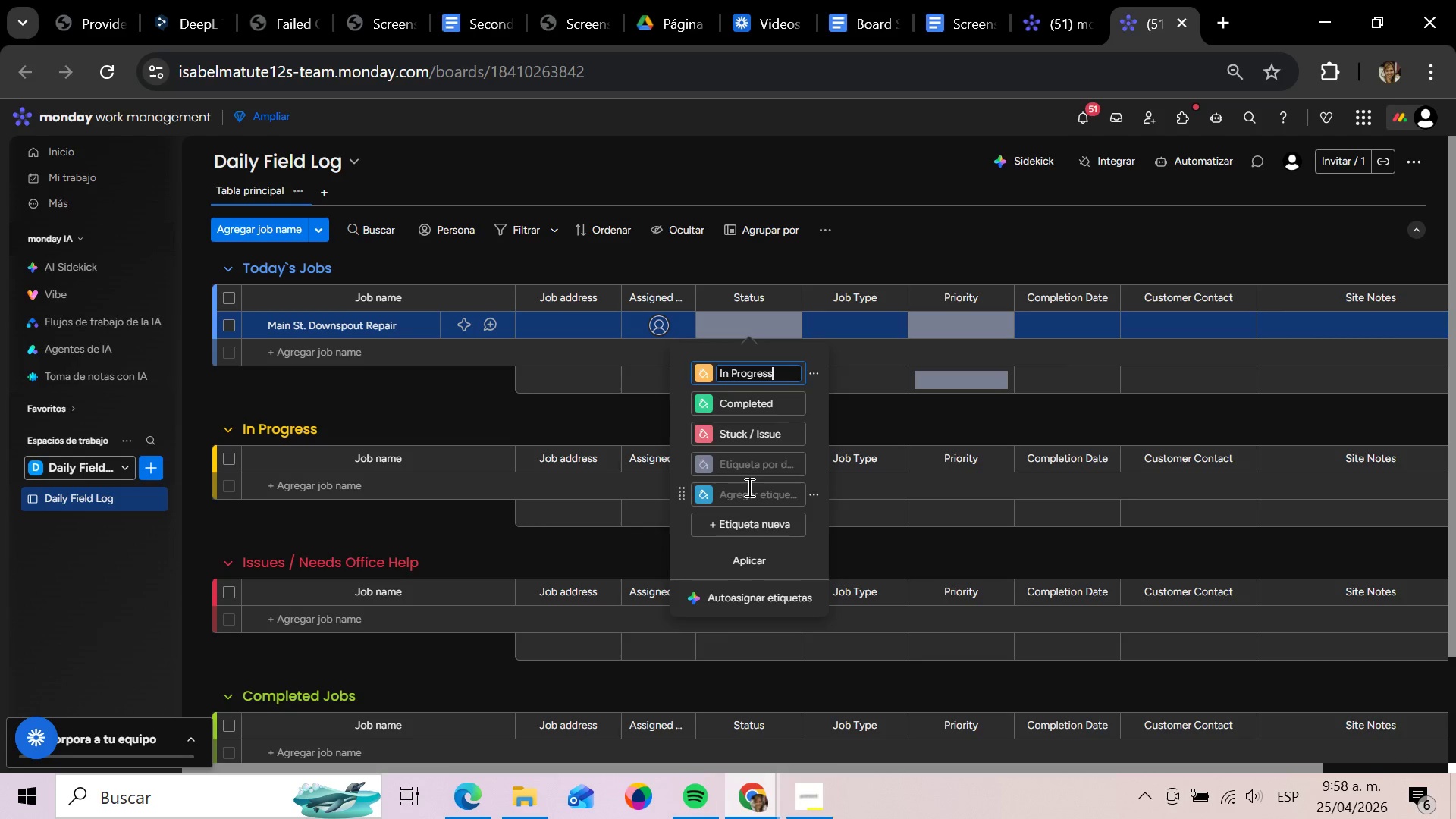 
left_click([759, 492])
 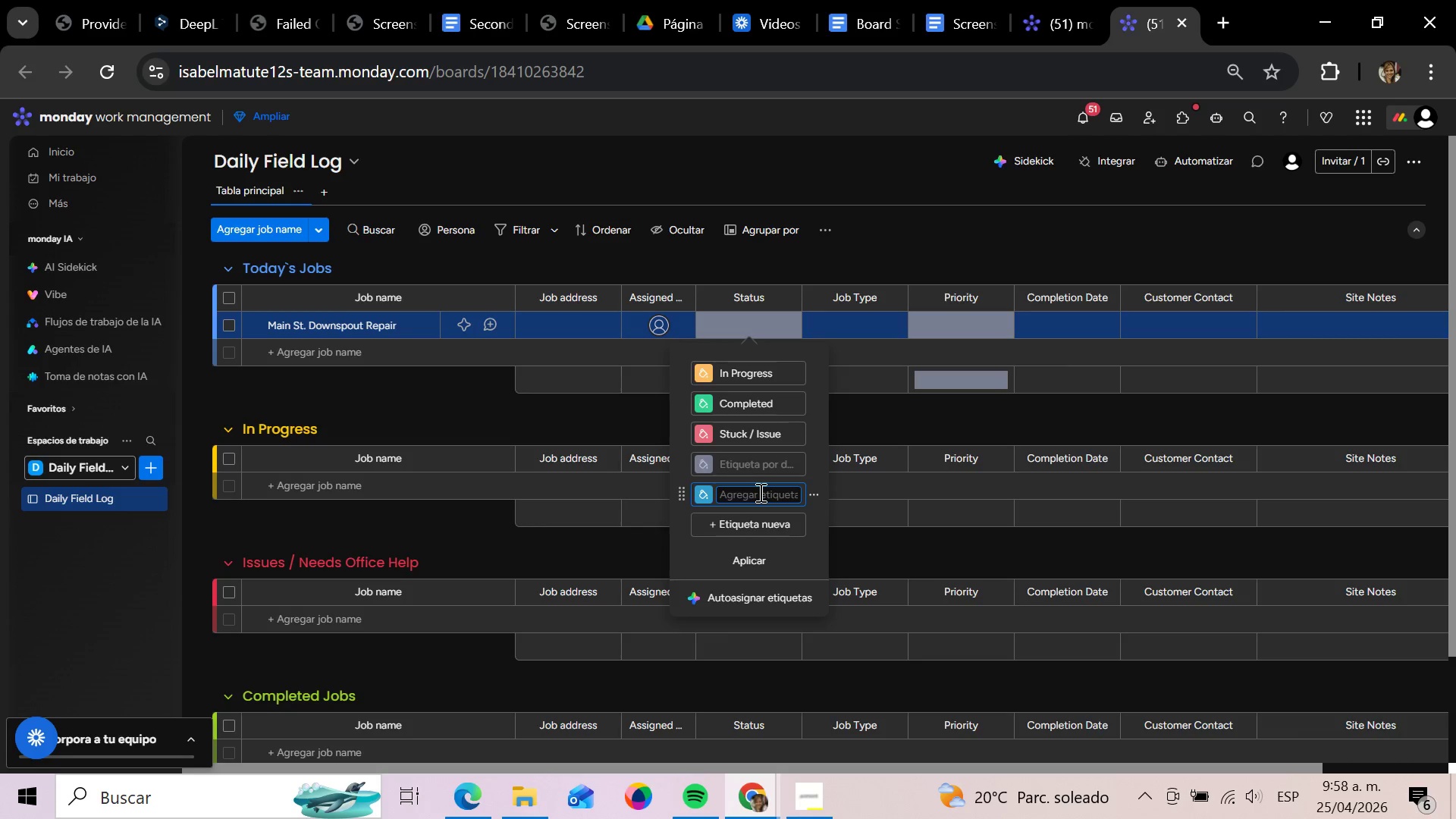 
type(E)
key(Backspace)
type(In Route)
 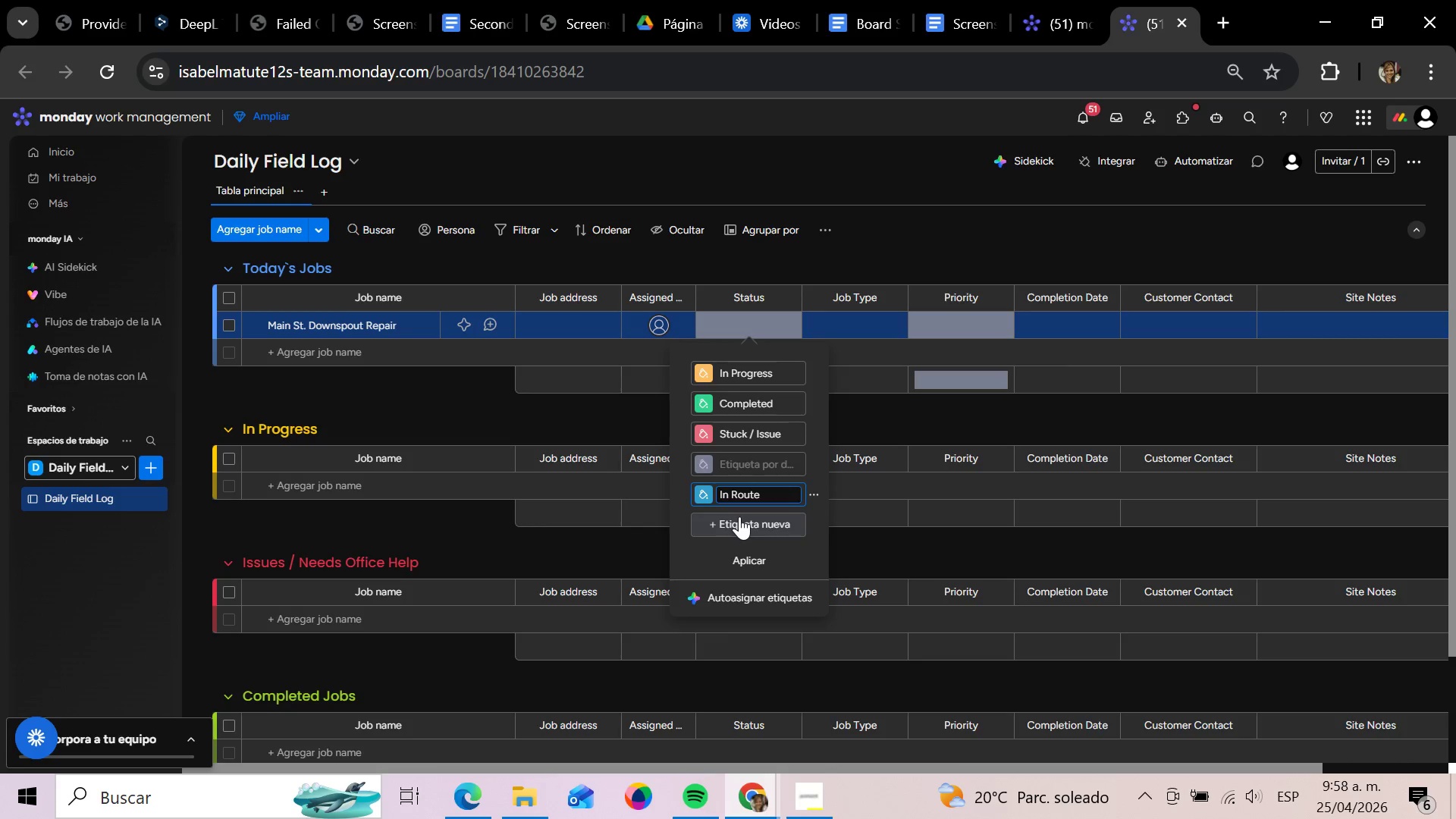 
left_click([739, 516])
 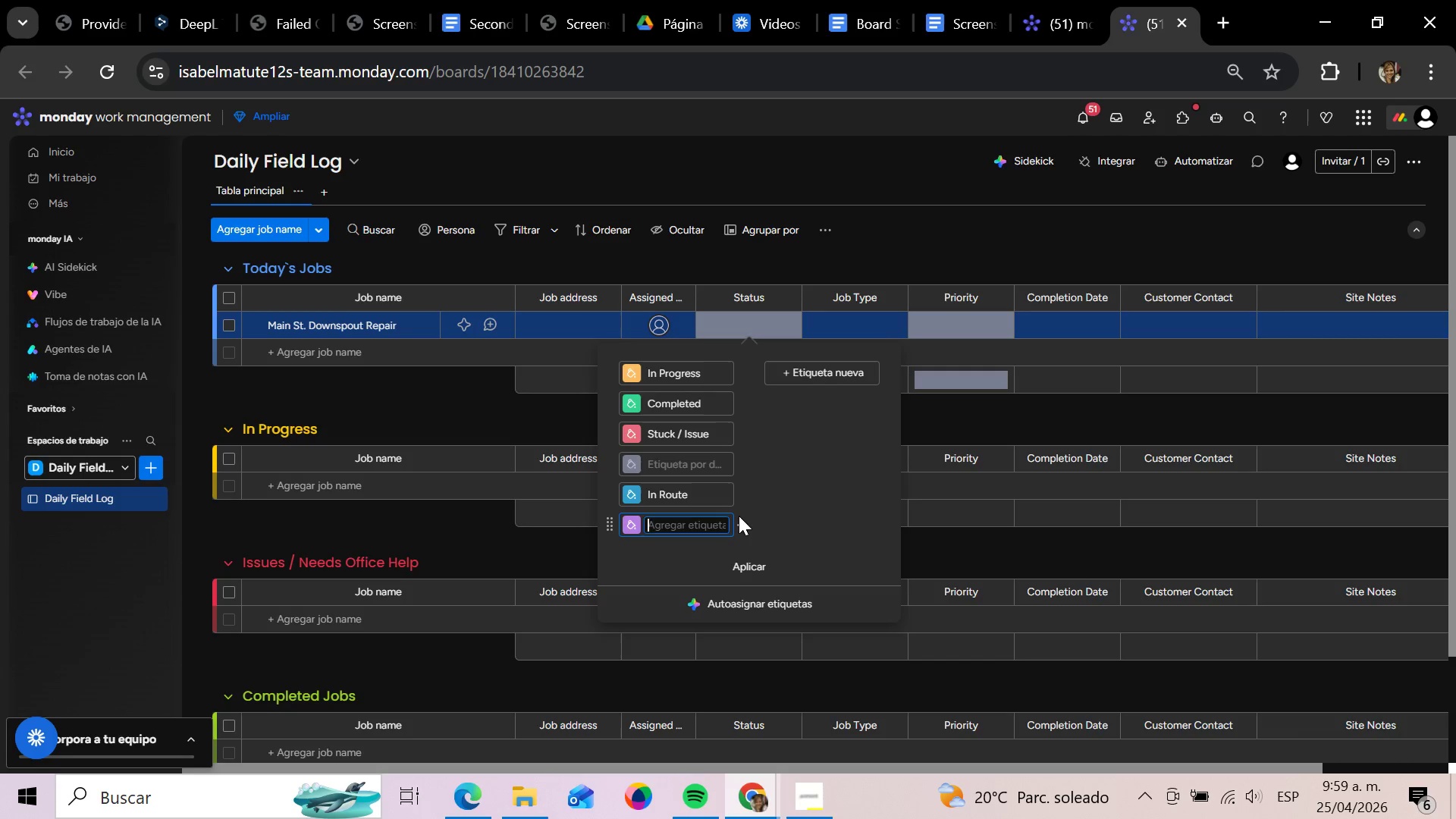 
wait(7.2)
 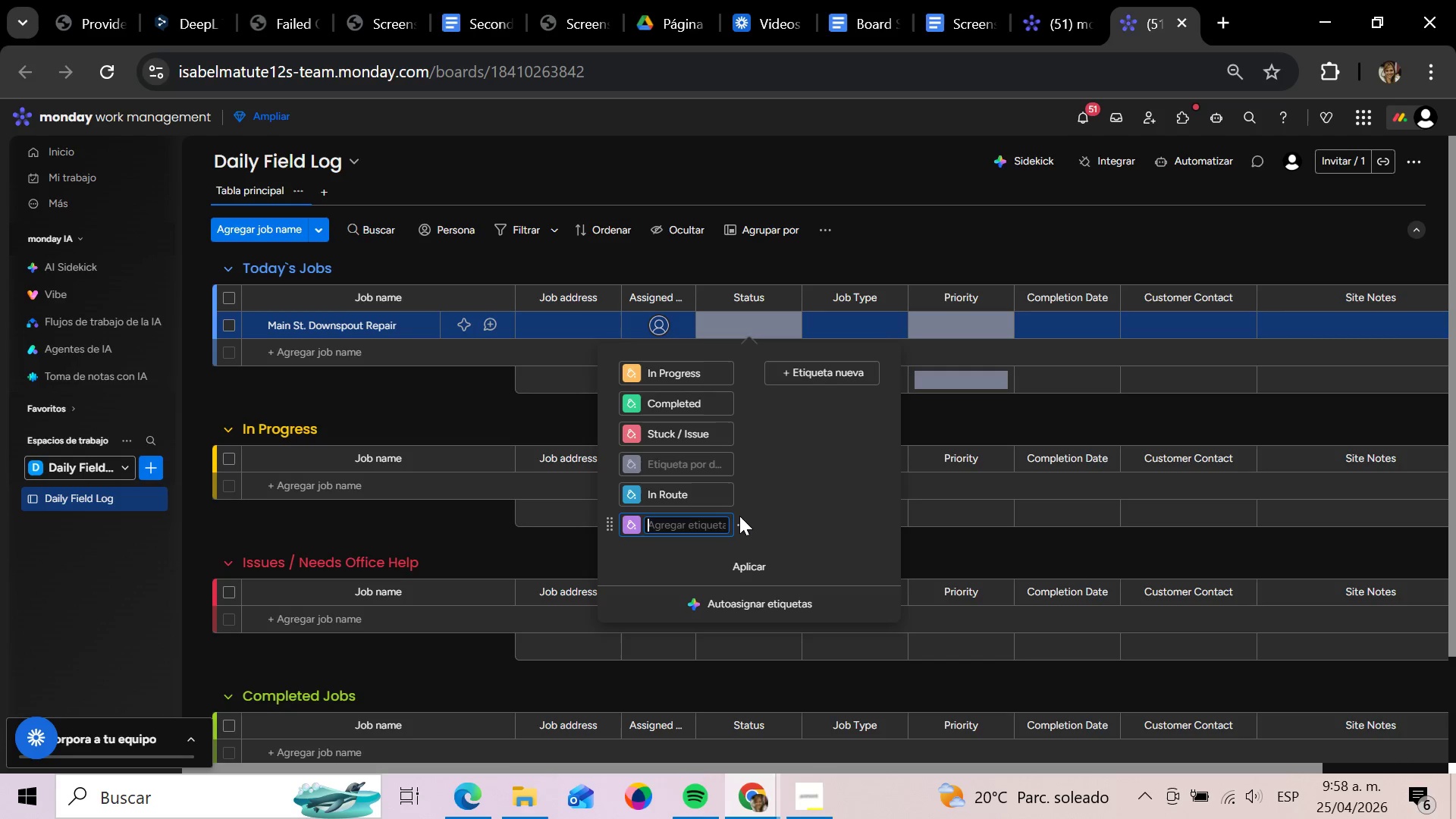 
type(Sche)
 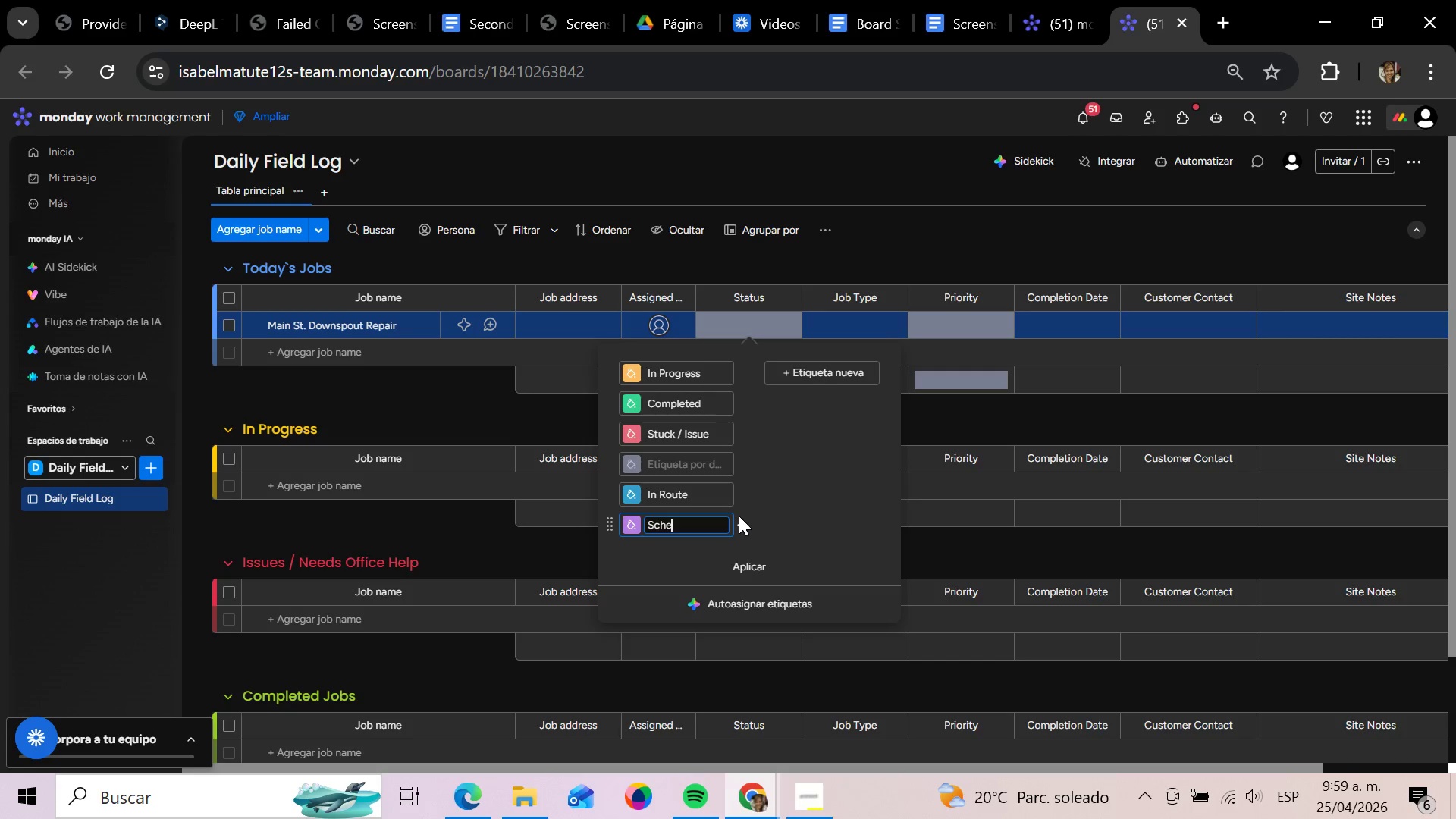 
type(duled)
 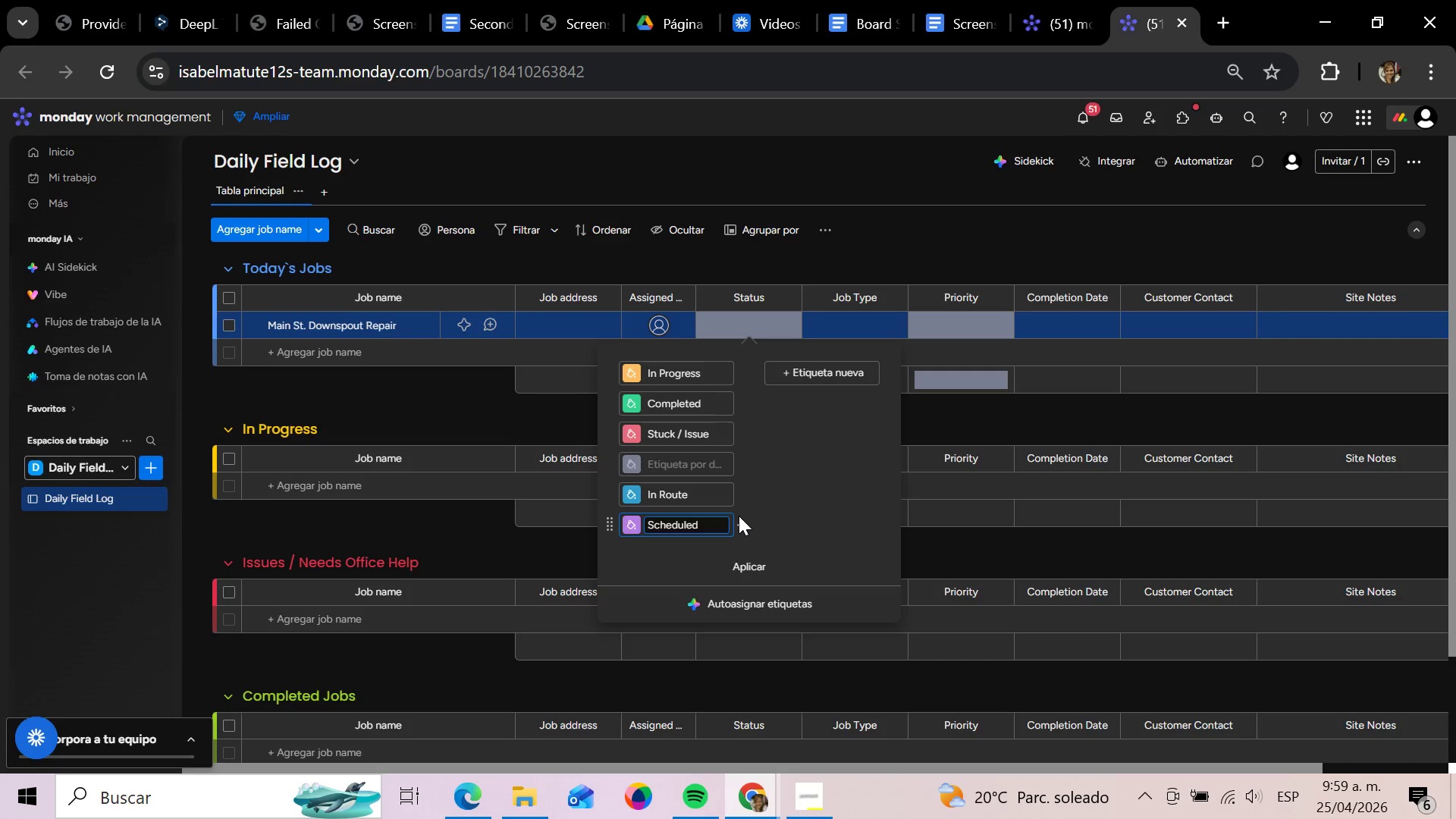 
key(Enter)
 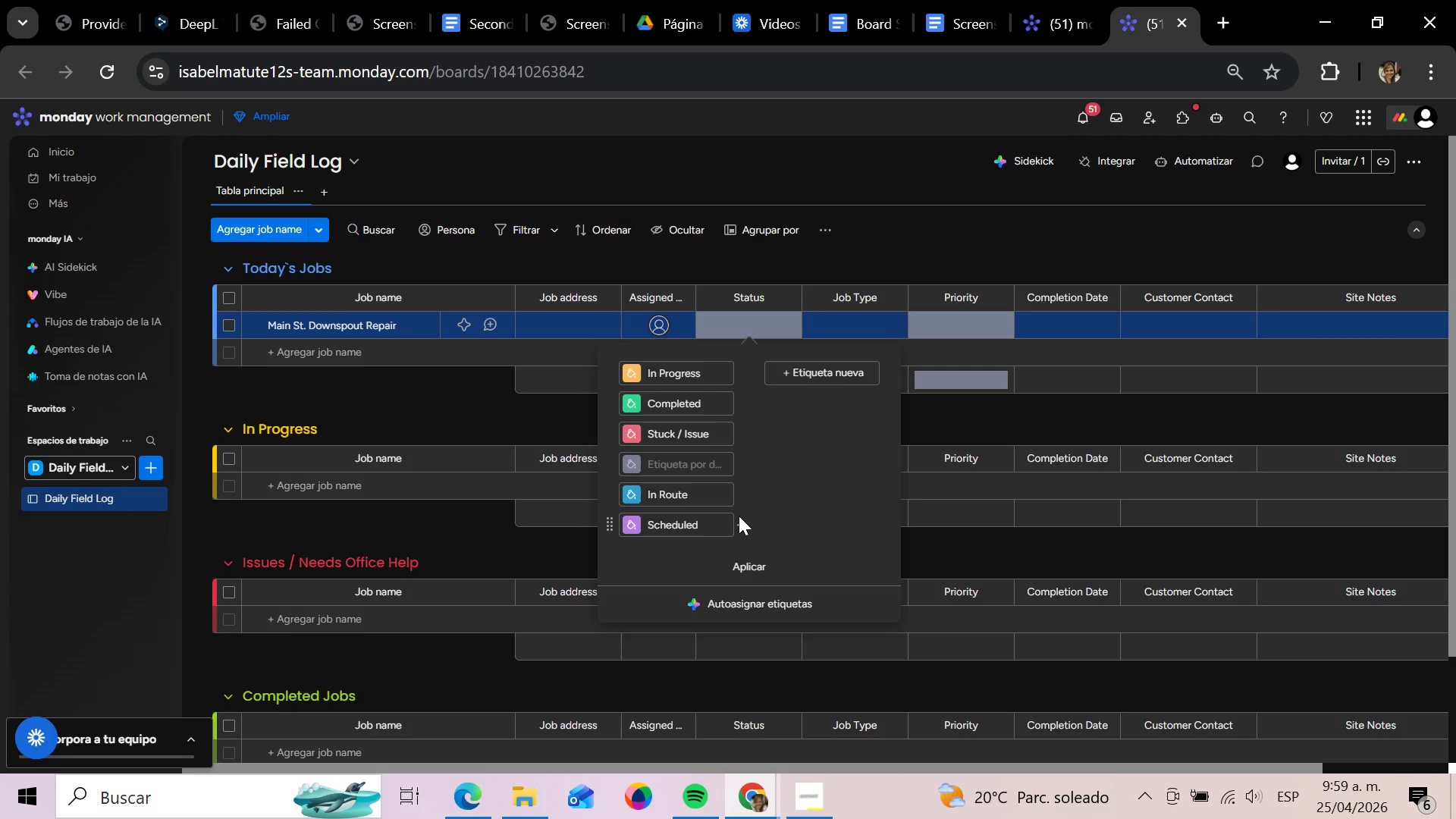 
wait(6.22)
 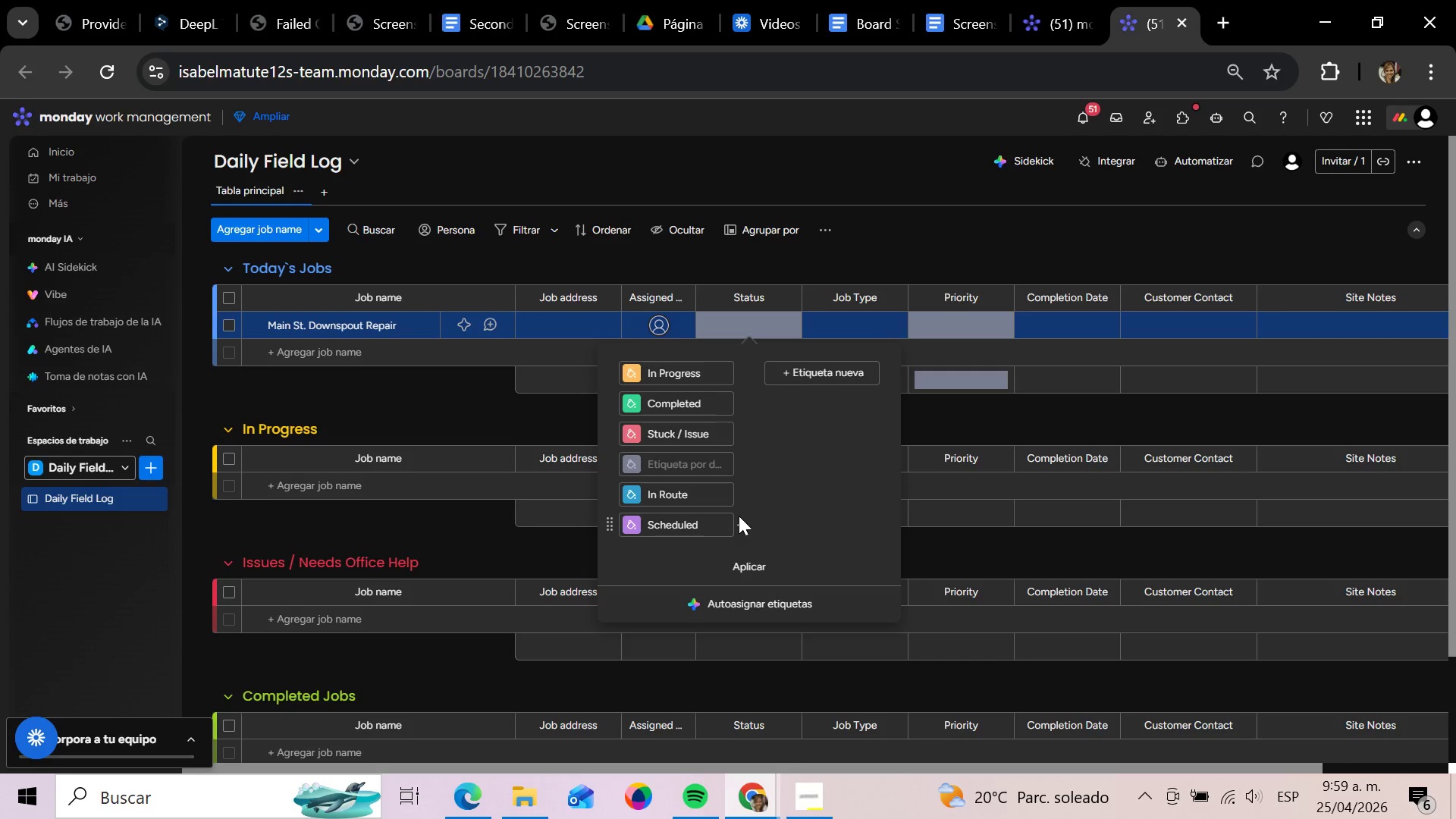 
left_click([629, 515])
 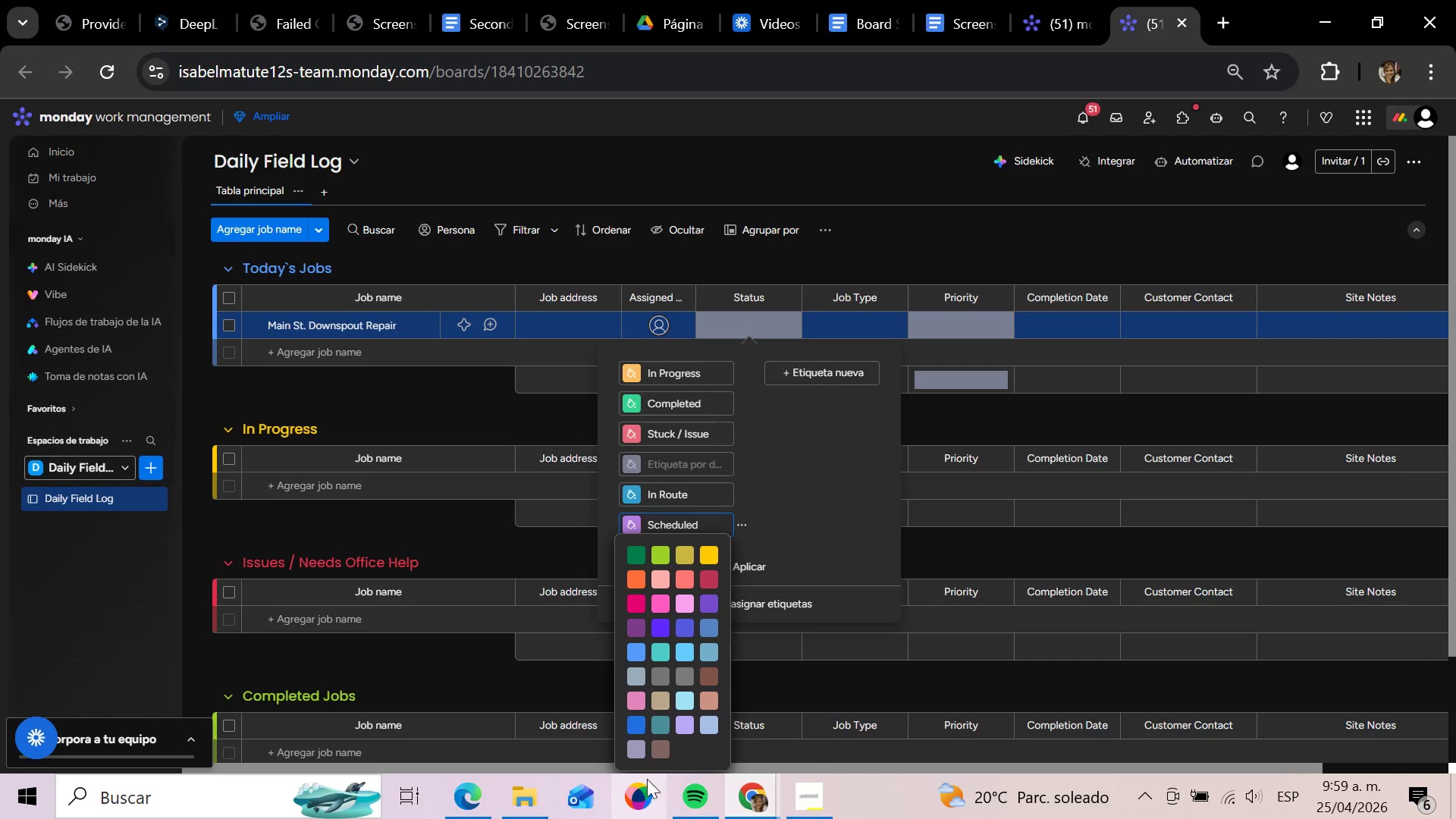 
mouse_move([678, 696])
 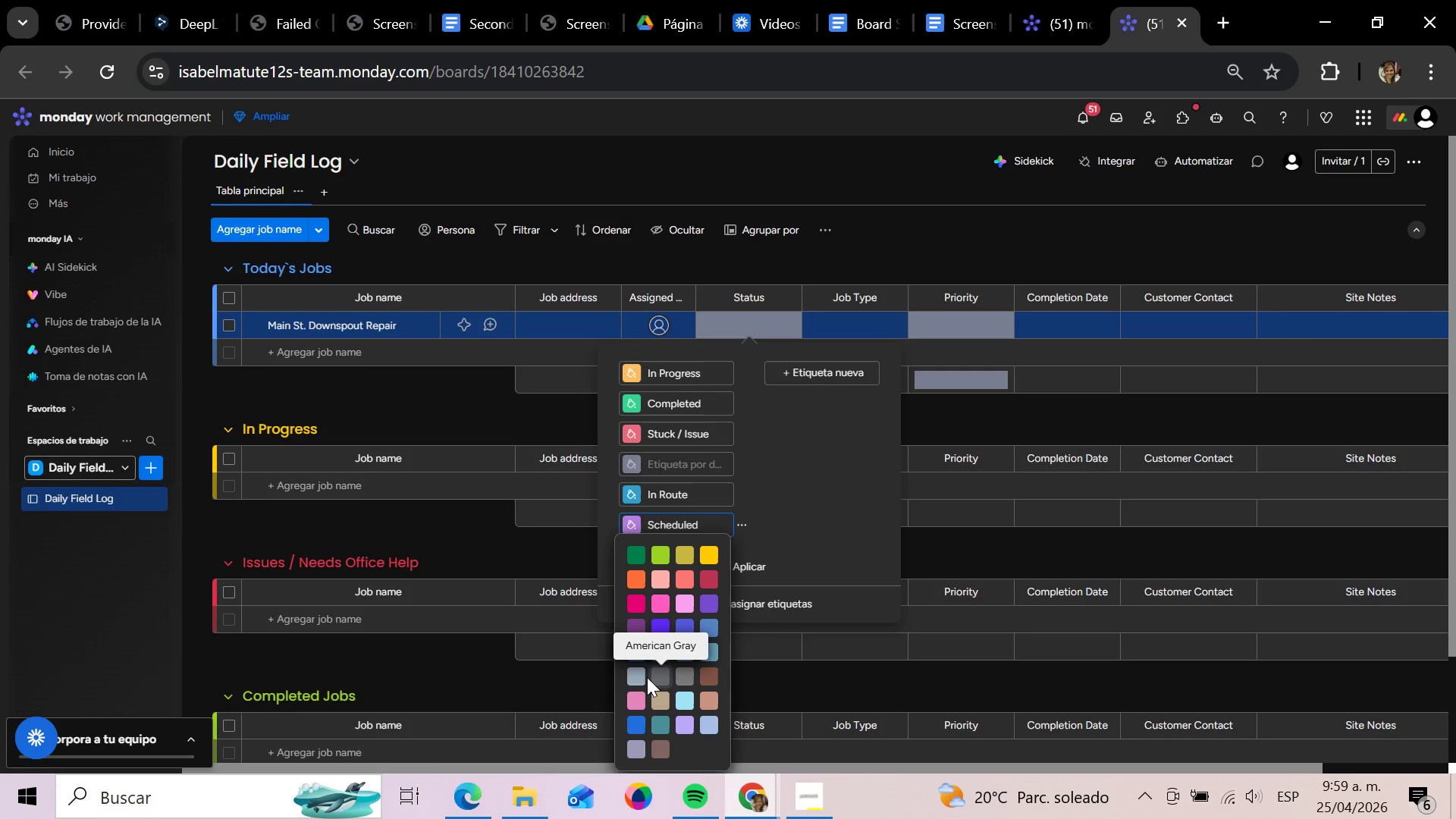 
left_click([657, 673])
 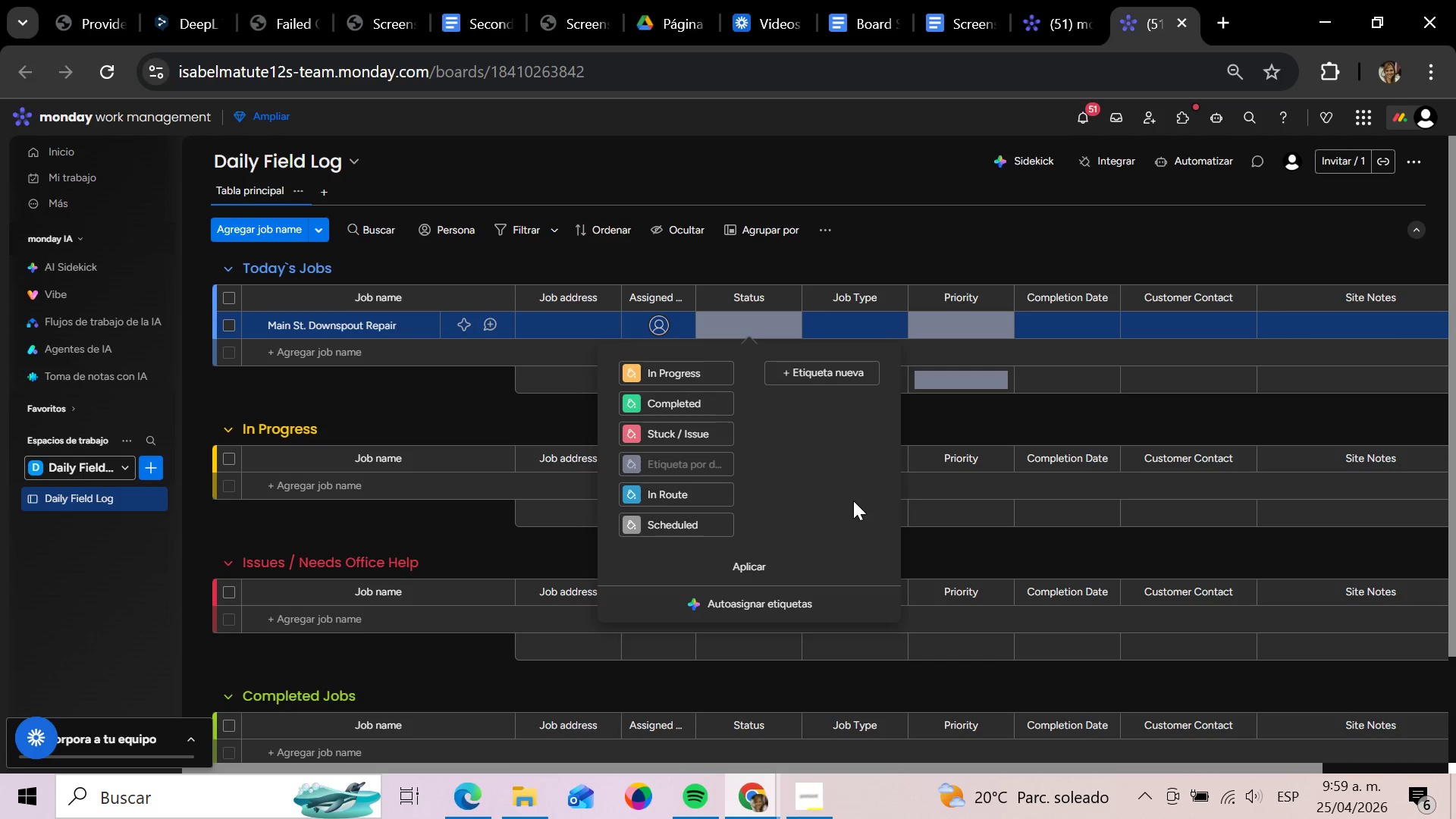 
wait(22.92)
 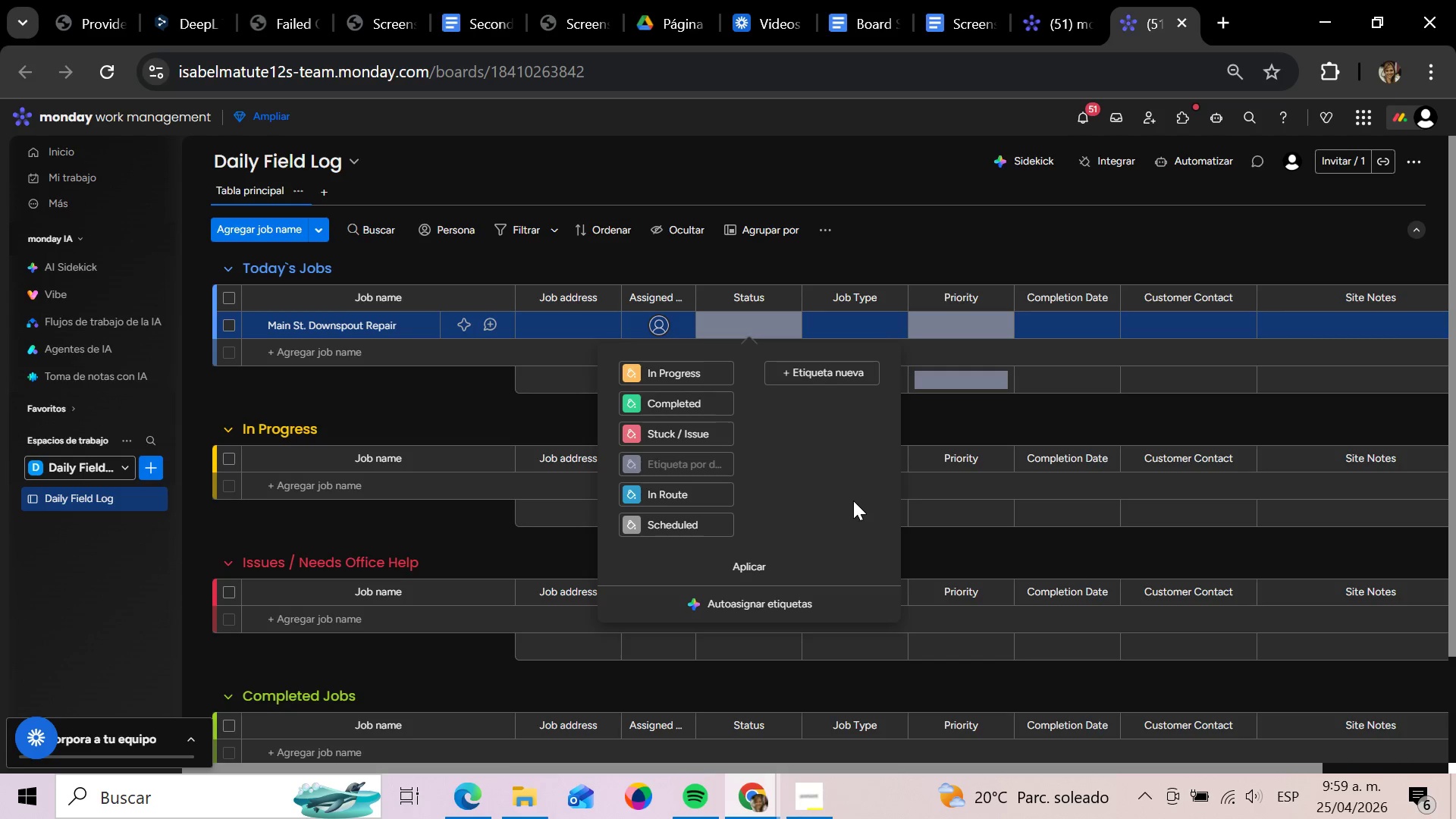 
left_click([830, 381])
 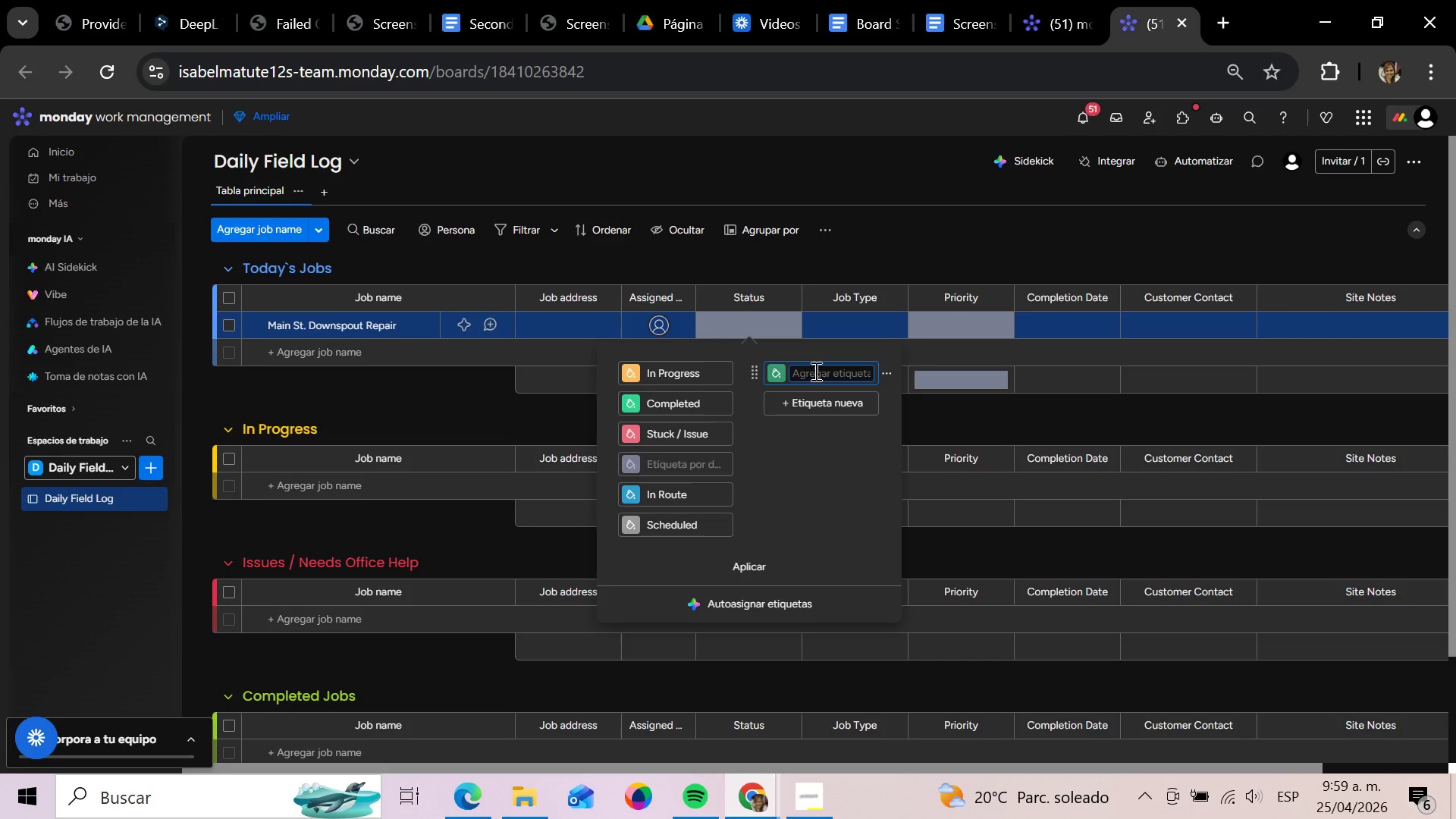 
left_click([771, 368])
 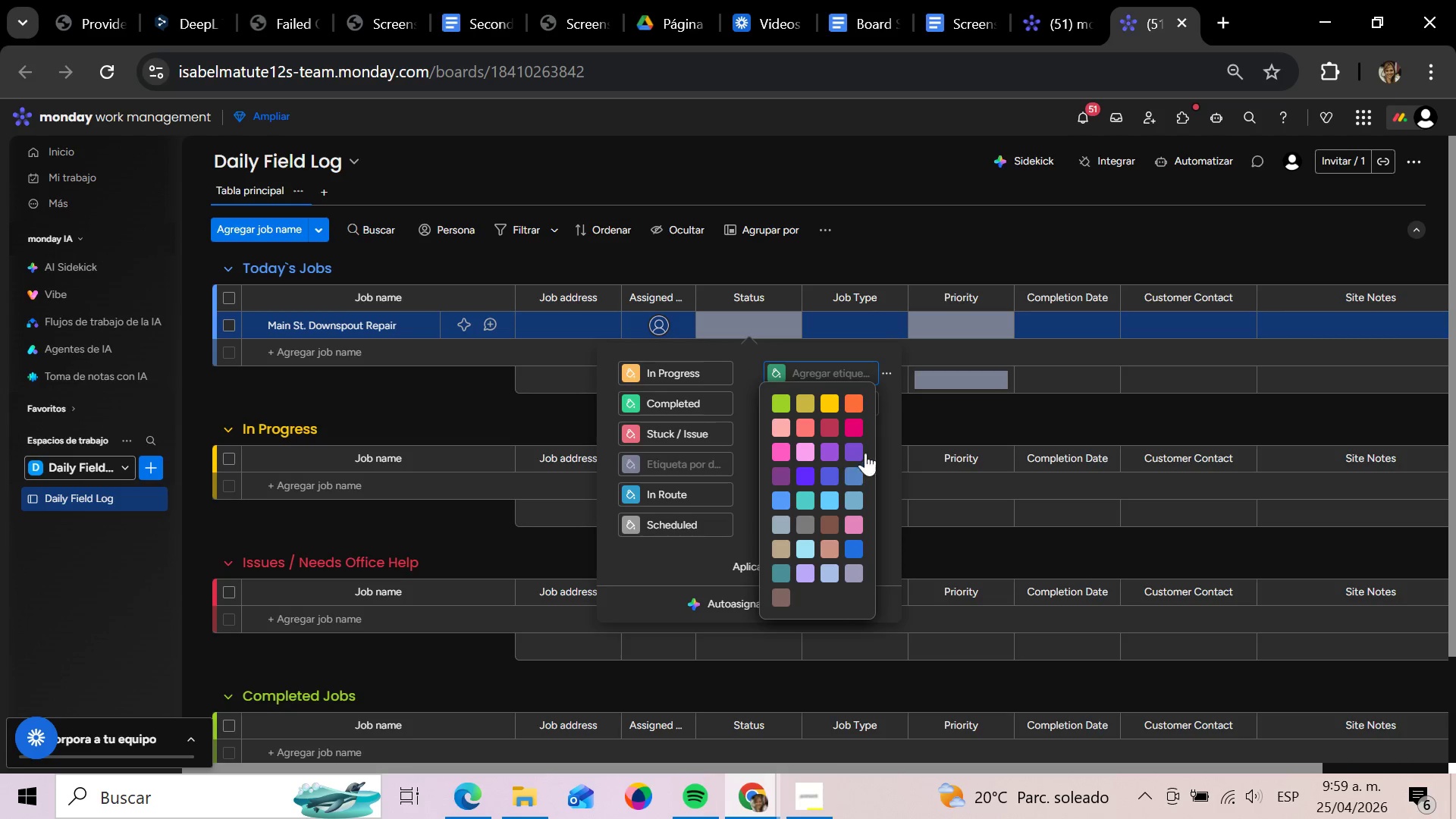 
left_click([854, 453])
 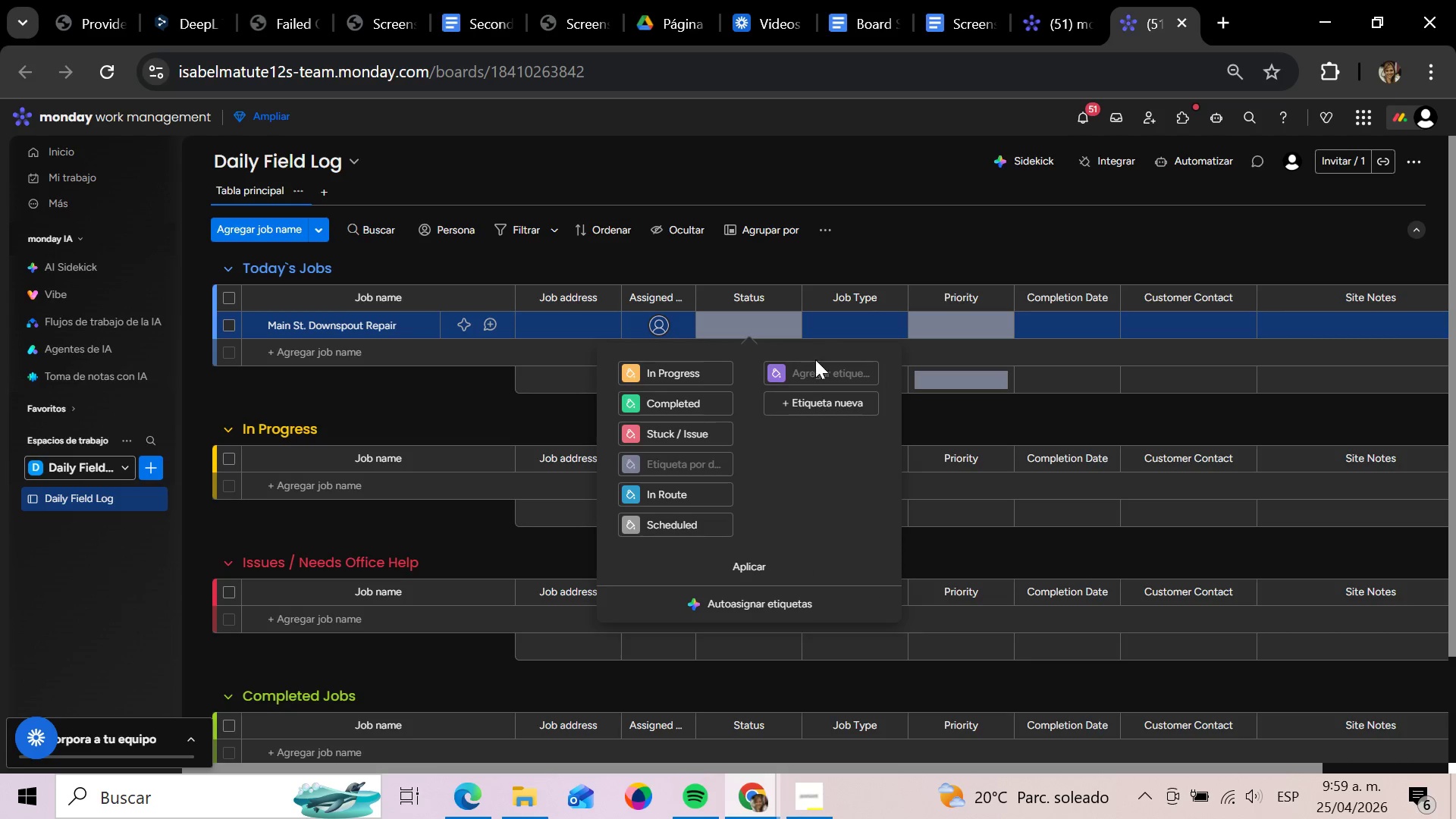 
left_click([814, 366])
 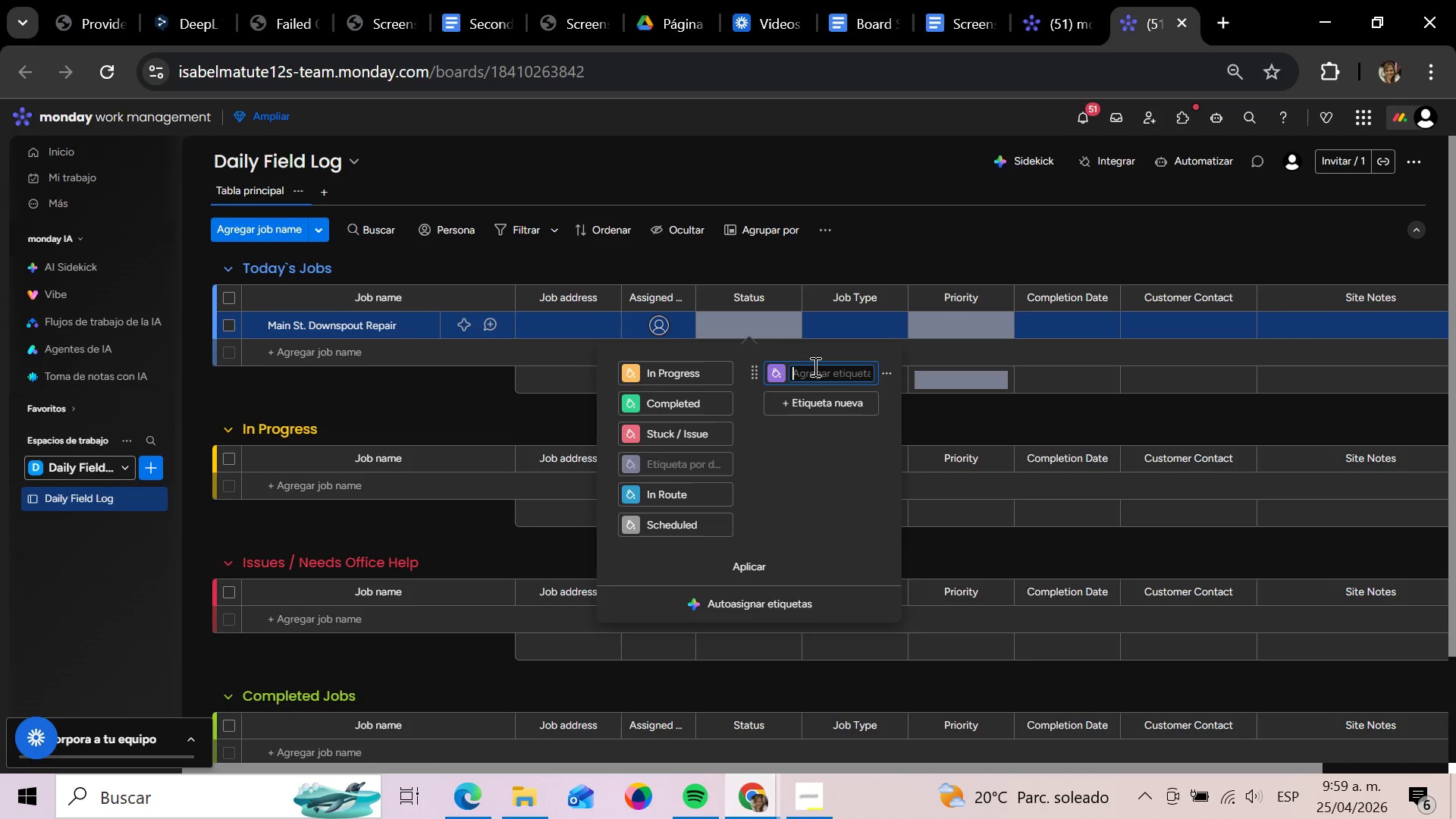 
type(On-Site)
 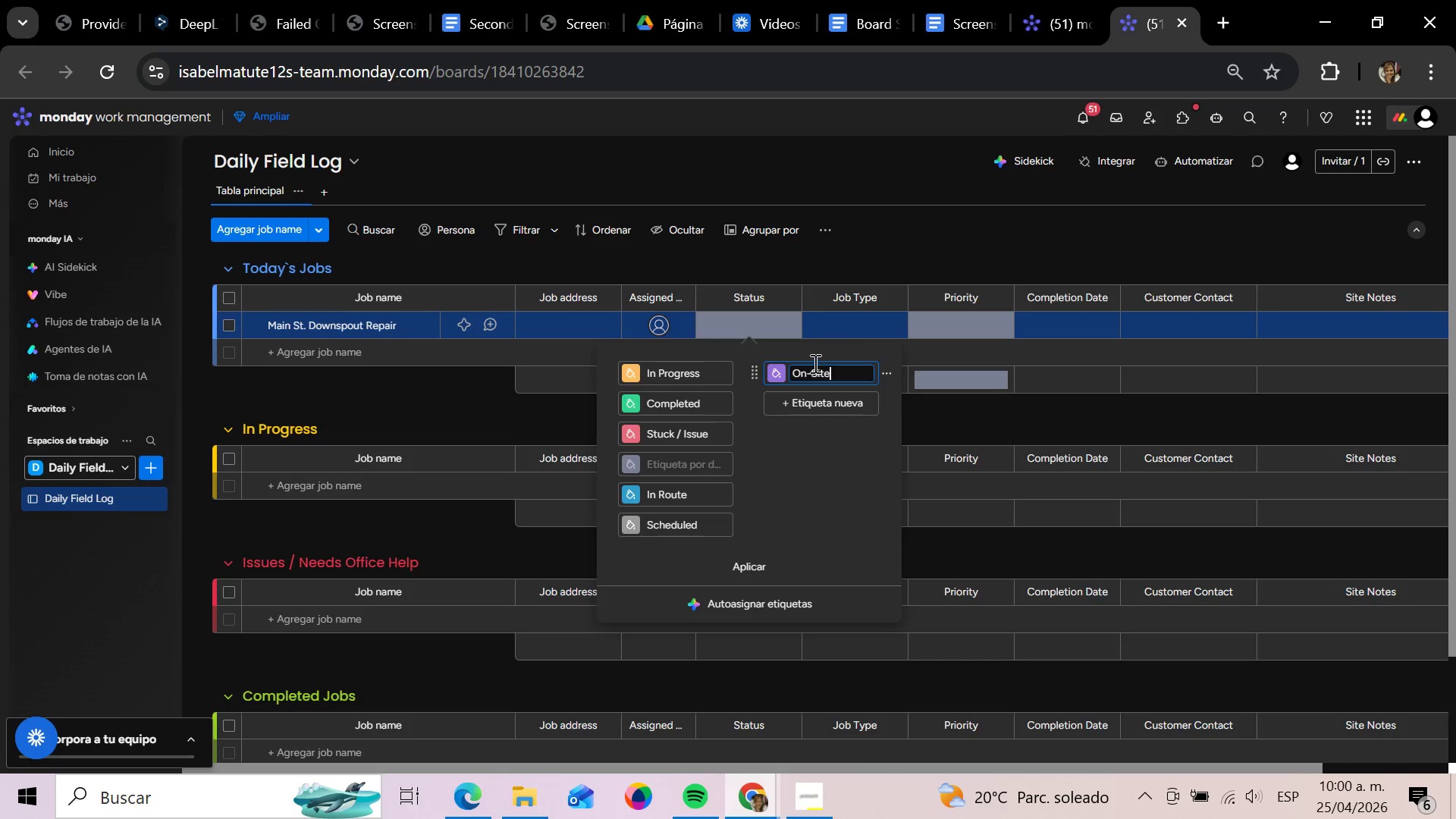 
key(Enter)
 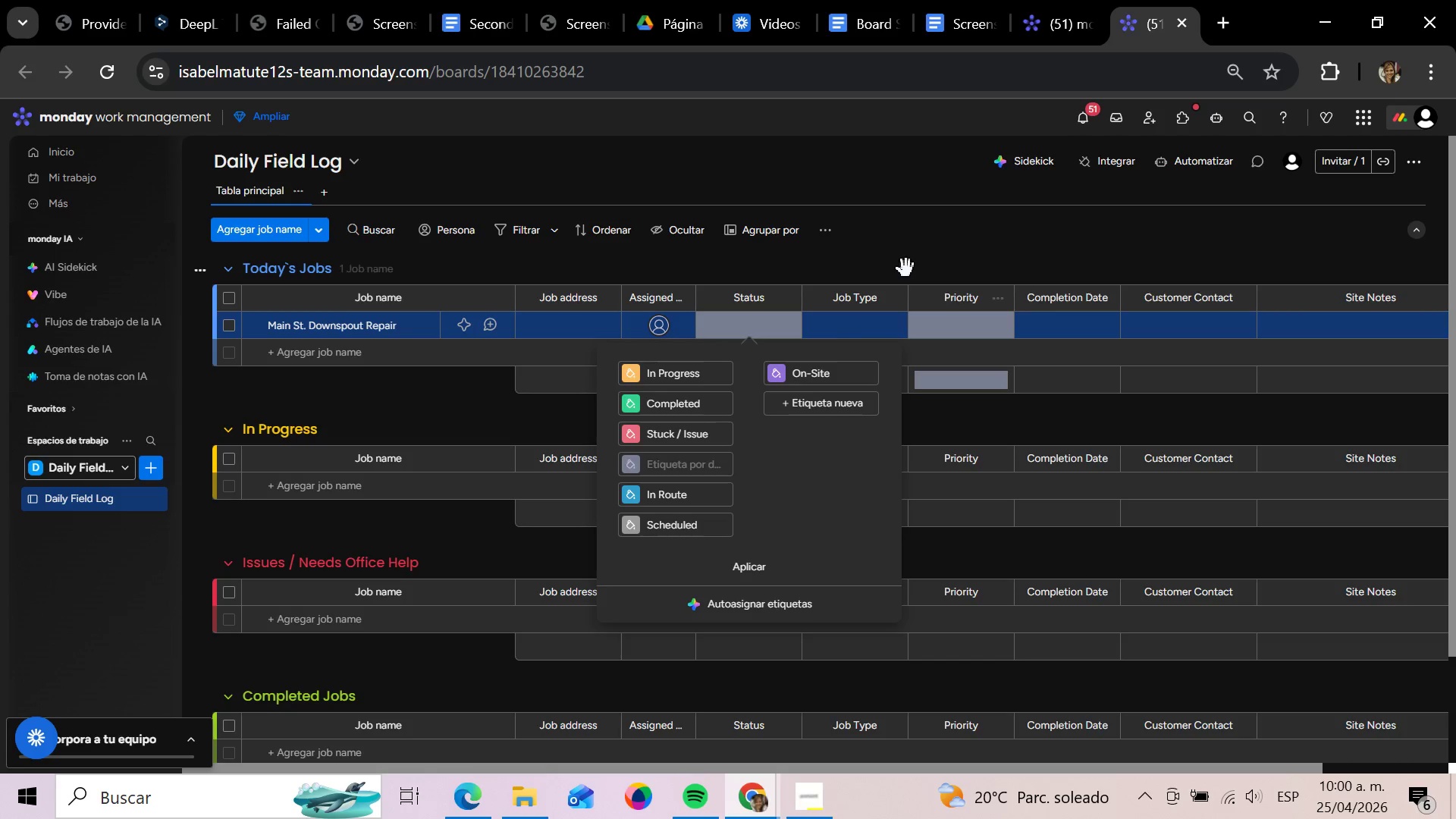 
left_click([906, 267])
 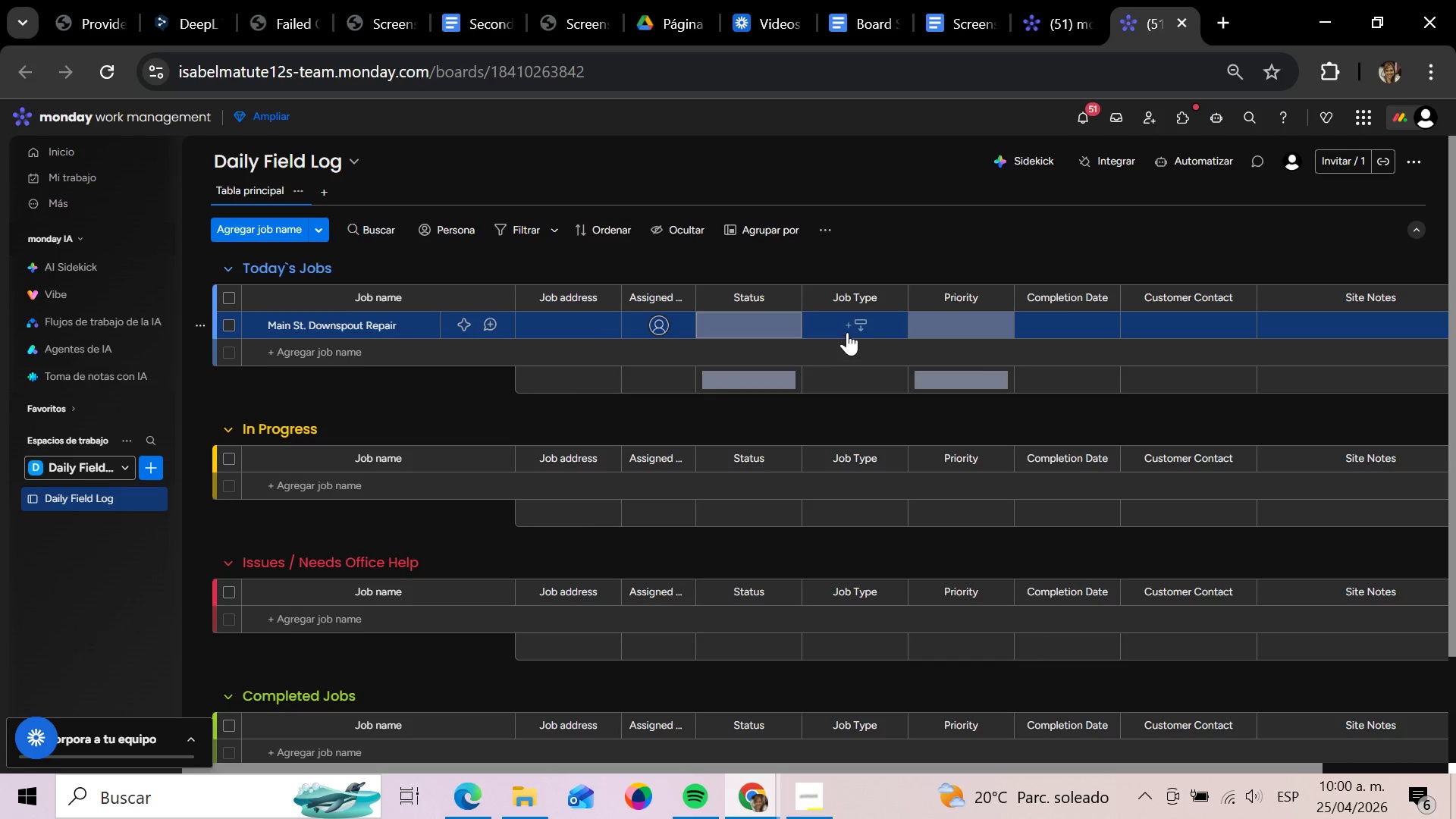 
left_click([847, 332])
 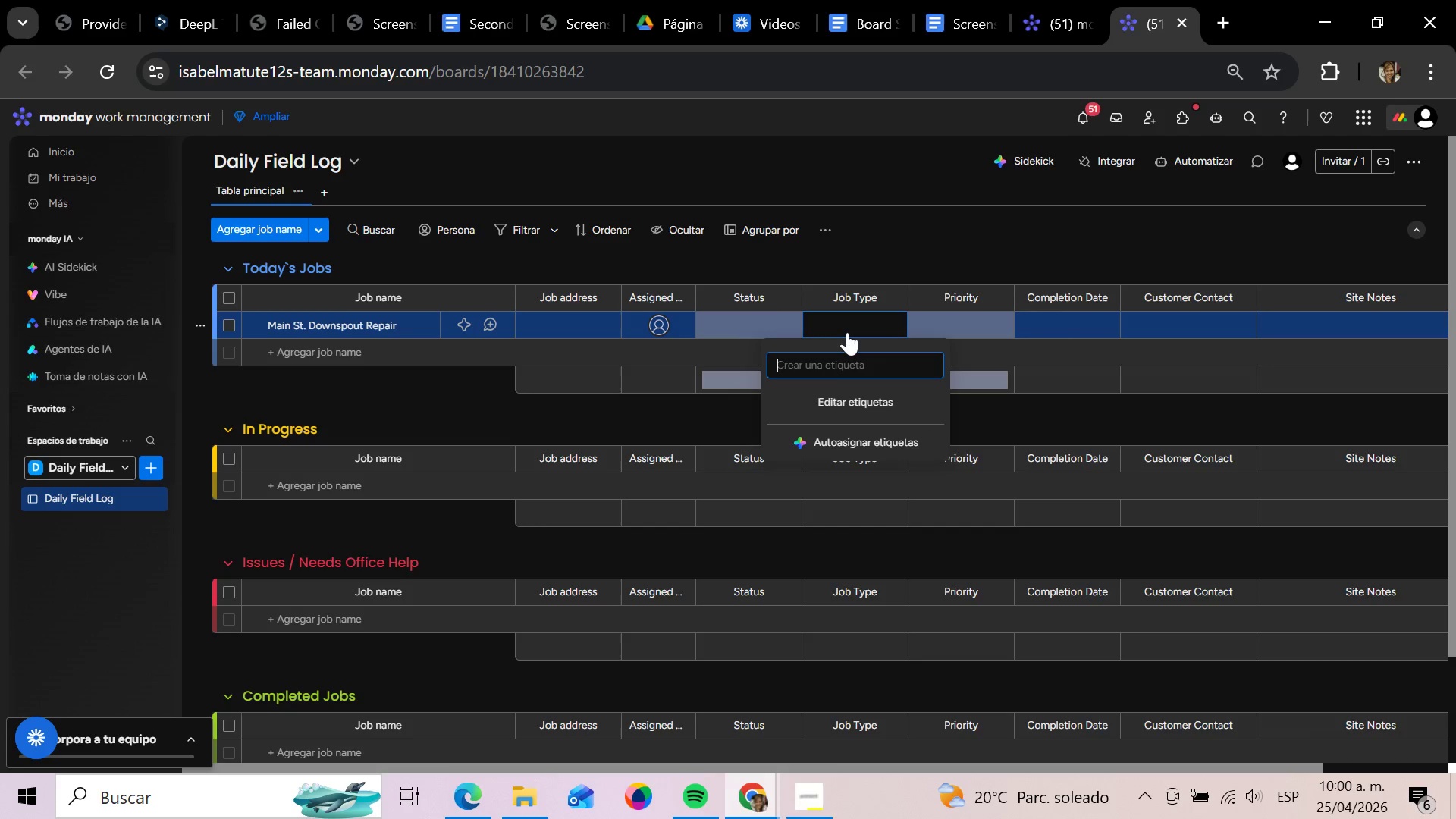 
type(Seasi)
key(Backspace)
type(onal Gutter Clean)
 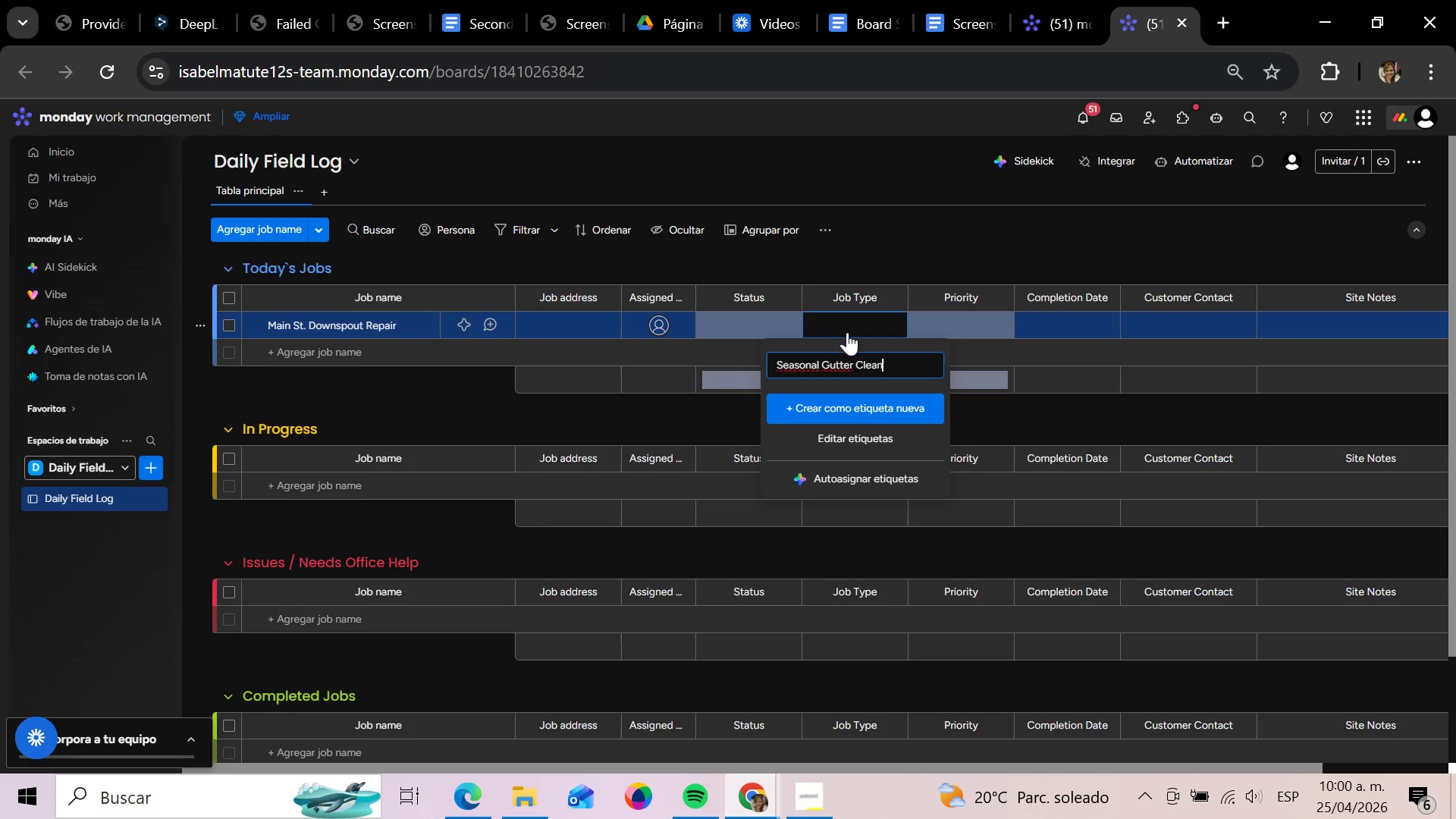 
key(Enter)
 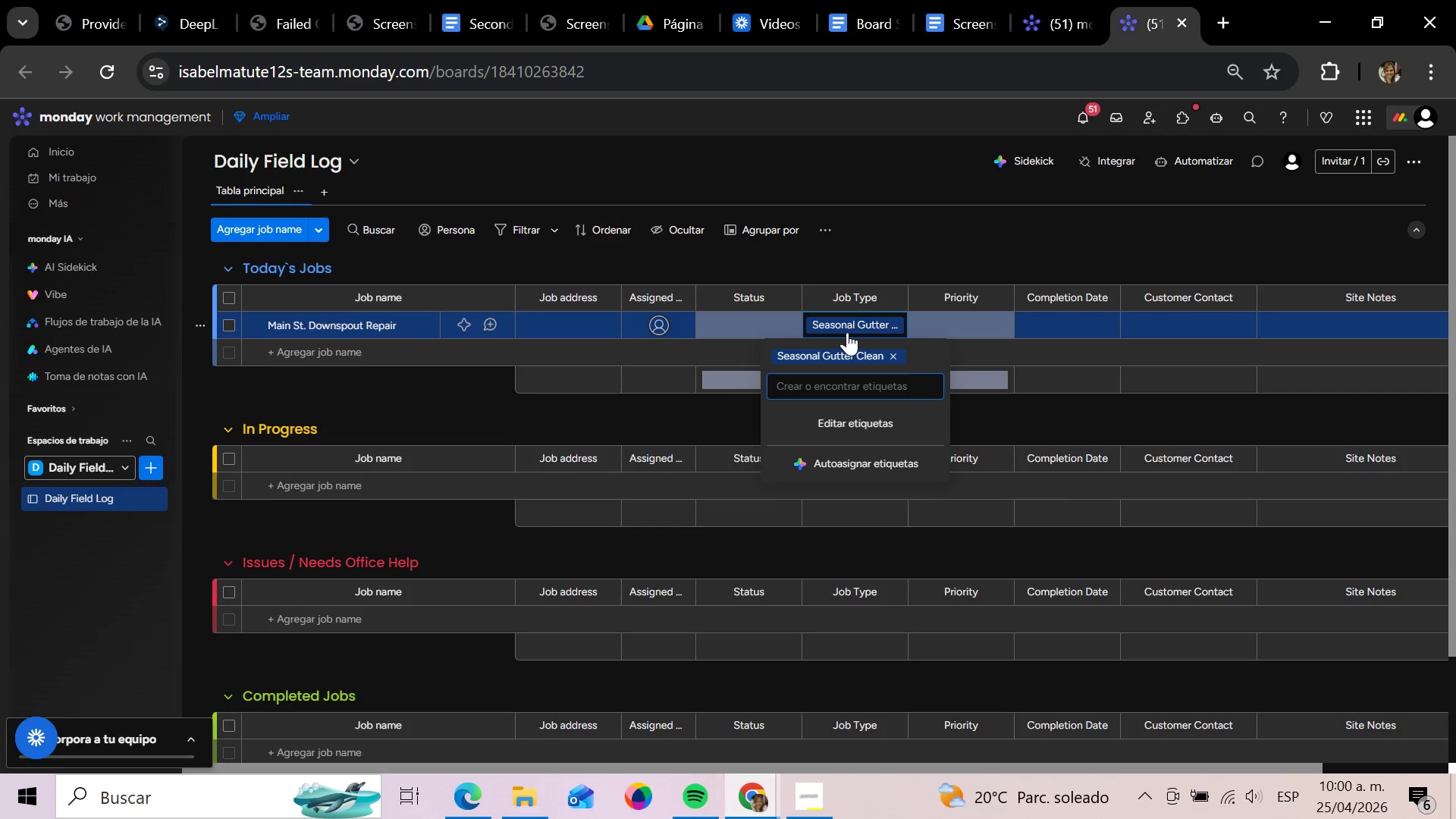 
type(Dro)
key(Backspace)
key(Backspace)
type(ownspout Repait)
key(Backspace)
type(r)
 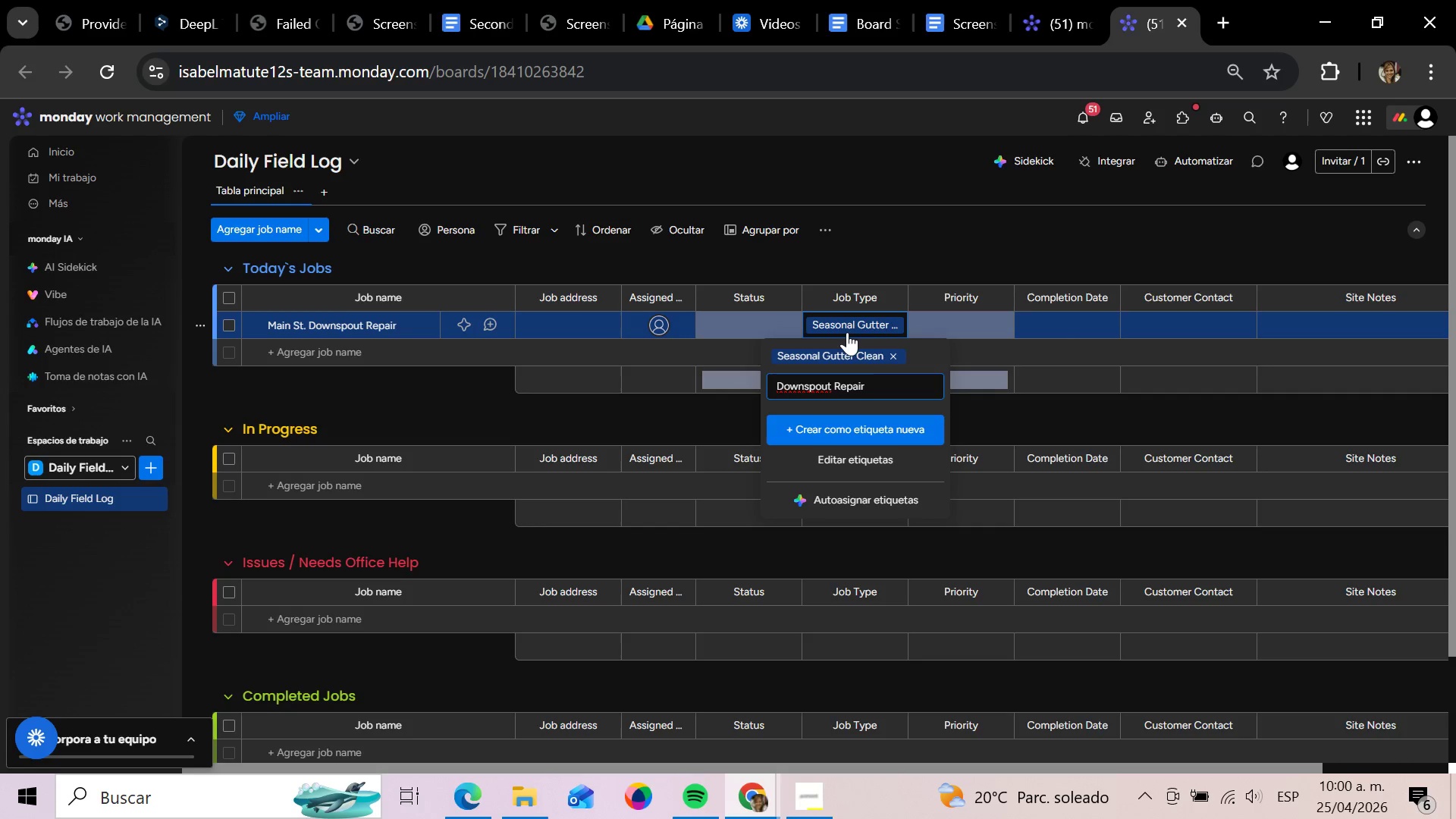 
key(Enter)
 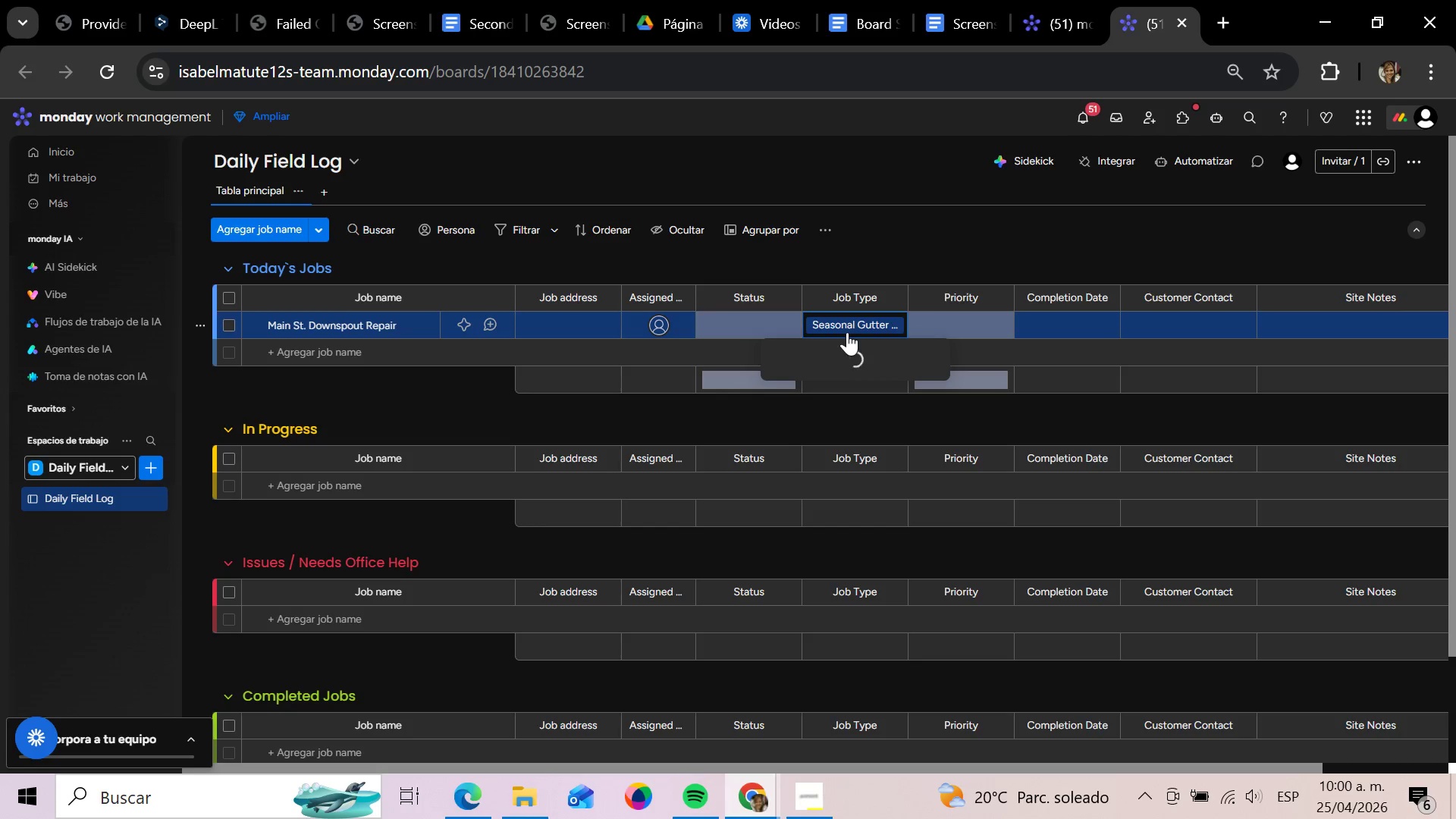 
type(GGutter Guard Install)
 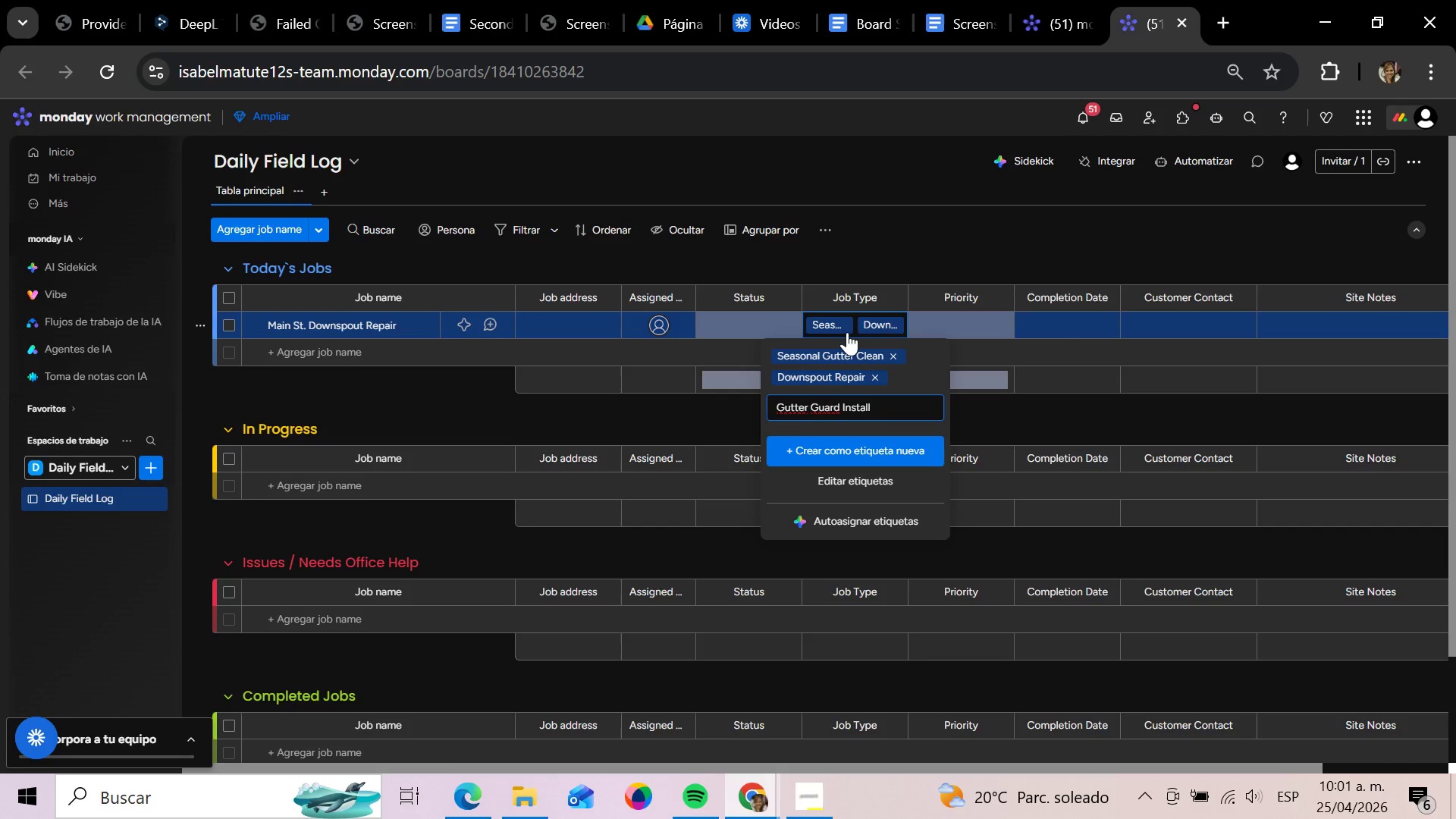 
key(Enter)
 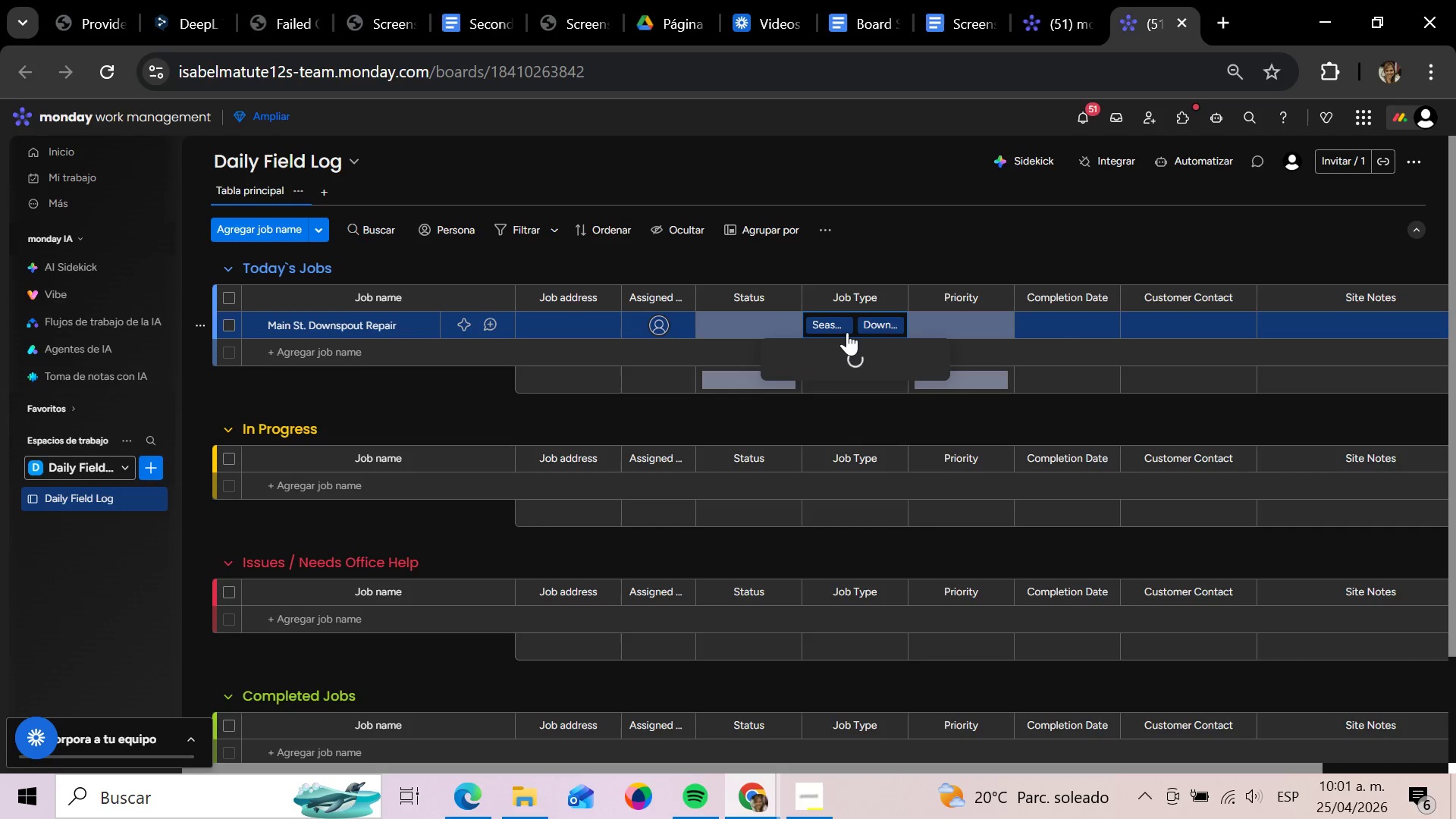 
type(Leak )
 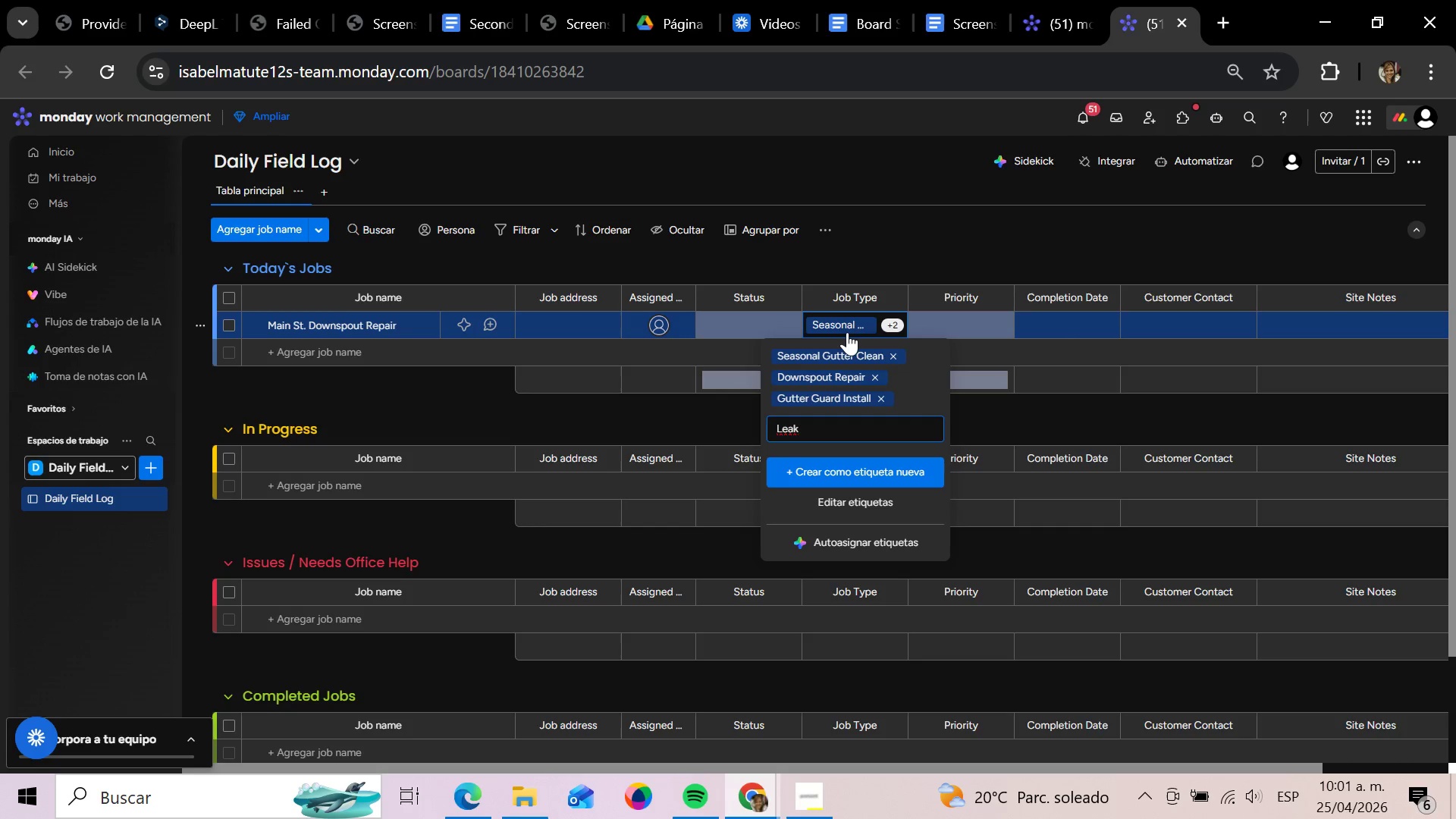 
wait(16.39)
 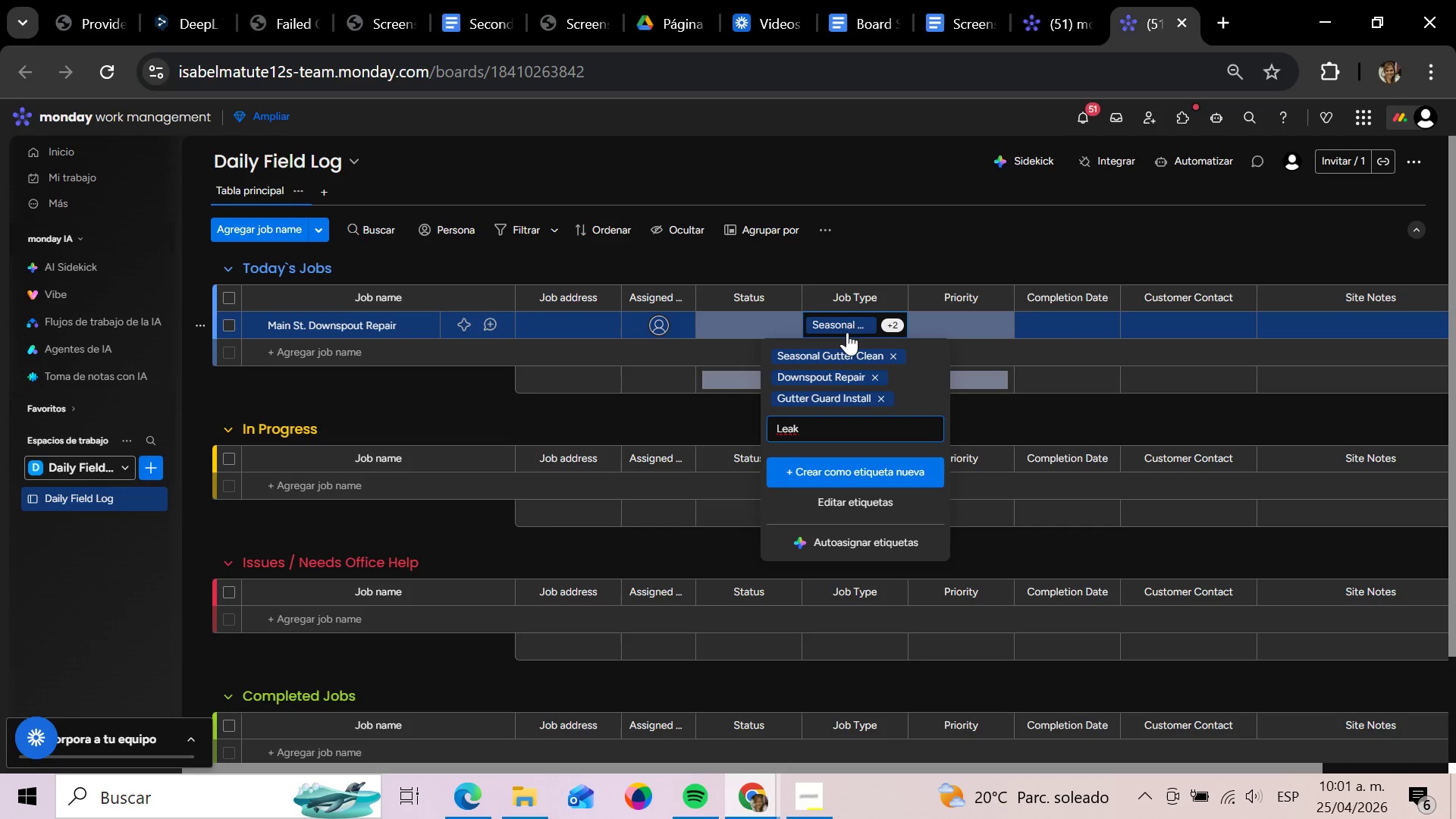 
type( )
key(Backspace)
type(Ina)
key(Backspace)
type(spection)
 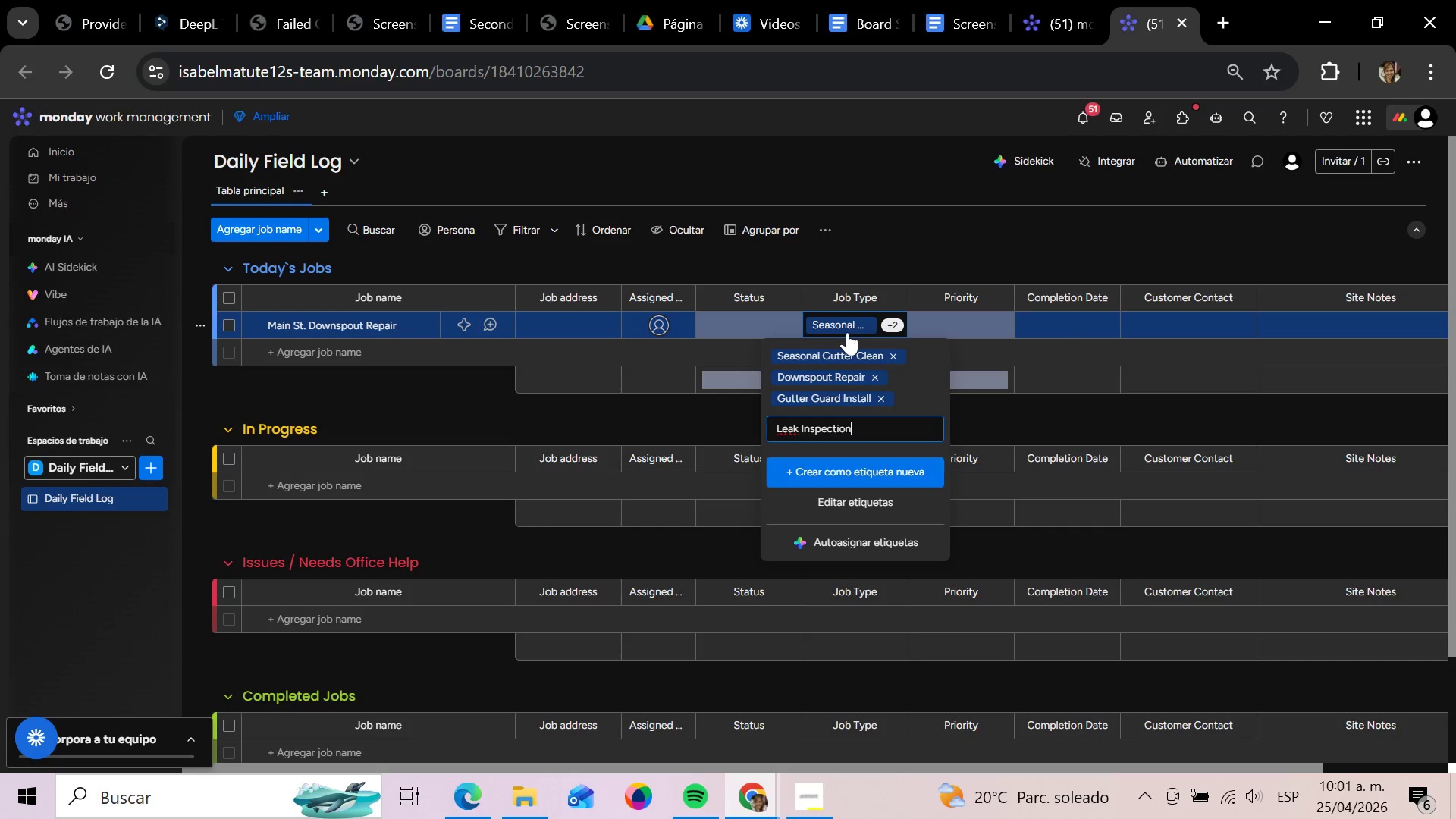 
key(Enter)
 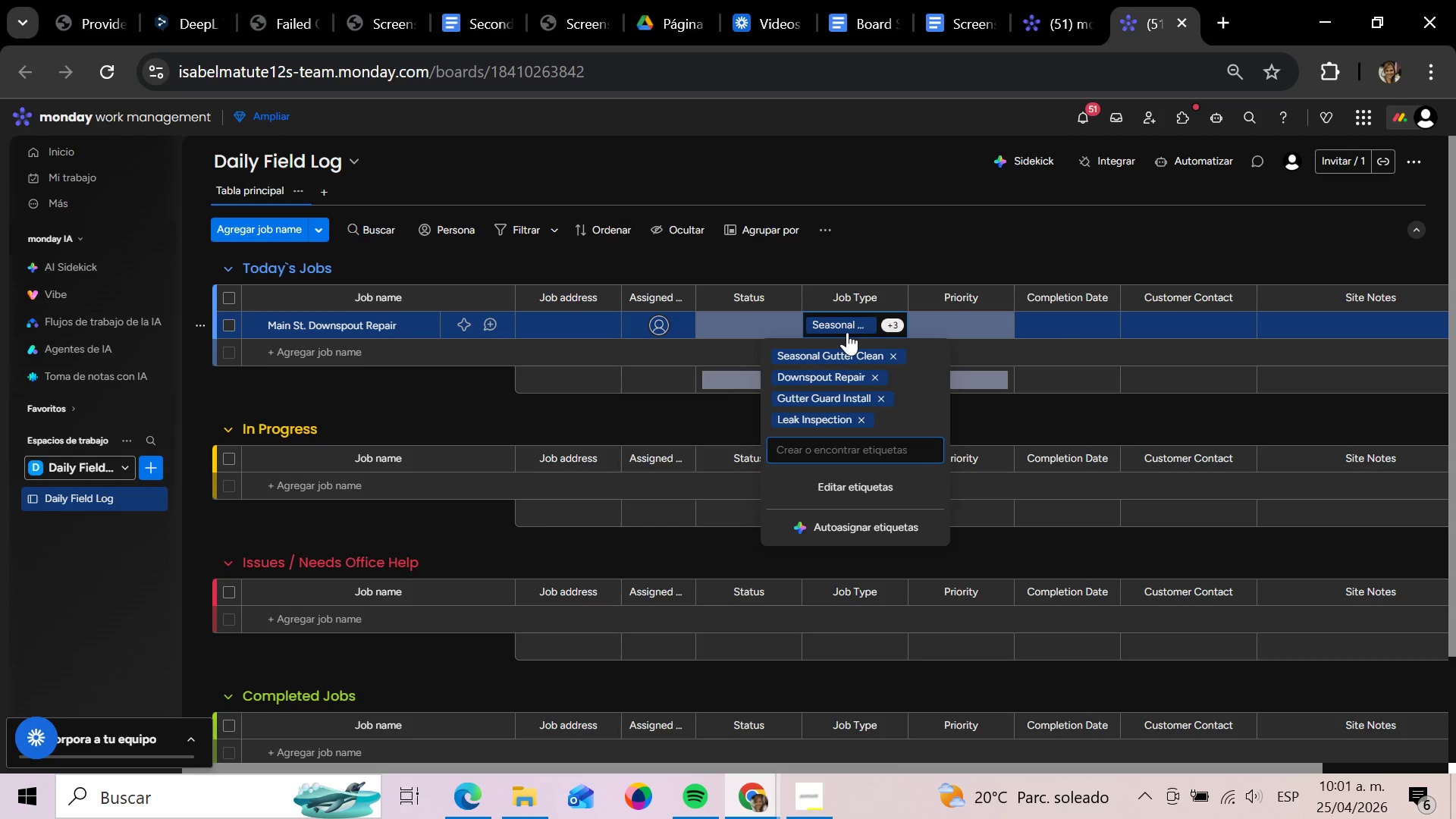 
type(Emr)
key(Backspace)
type(ergency Unclog)
 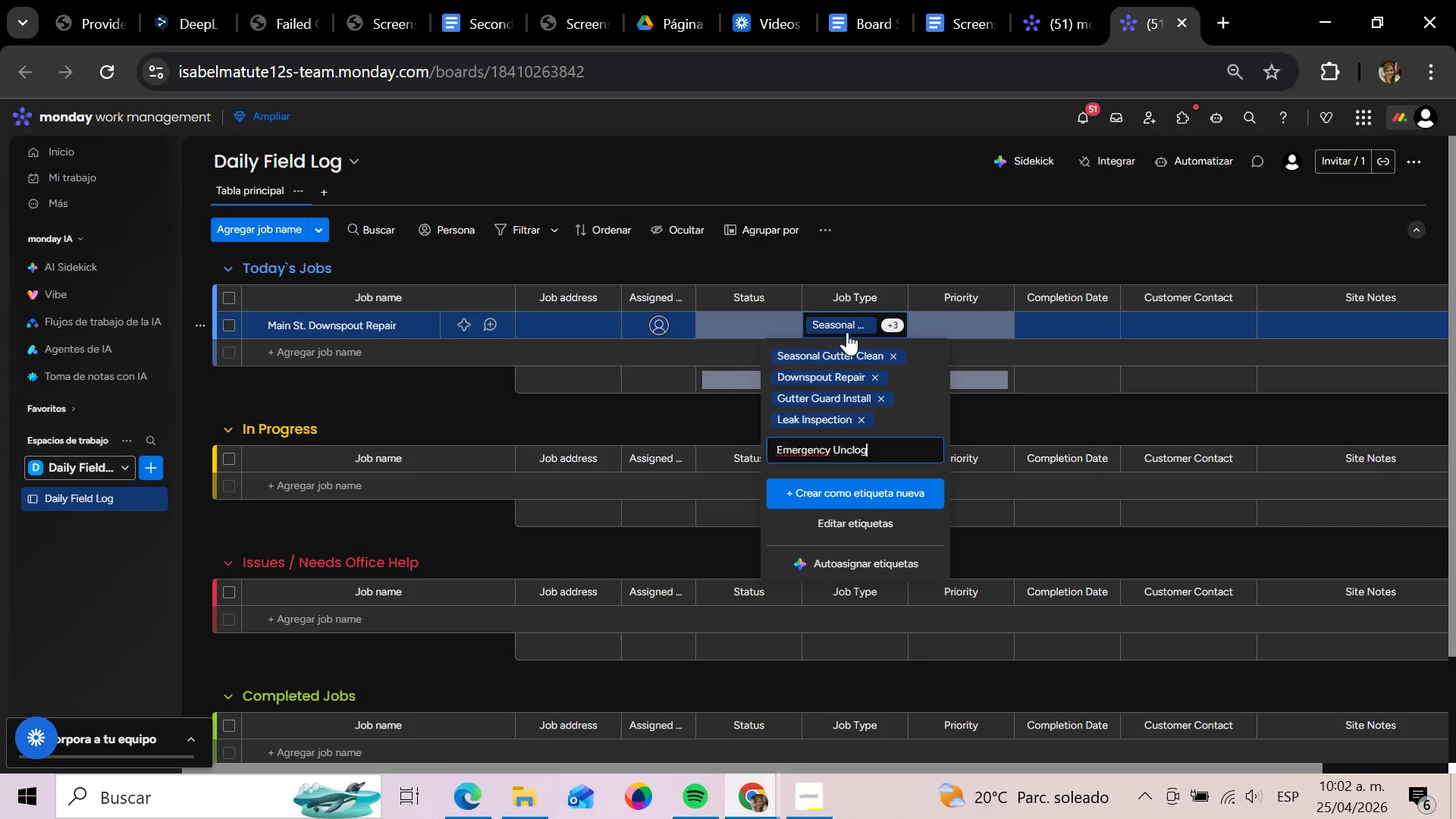 
key(Enter)
 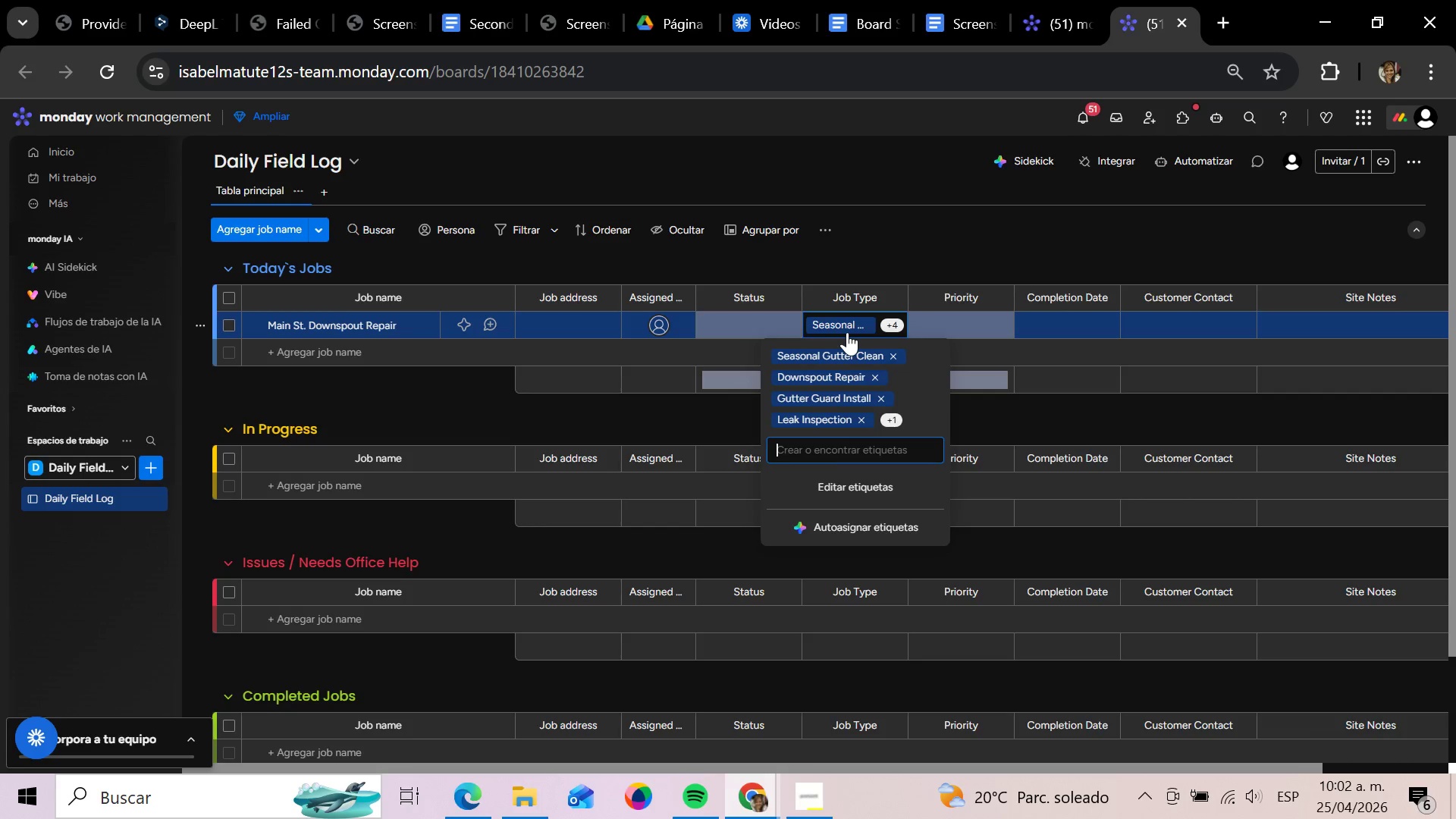 
type(Roofline Debris Removal)
 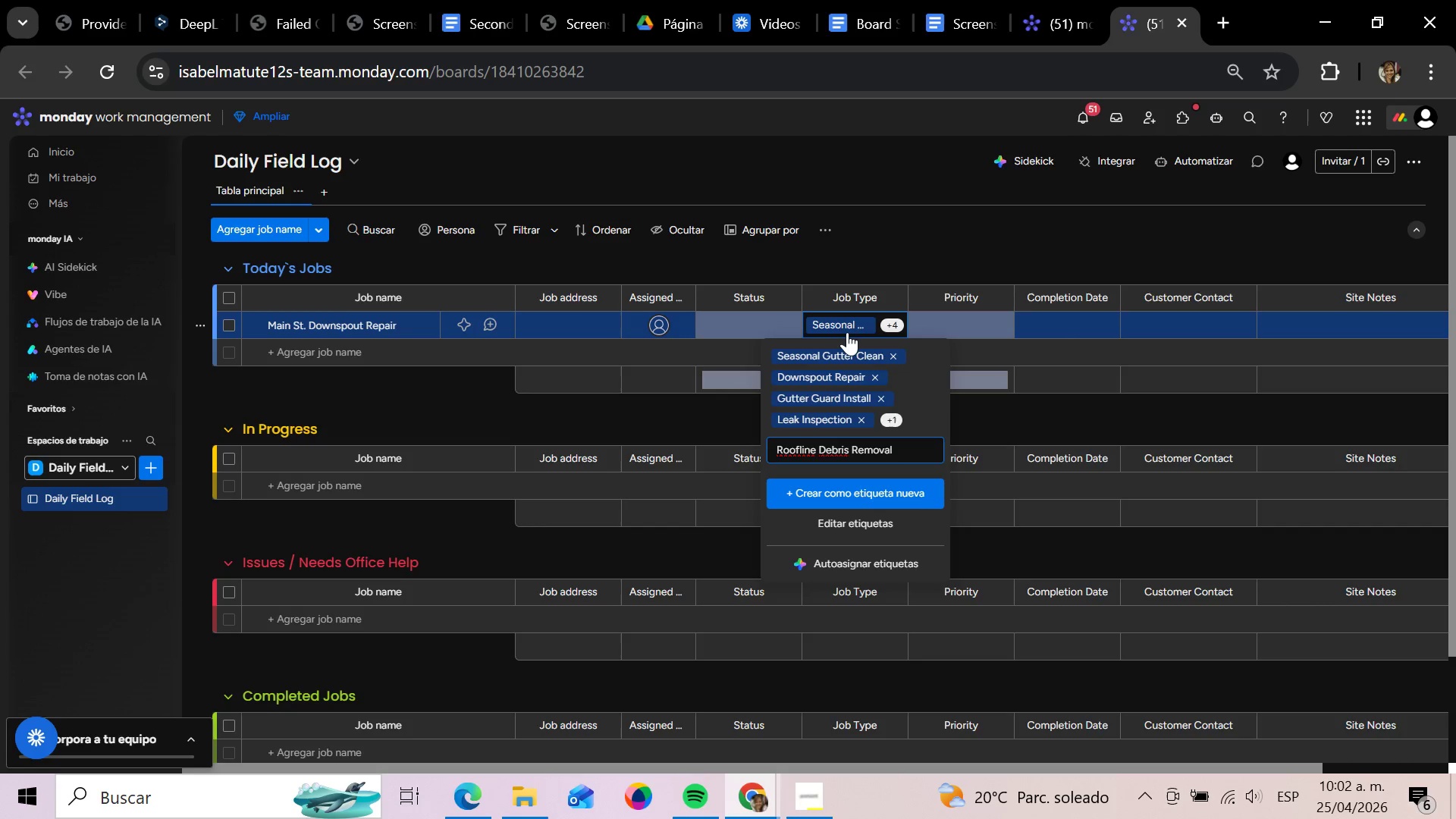 
key(Enter)
 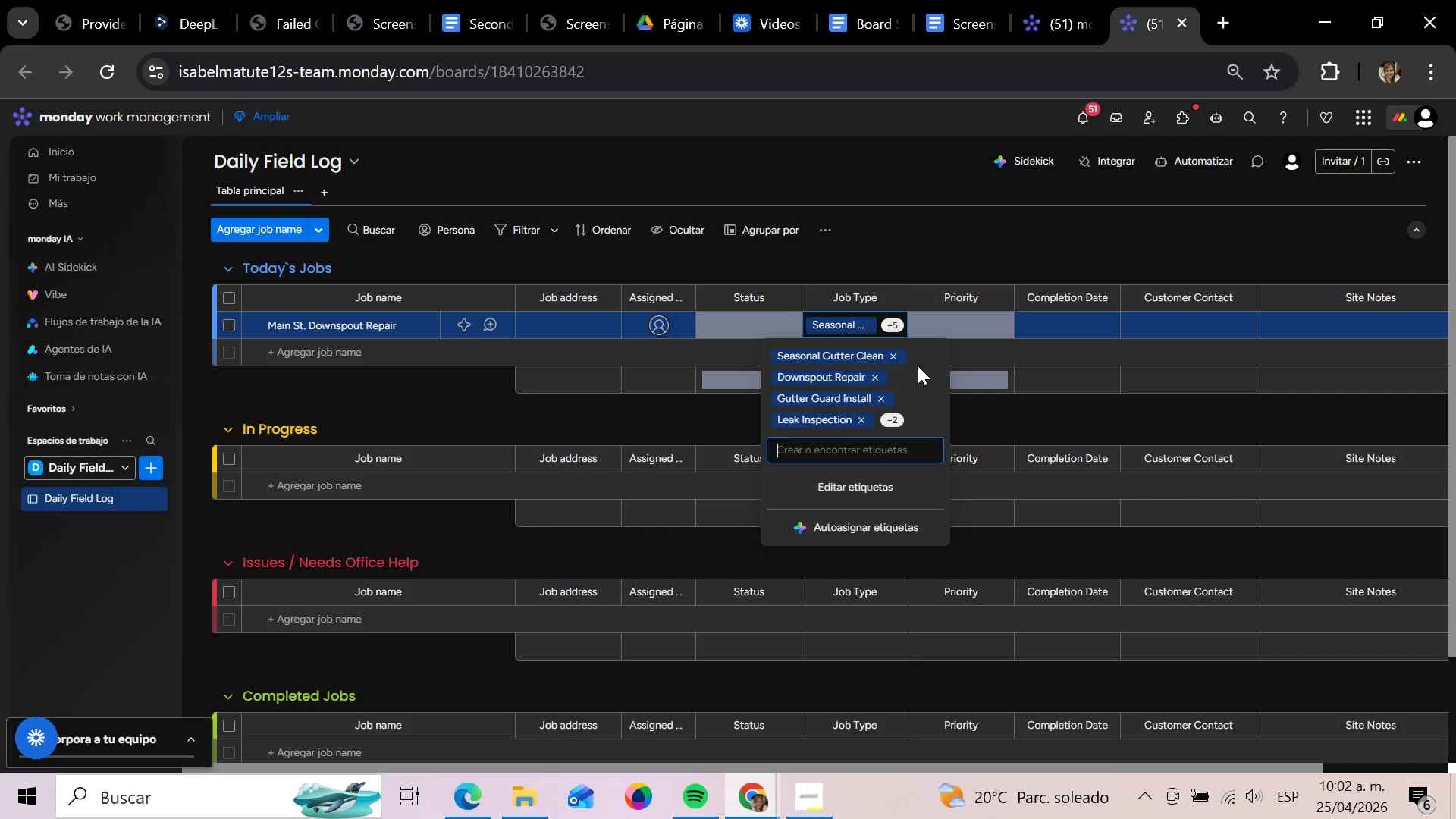 
left_click([893, 356])
 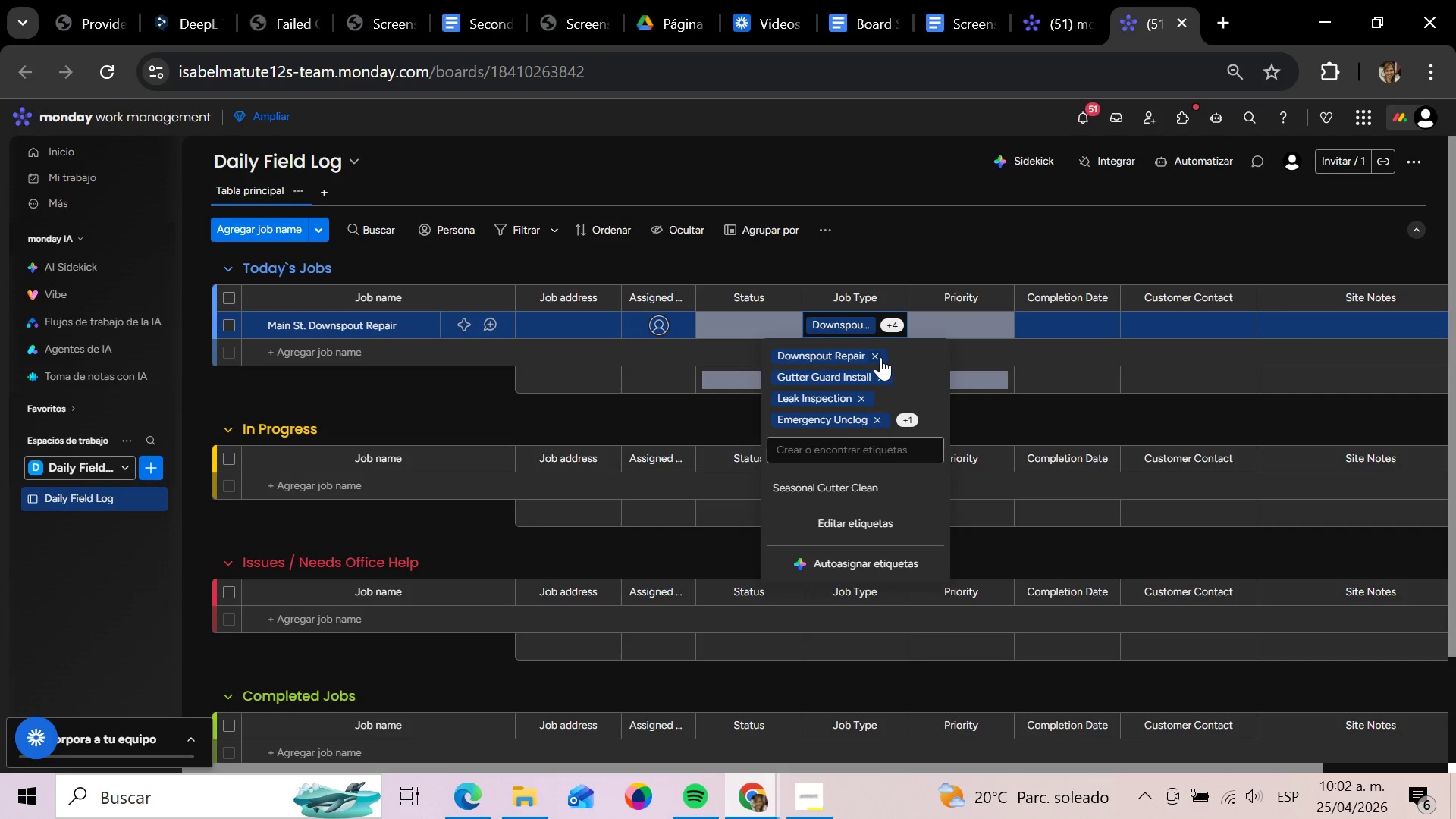 
left_click([880, 357])
 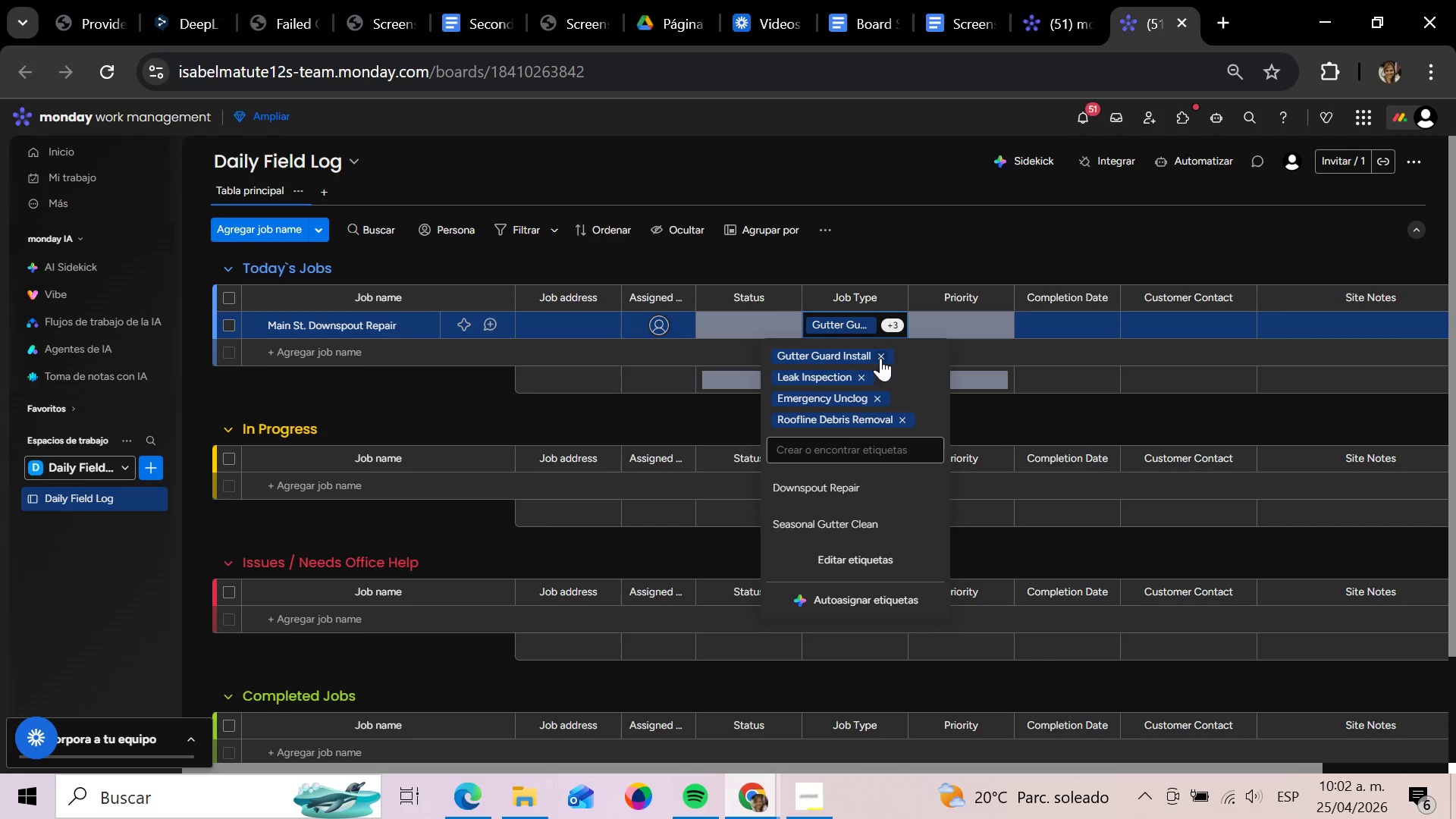 
left_click([880, 358])
 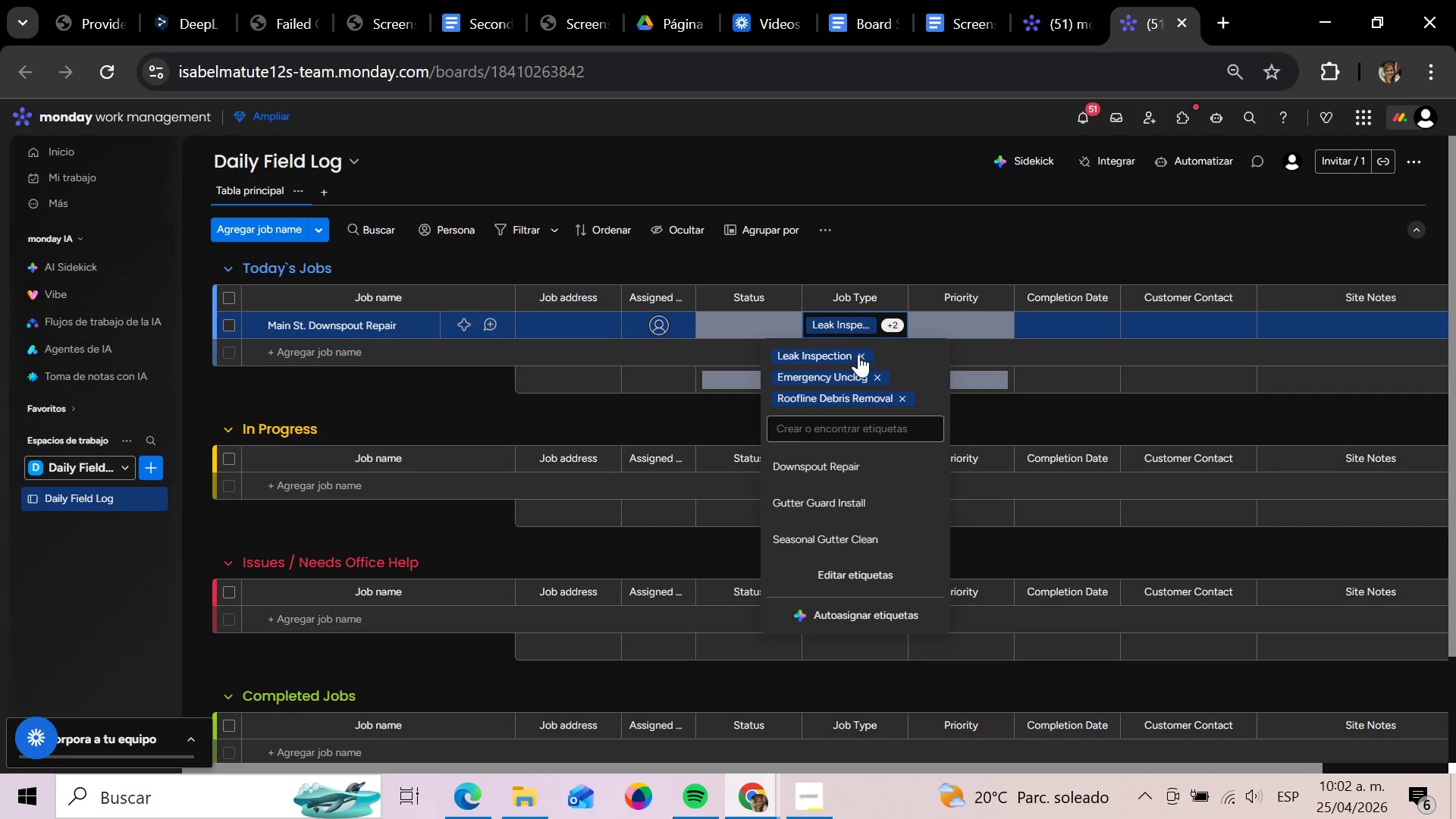 
left_click([865, 352])
 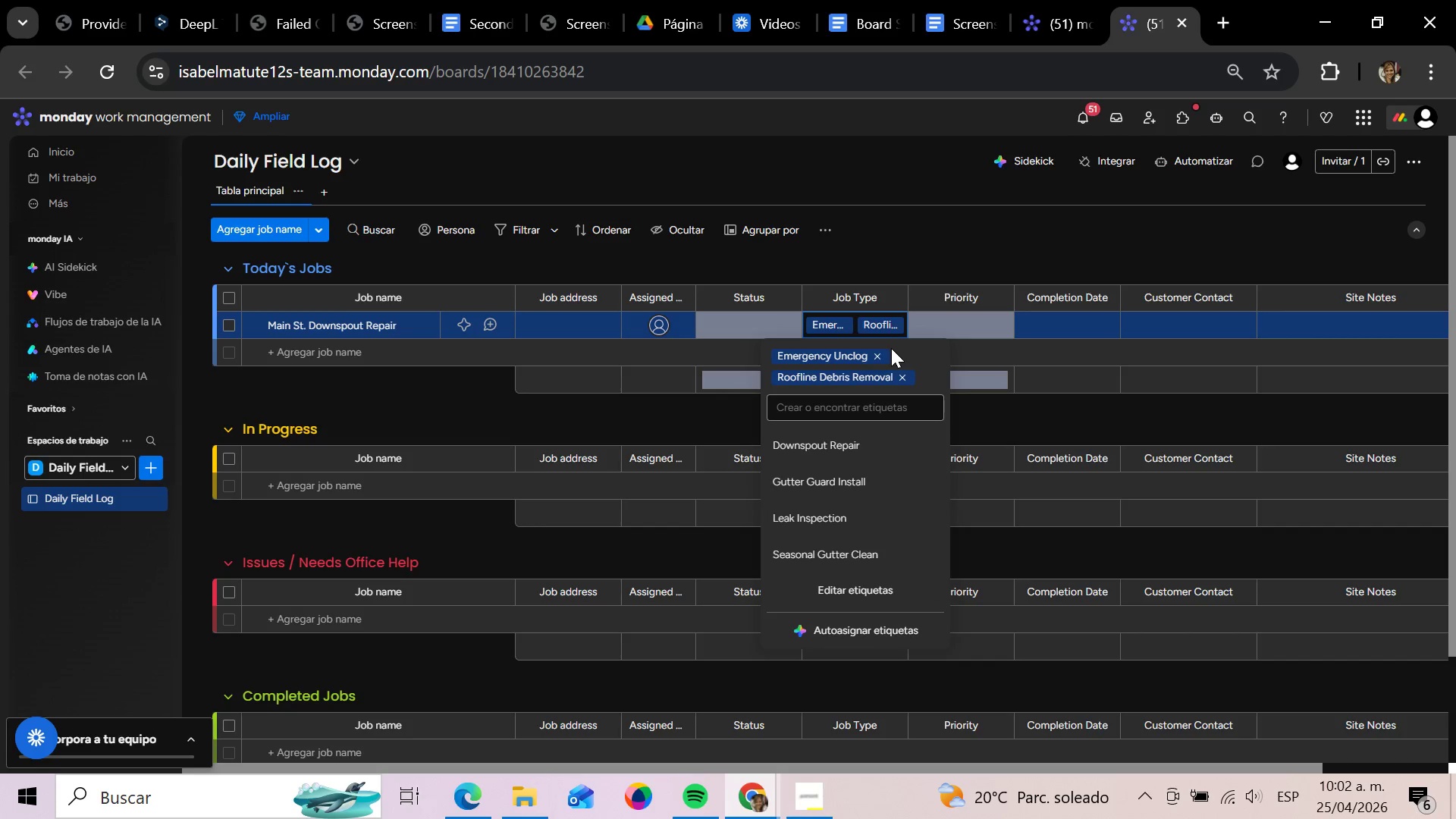 
double_click([880, 356])
 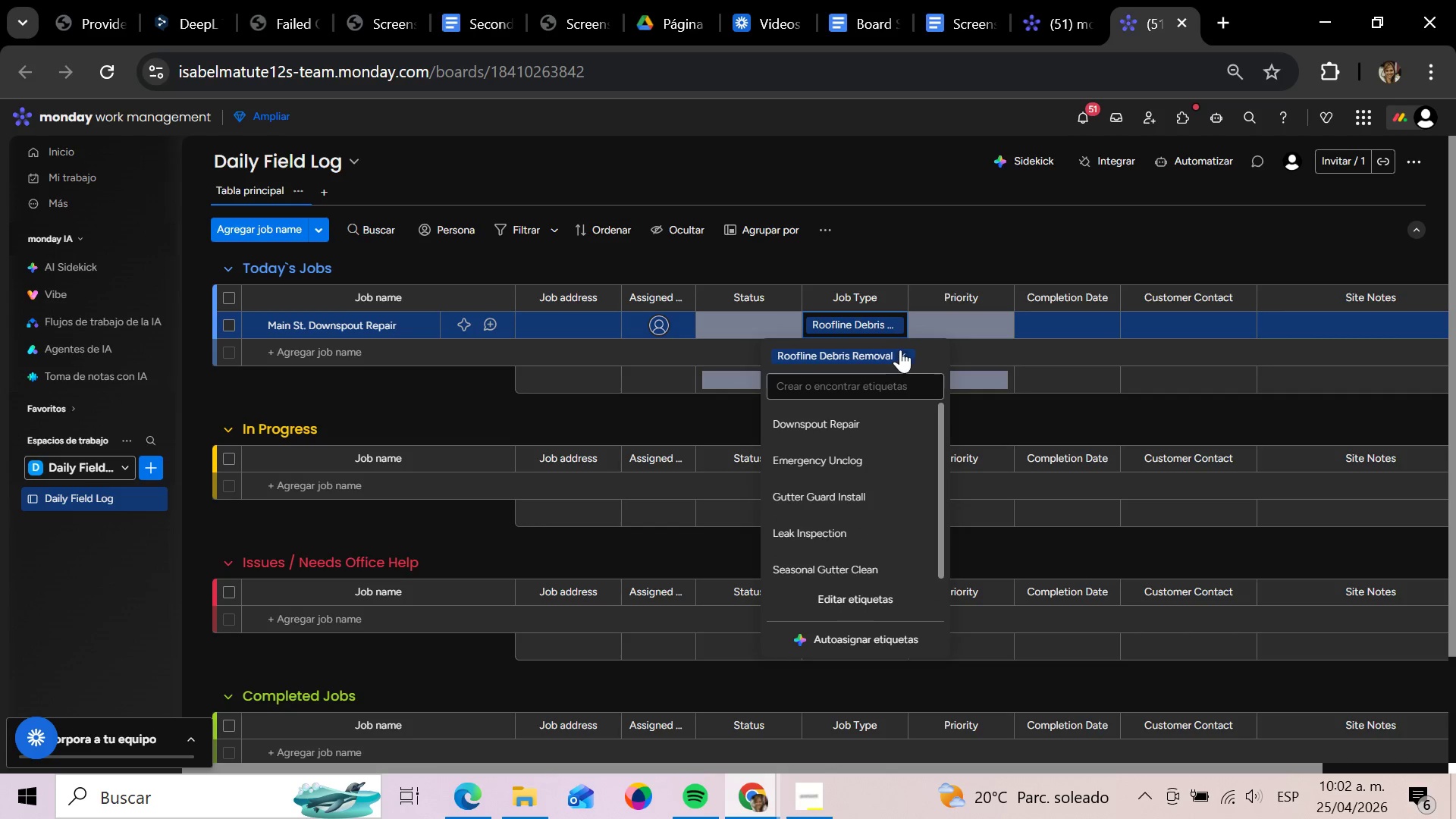 
left_click([900, 350])
 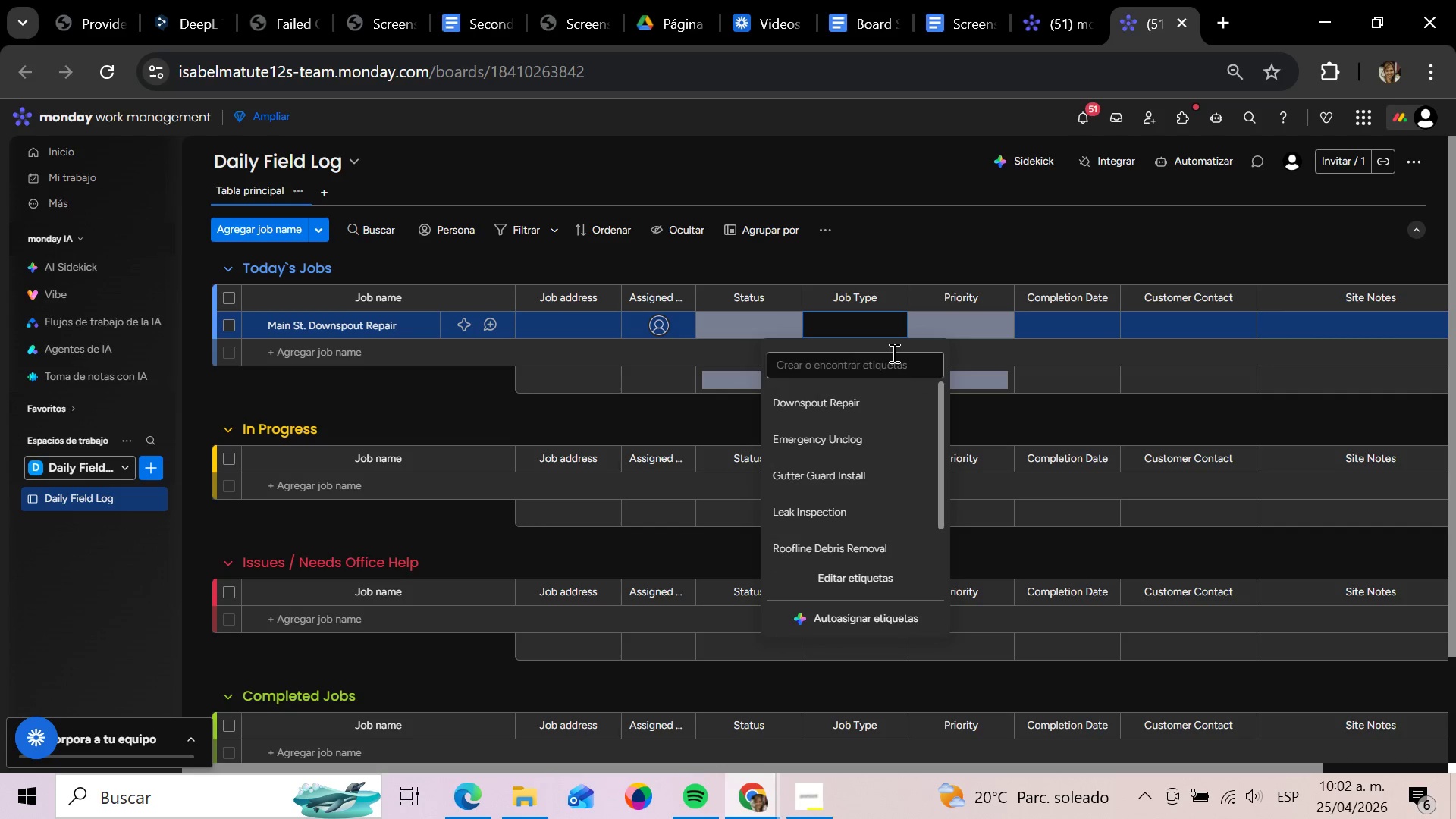 
wait(5.41)
 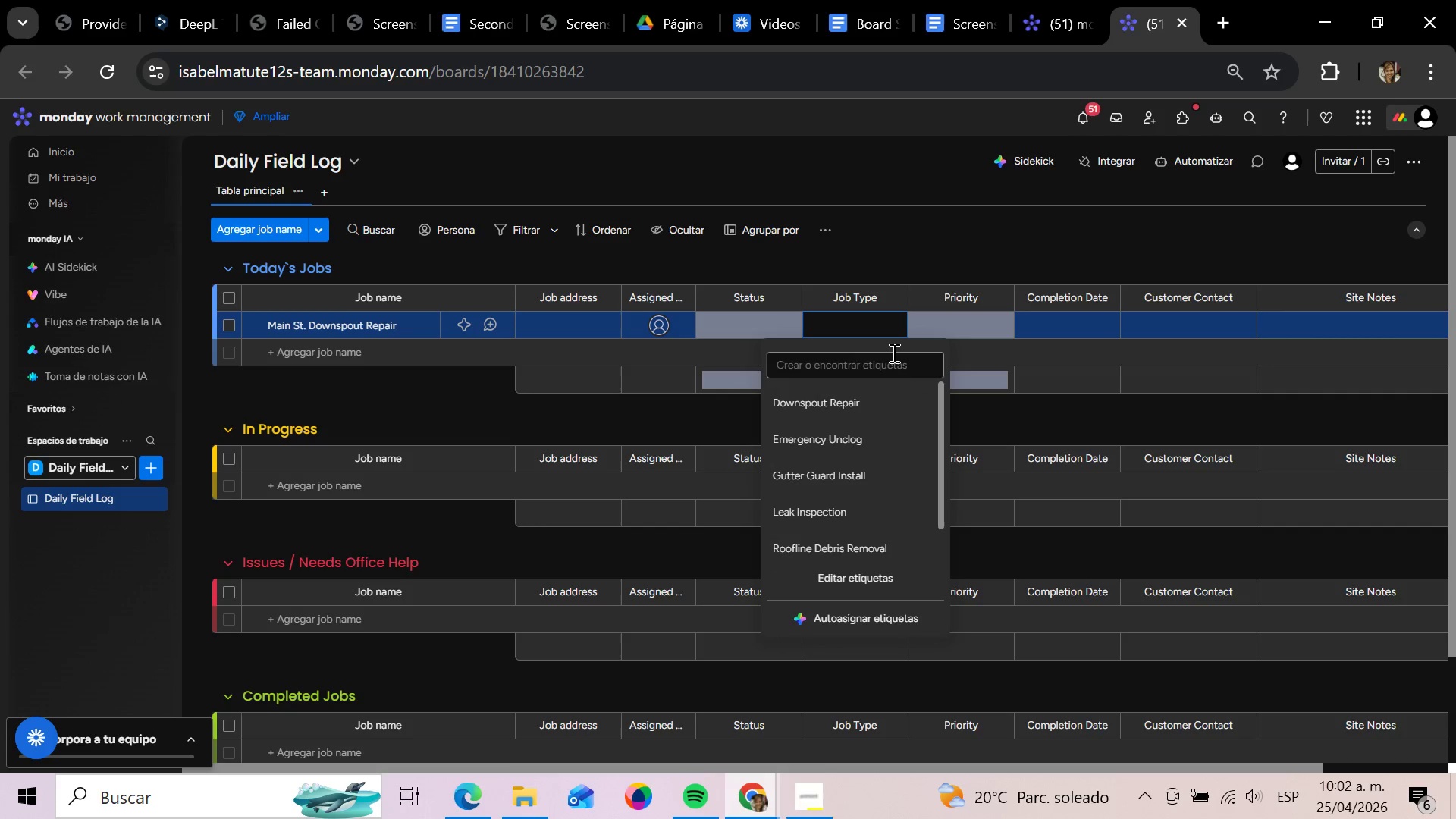 
left_click([967, 326])
 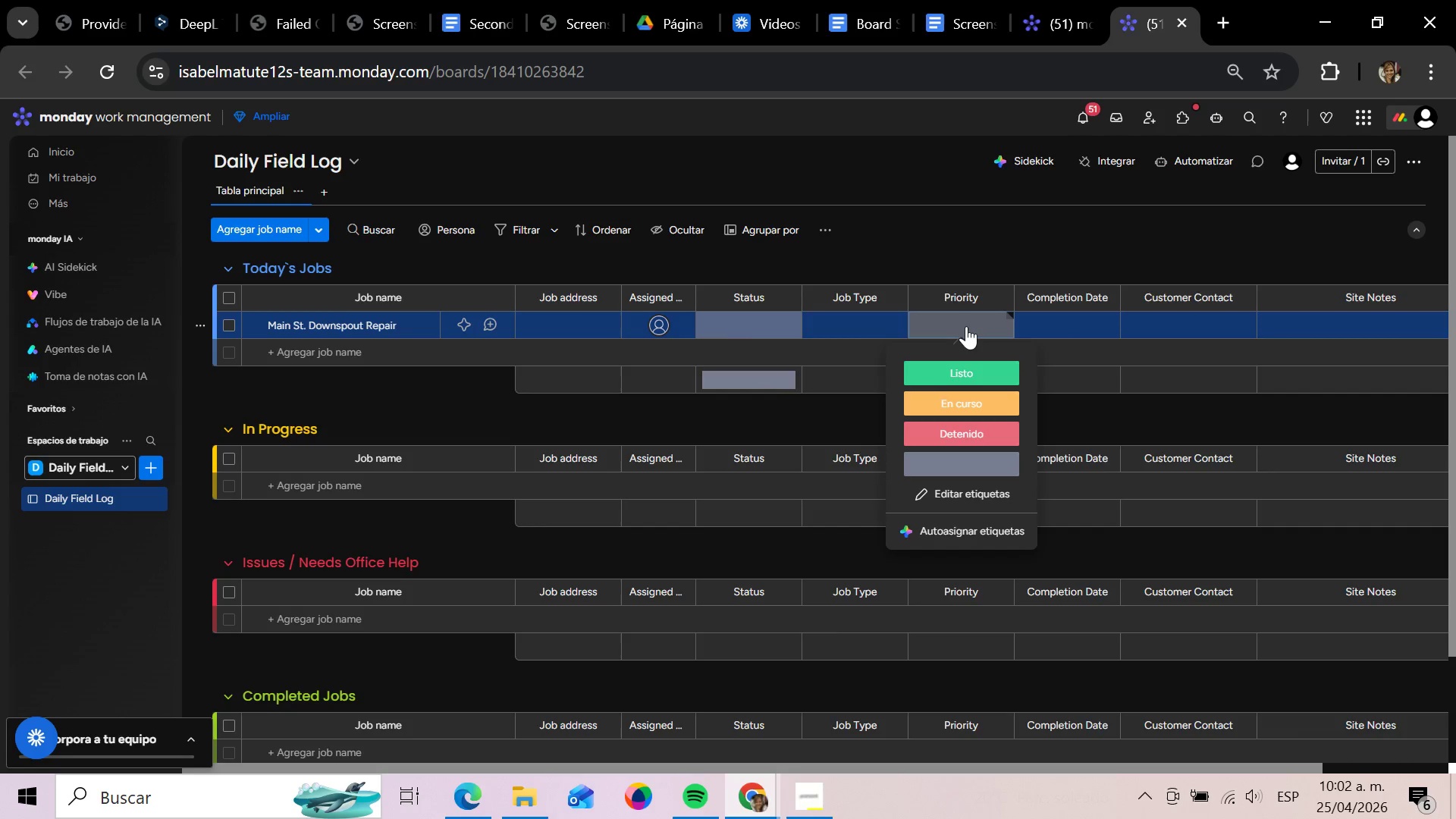 
wait(10.78)
 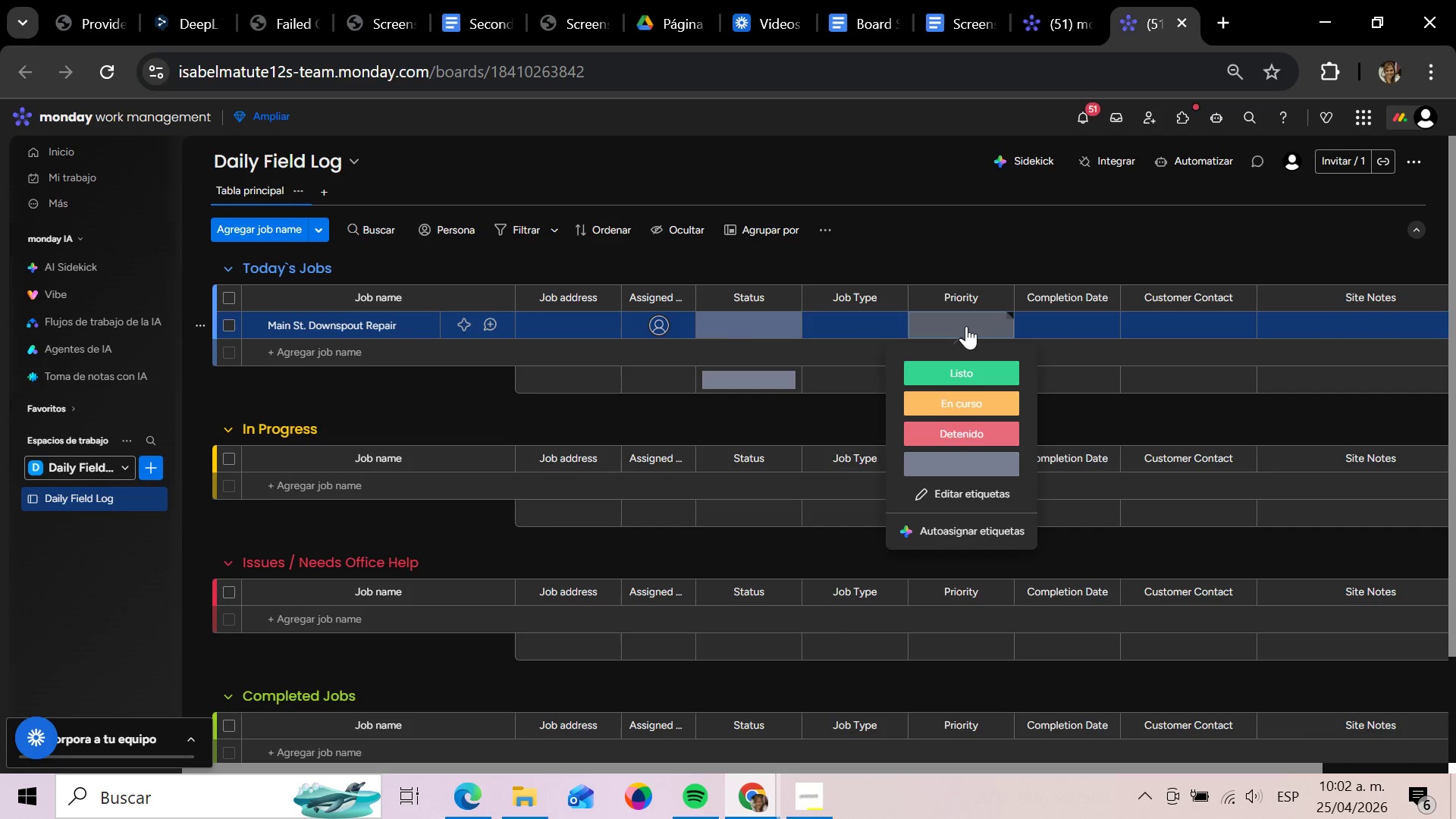 
left_click([935, 495])
 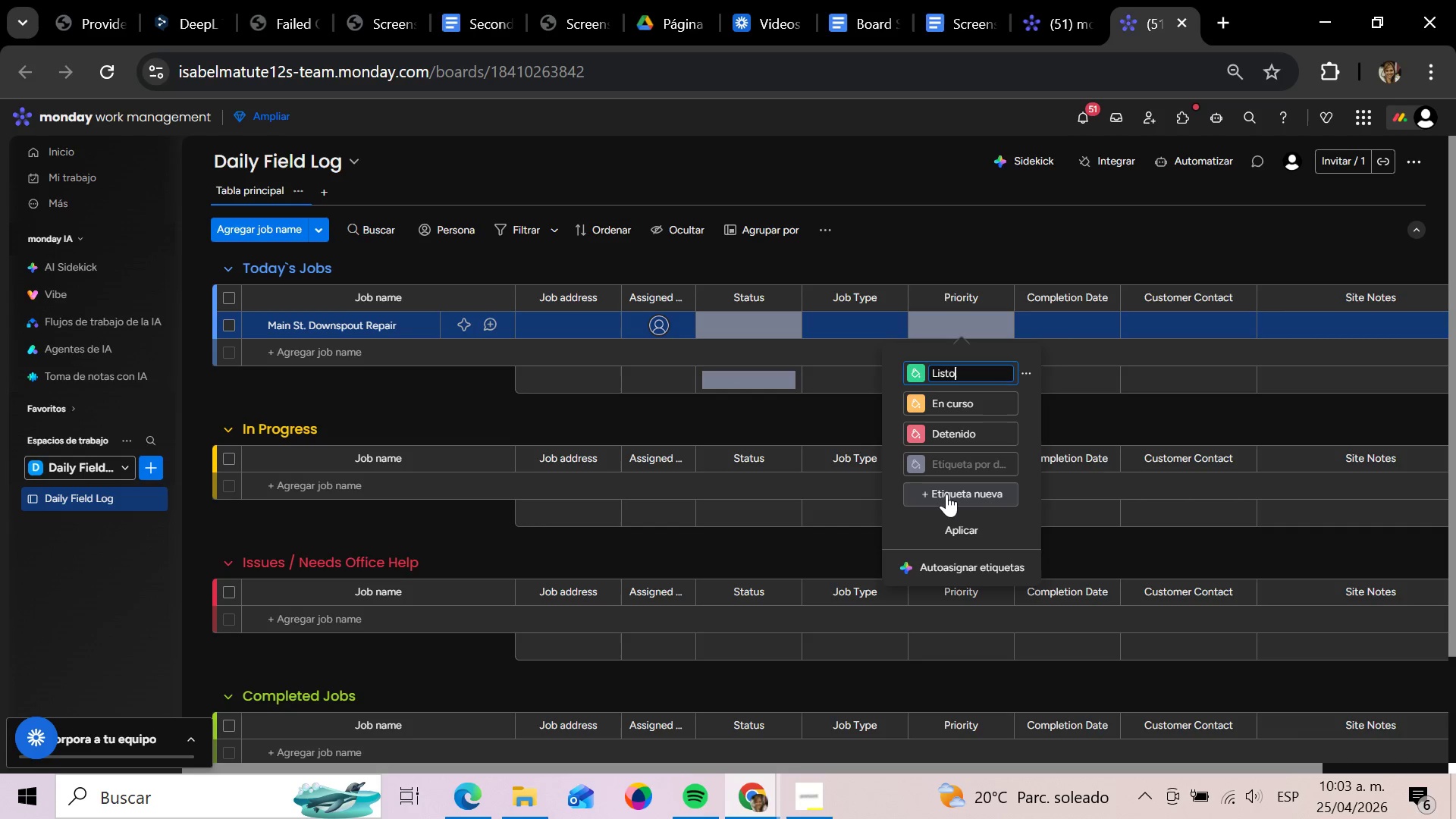 
wait(75.39)
 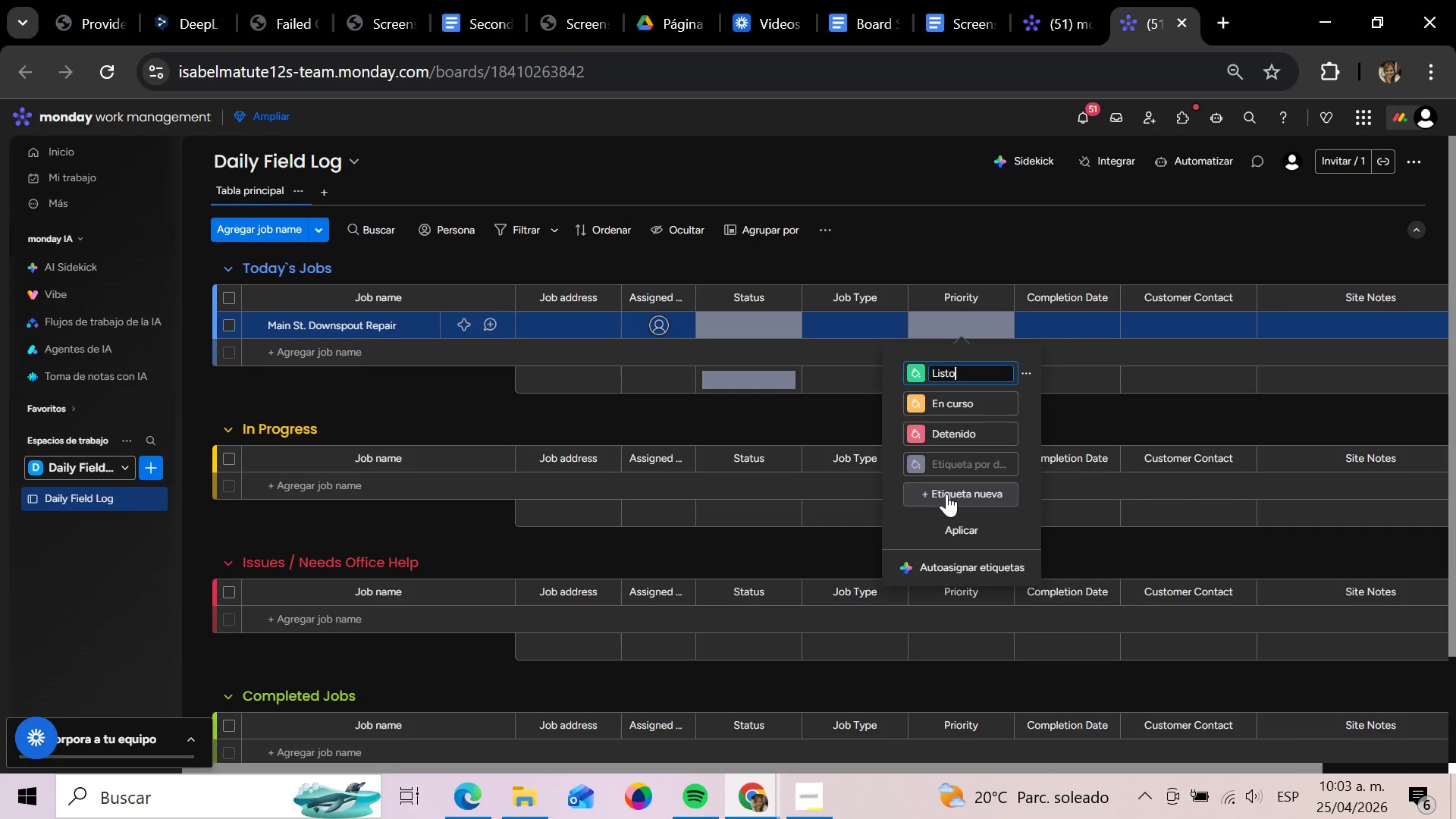 
hold_key(key=Backspace, duration=1.05)
 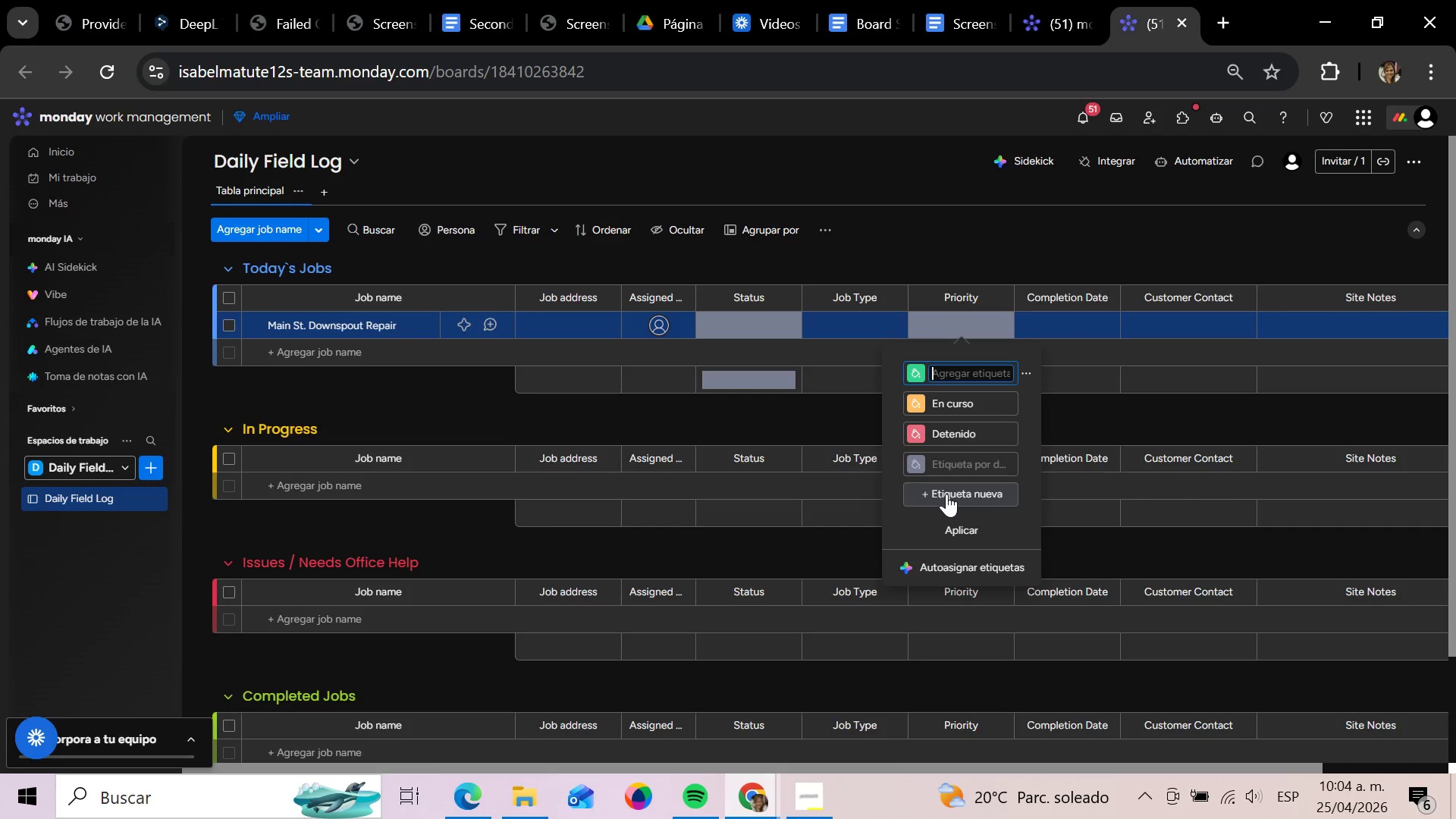 
type(Low)
 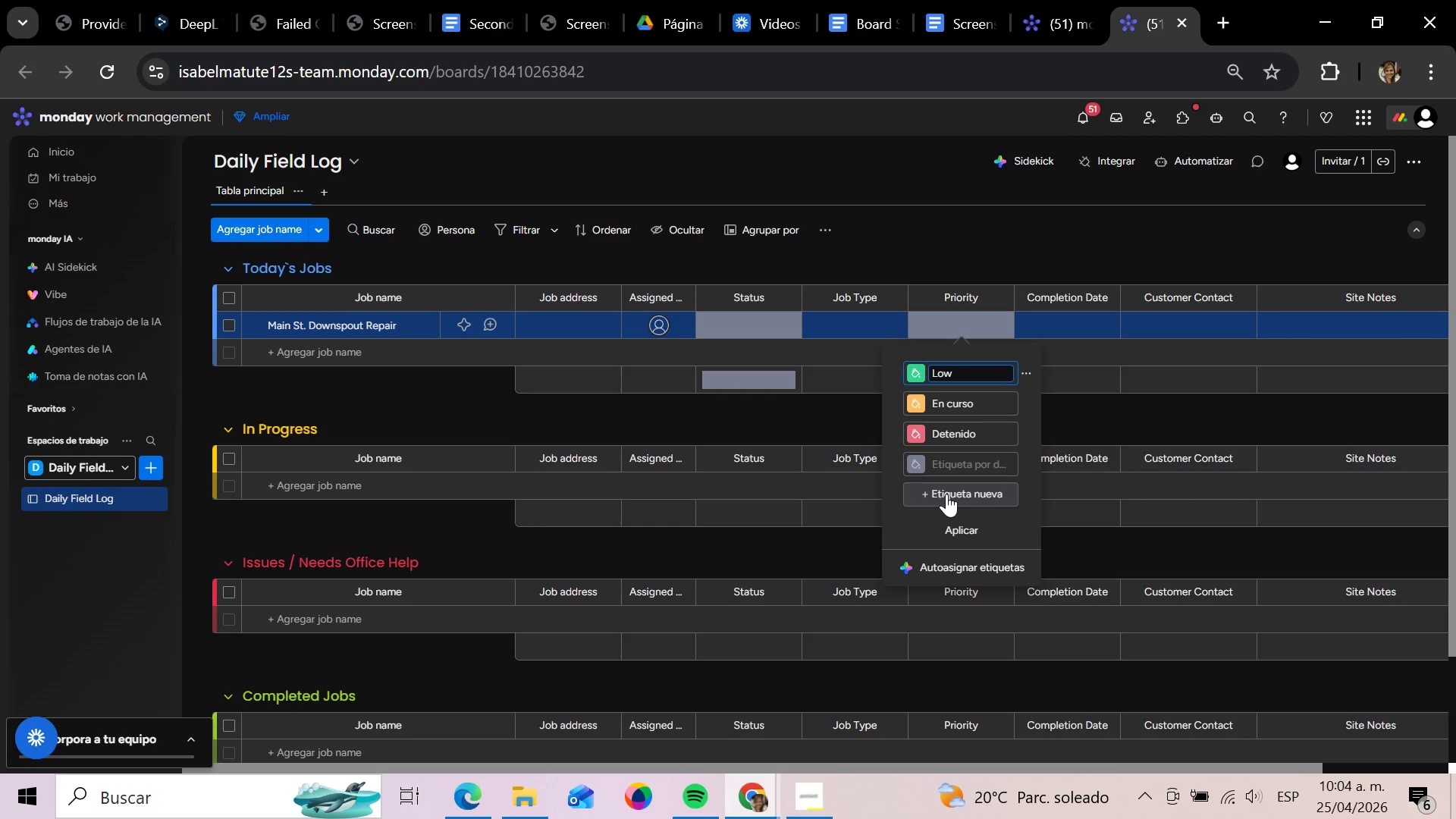 
key(Enter)
 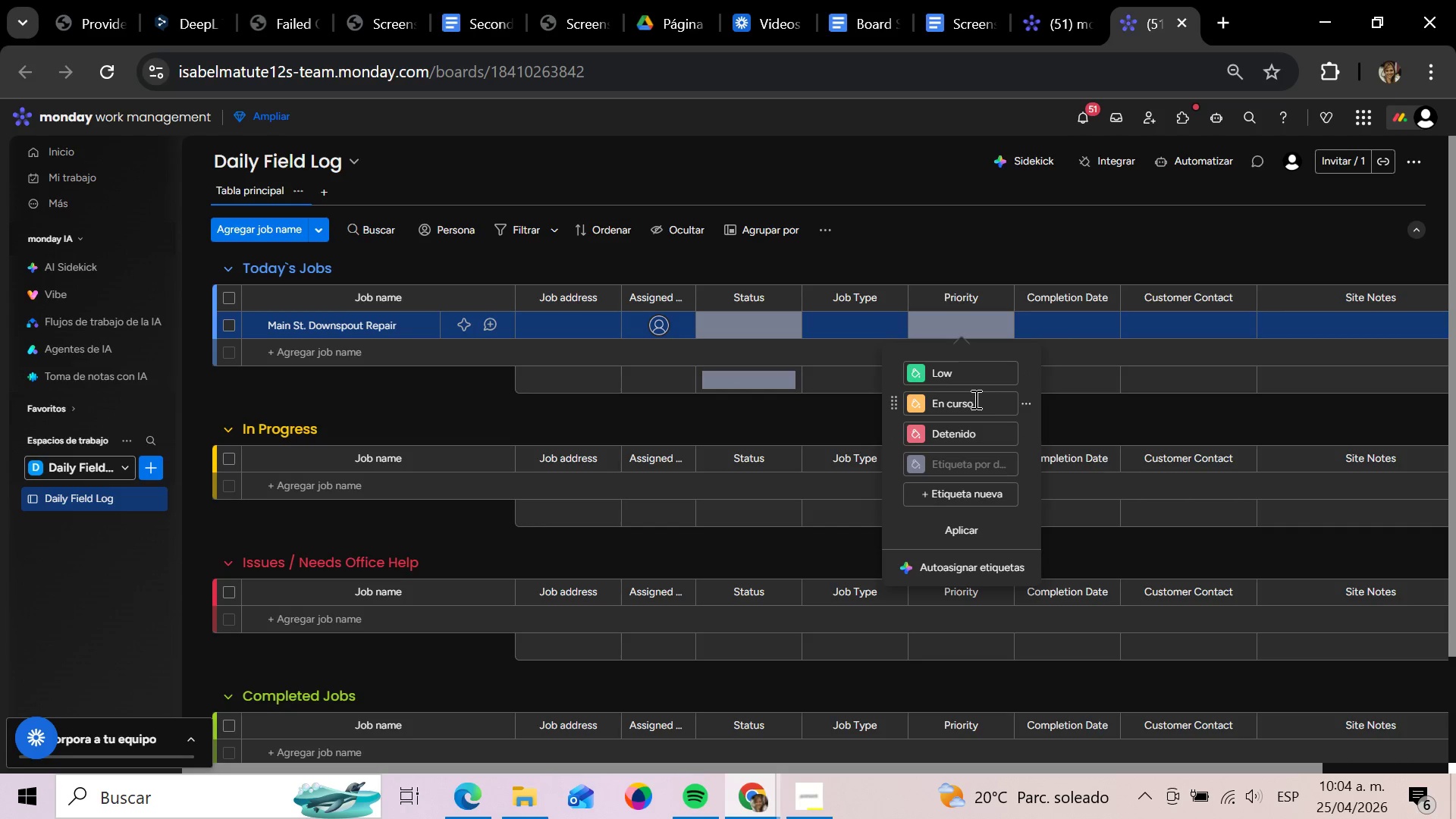 
left_click([974, 397])
 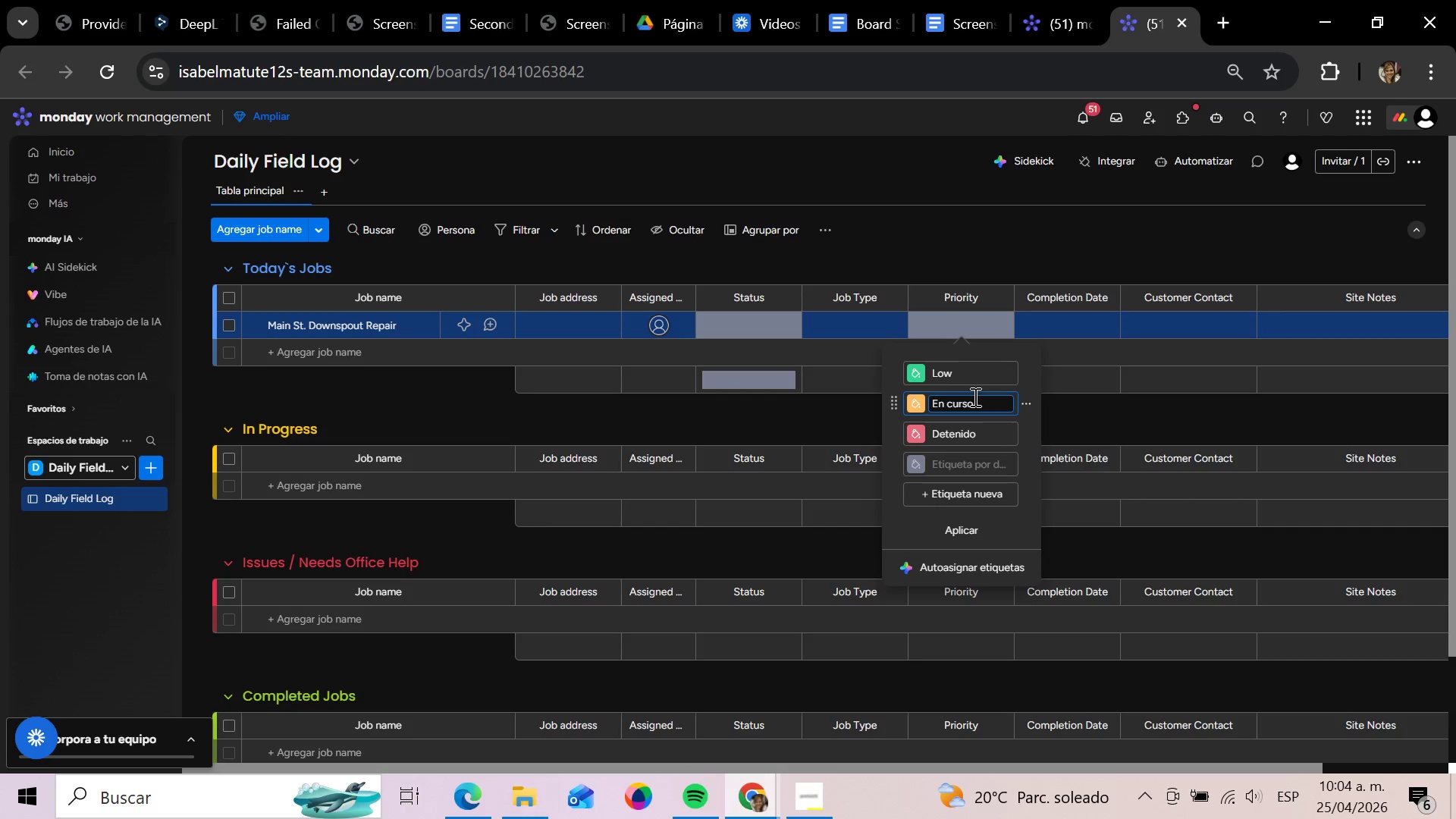 
hold_key(key=Backspace, duration=1.09)
 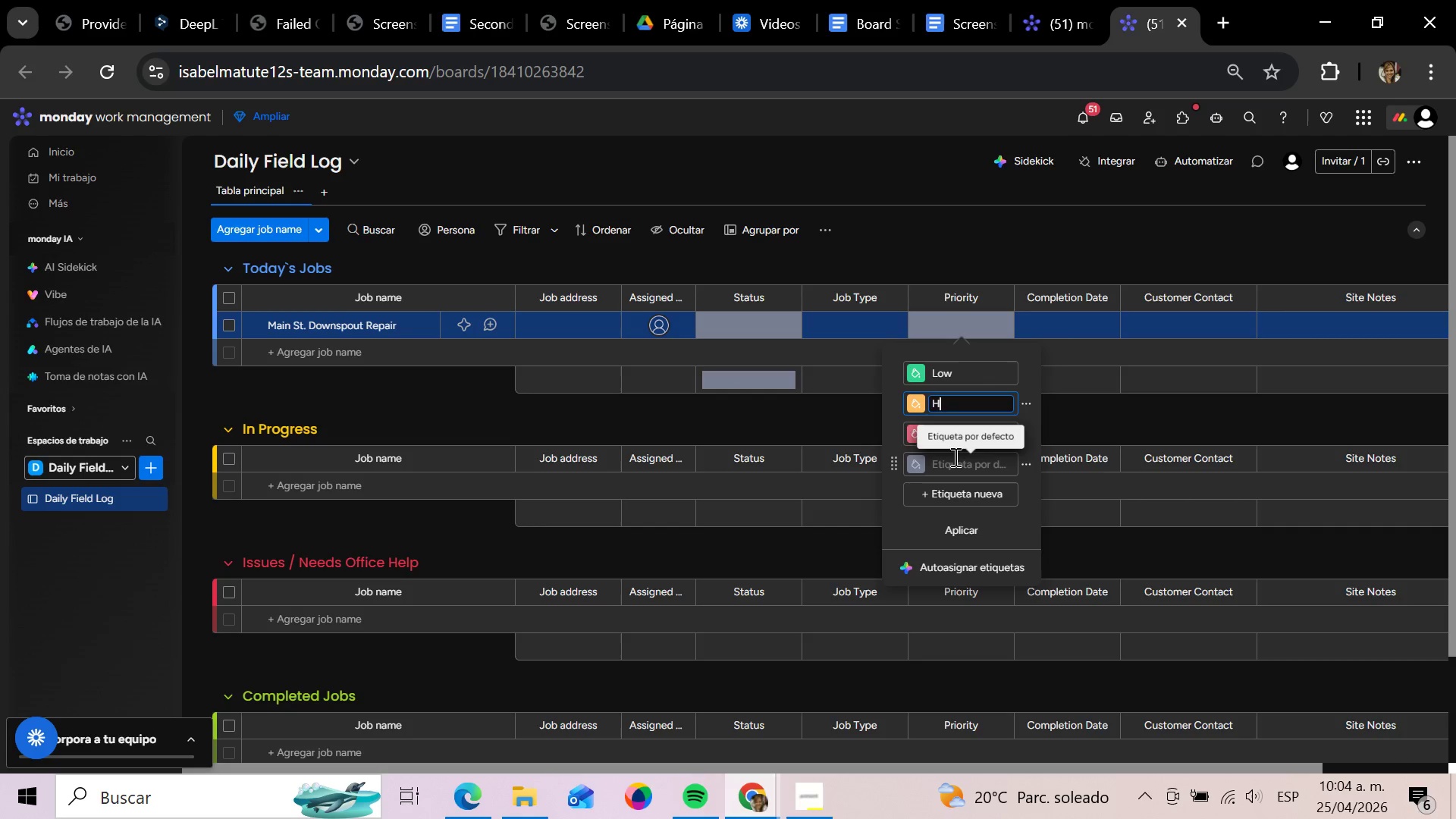 
key(CapsLock)
 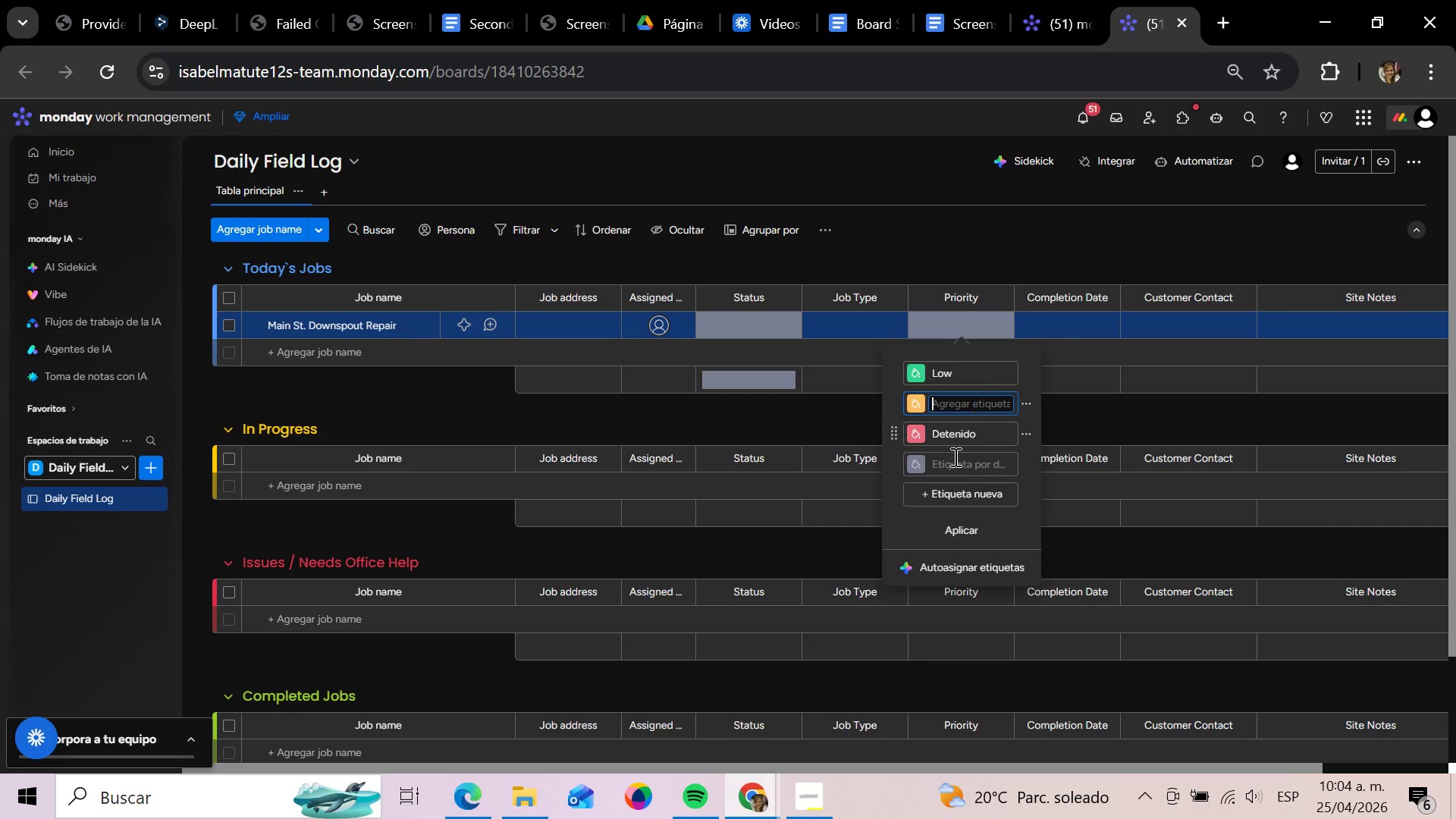 
type(High)
 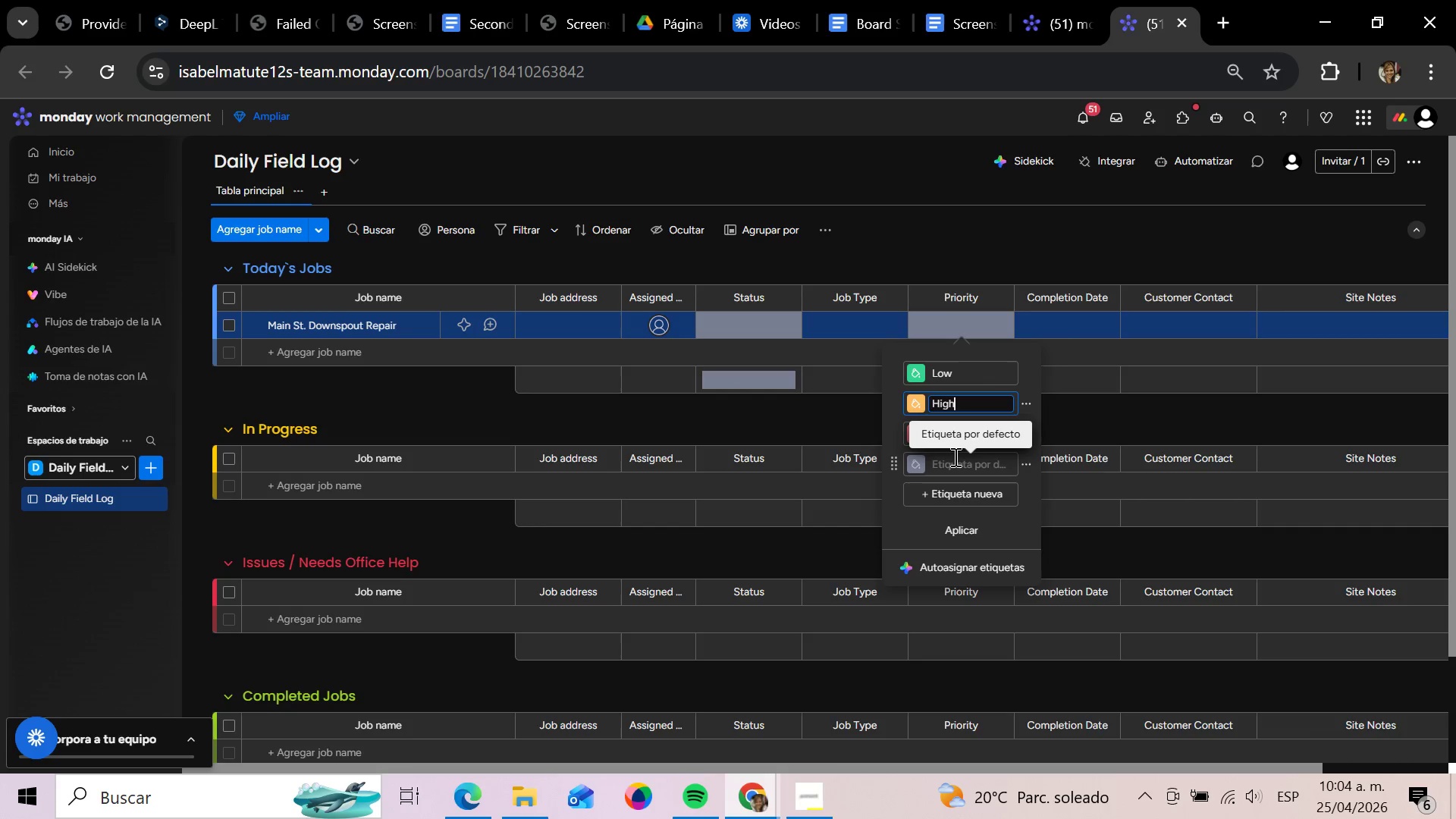 
key(Enter)
 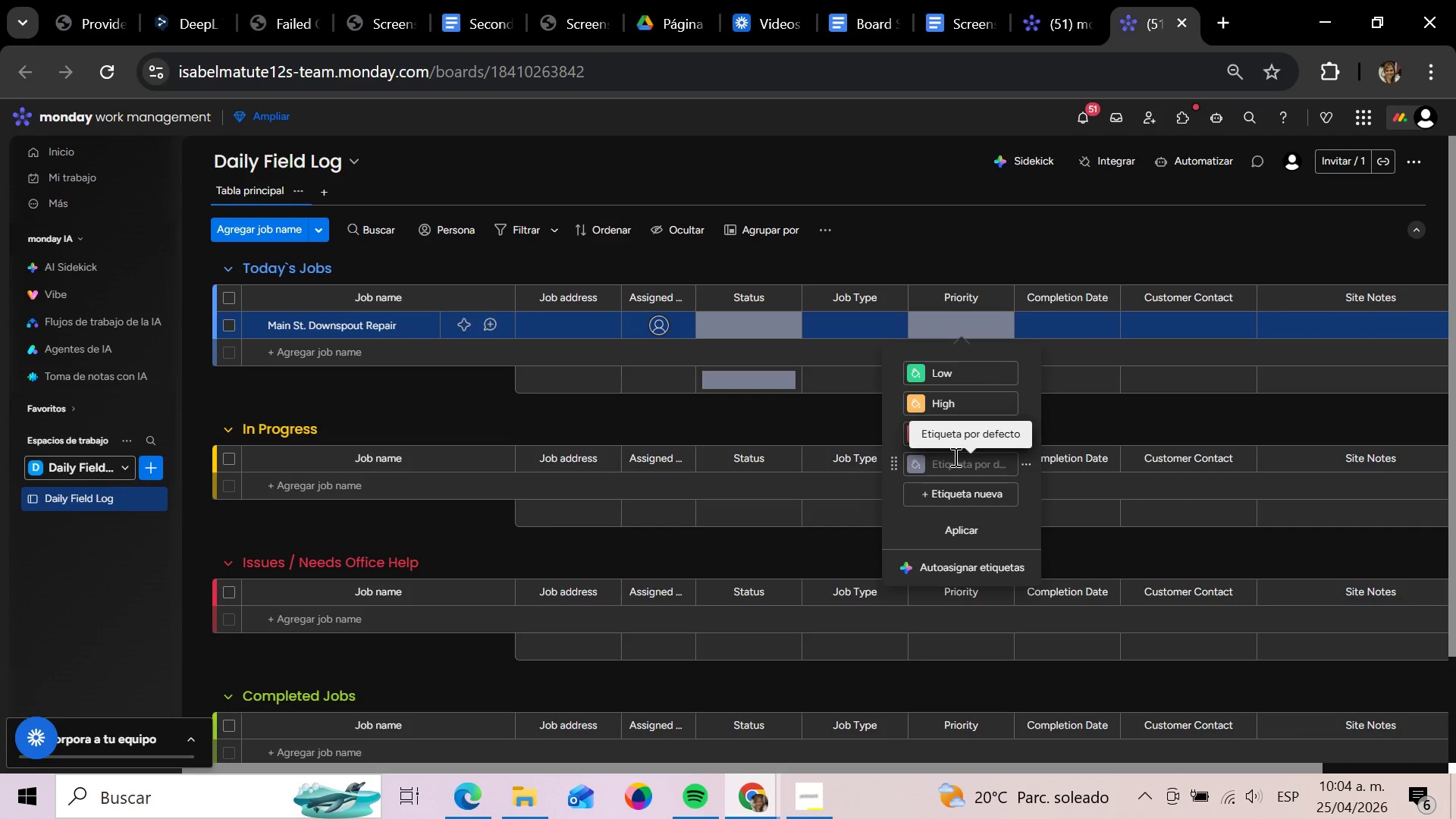 
left_click([988, 427])
 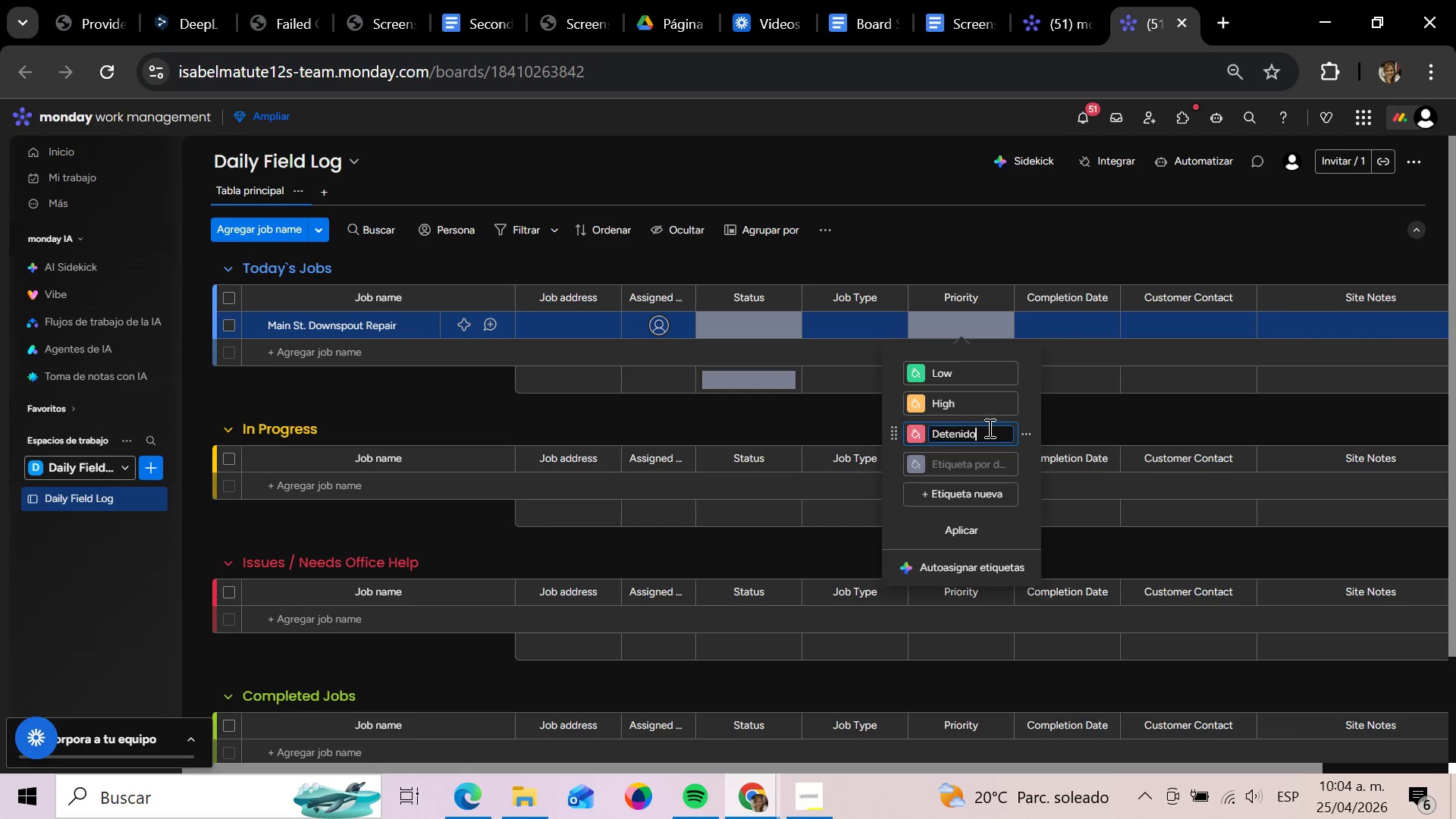 
hold_key(key=Backspace, duration=1.03)
 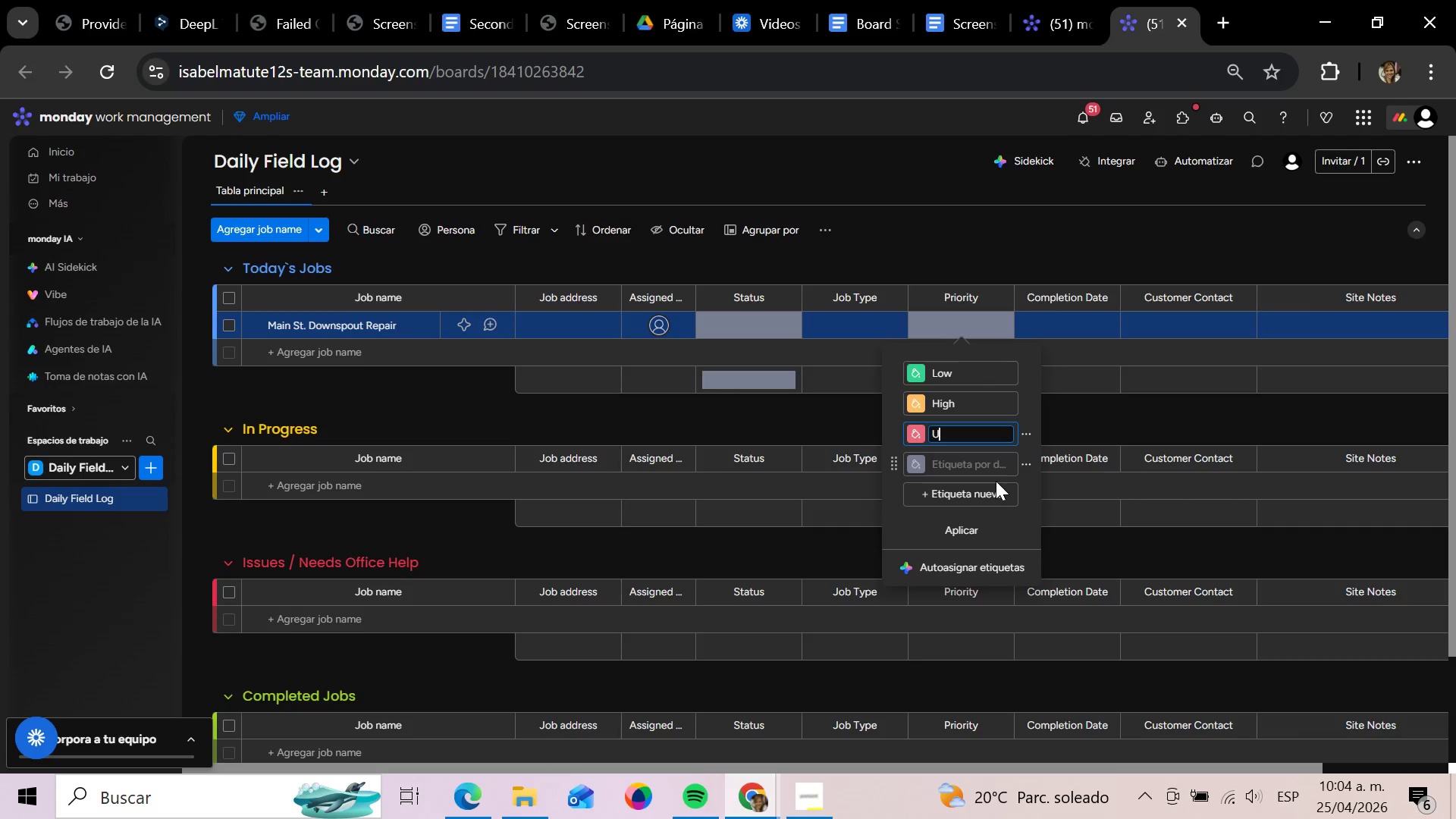 
key(CapsLock)
 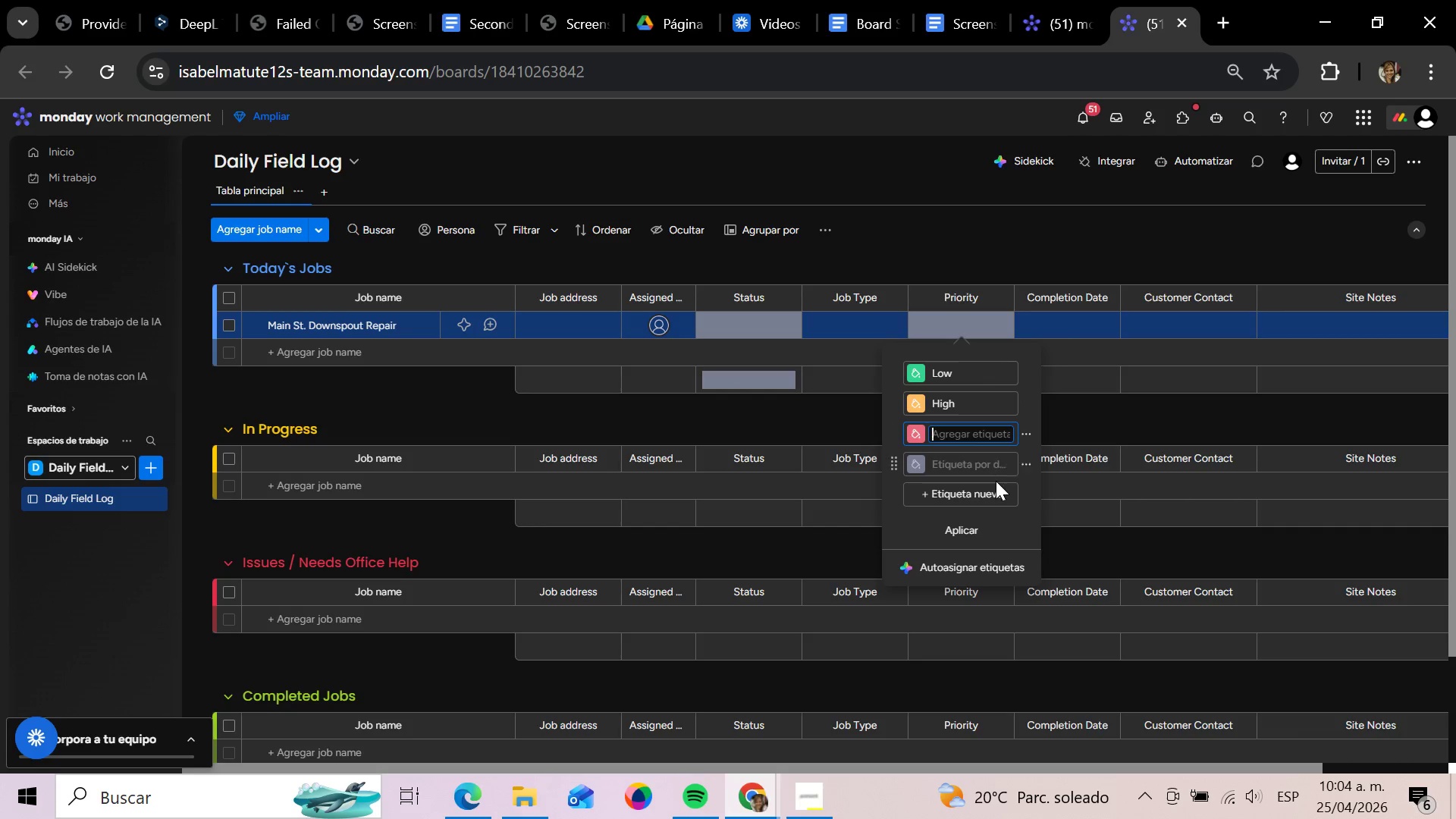 
type(Urgent)
 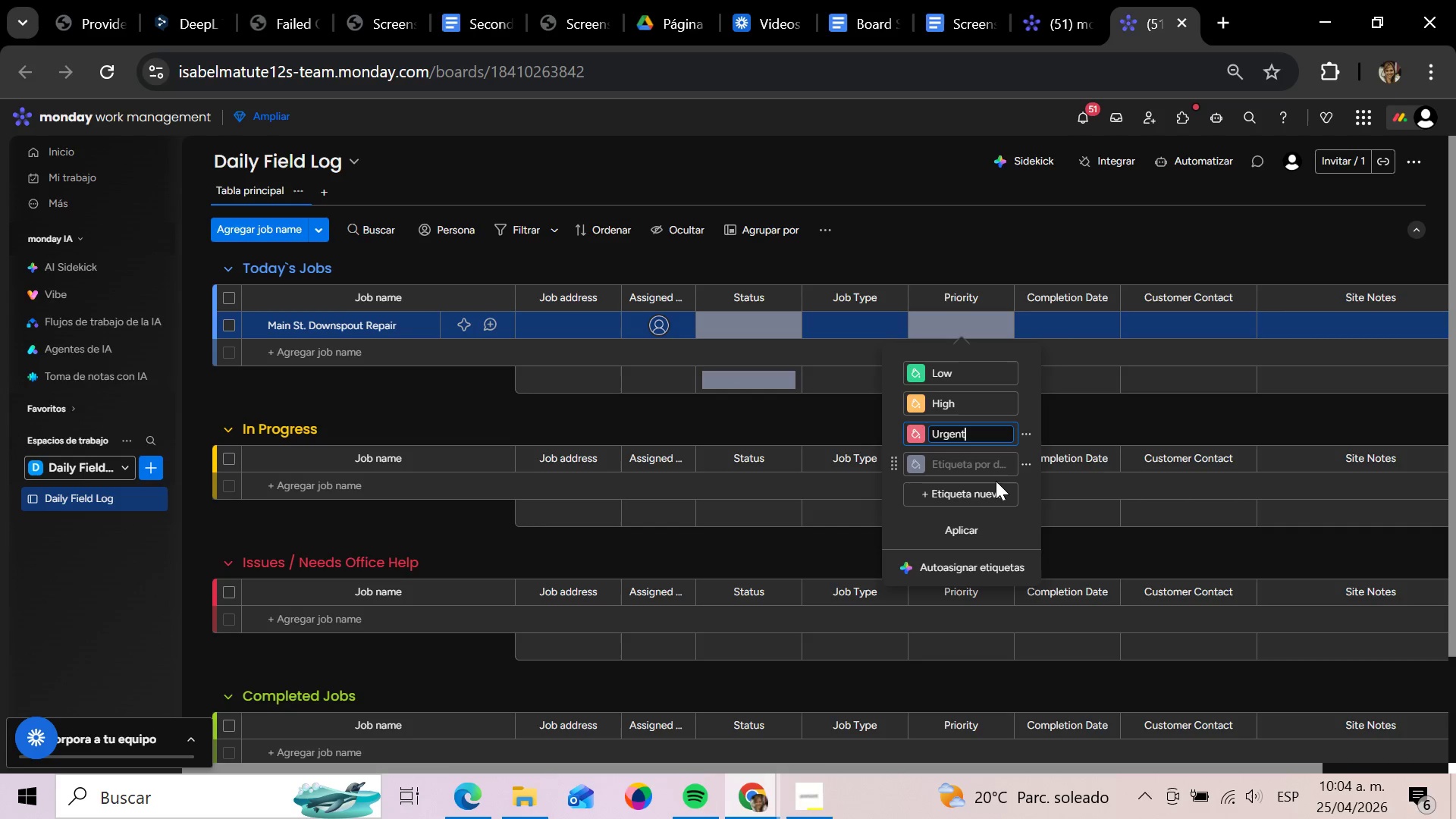 
key(Enter)
 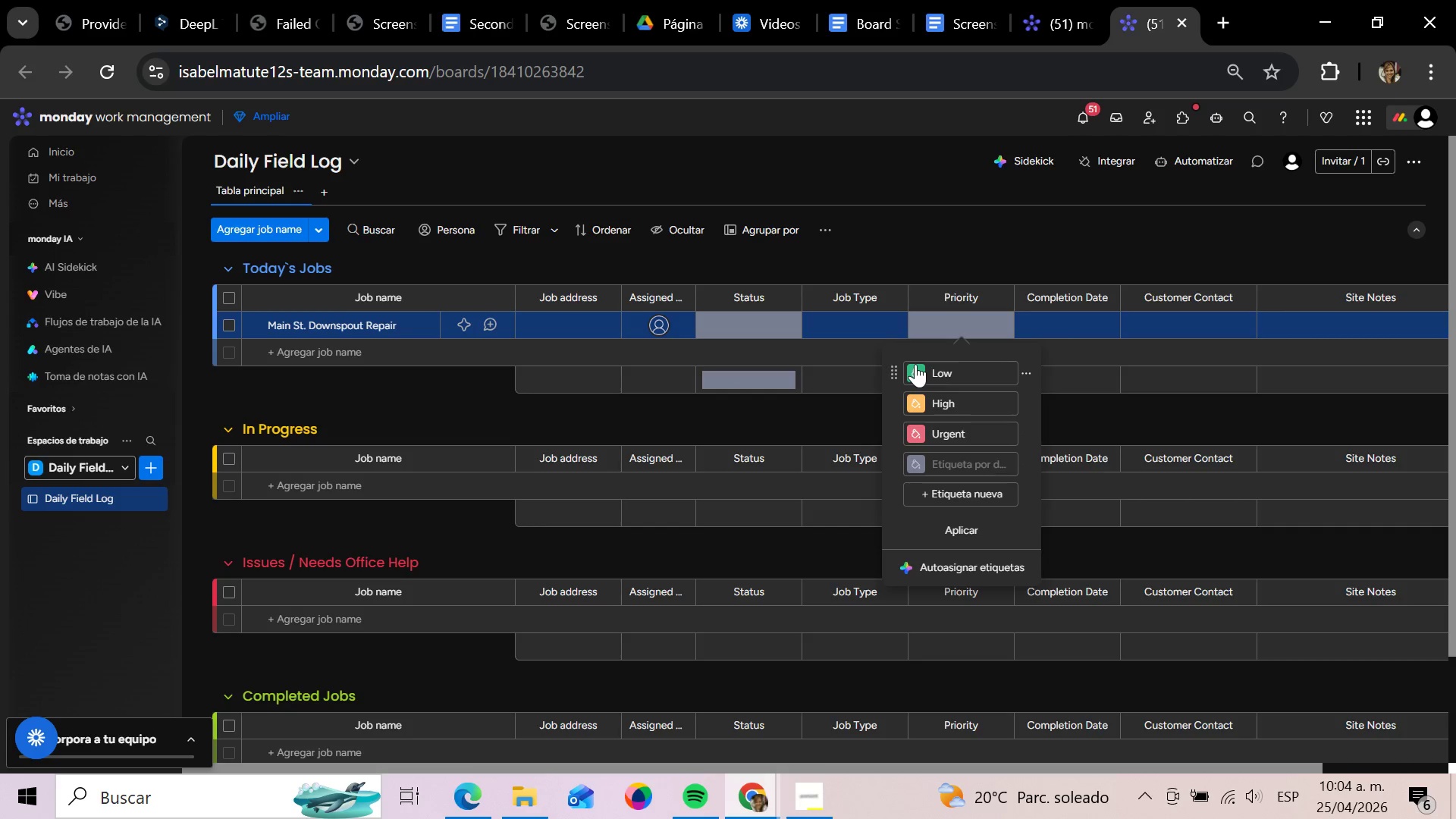 
left_click([915, 364])
 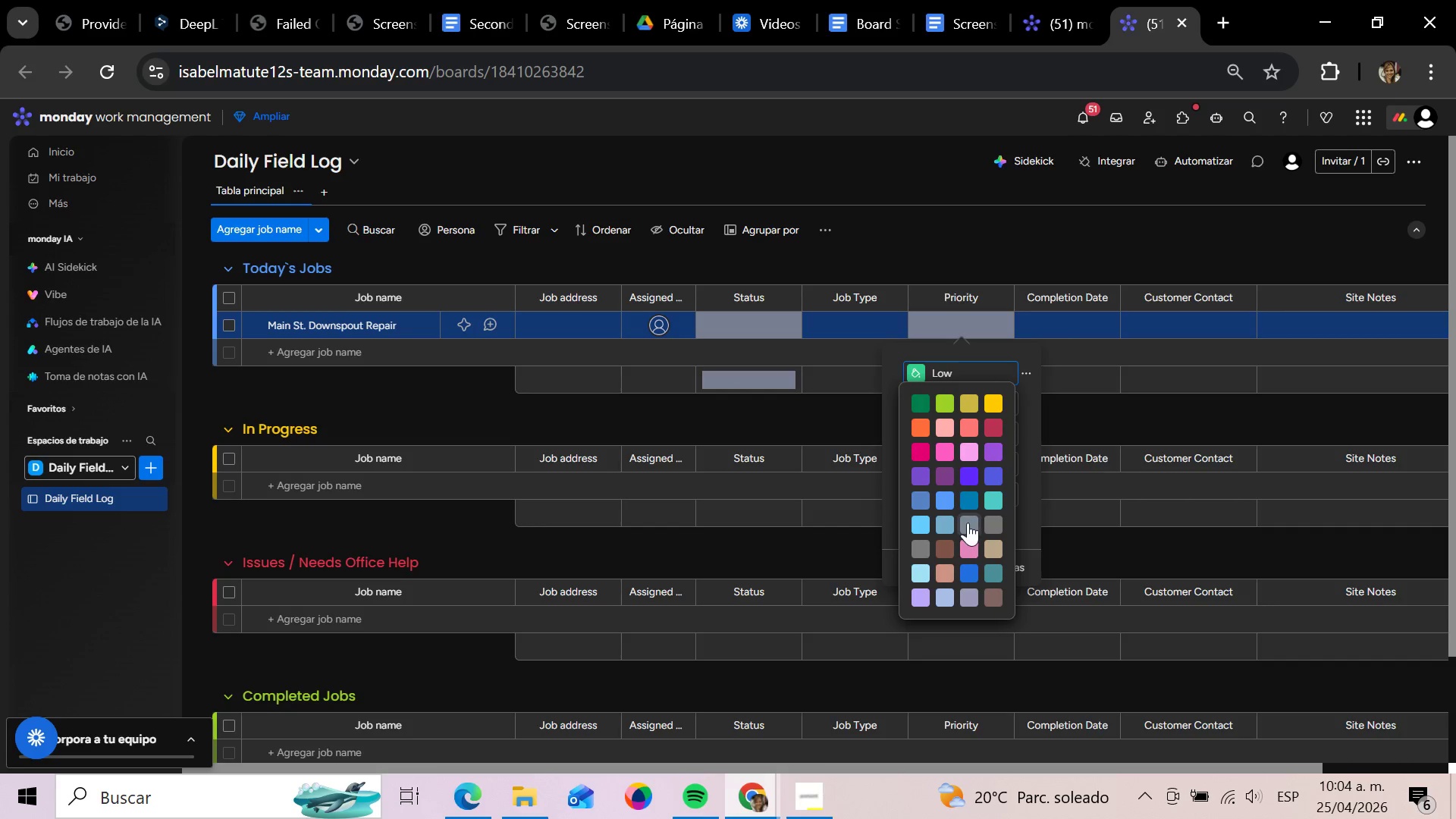 
wait(6.17)
 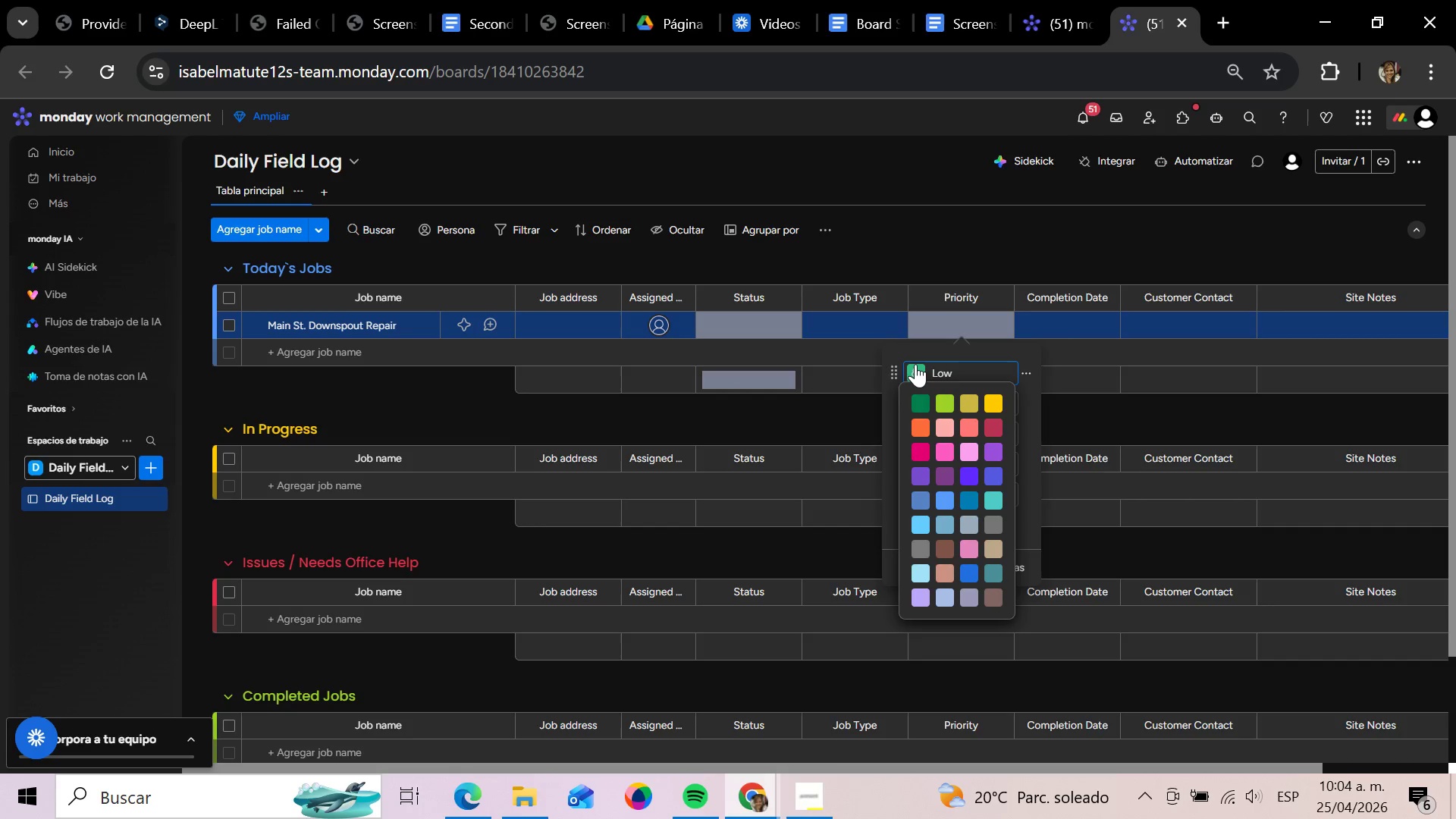 
left_click([994, 522])
 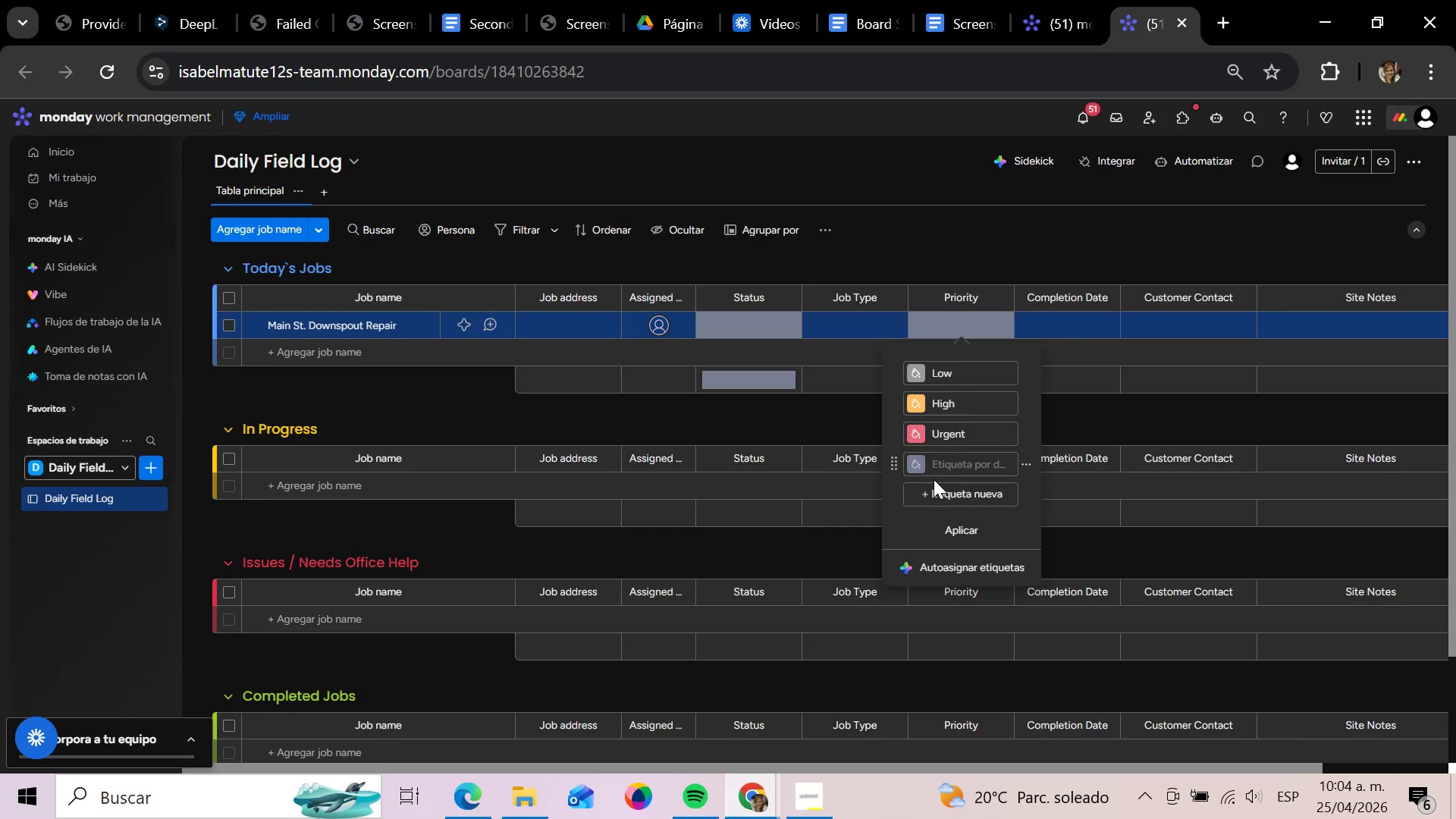 
wait(6.8)
 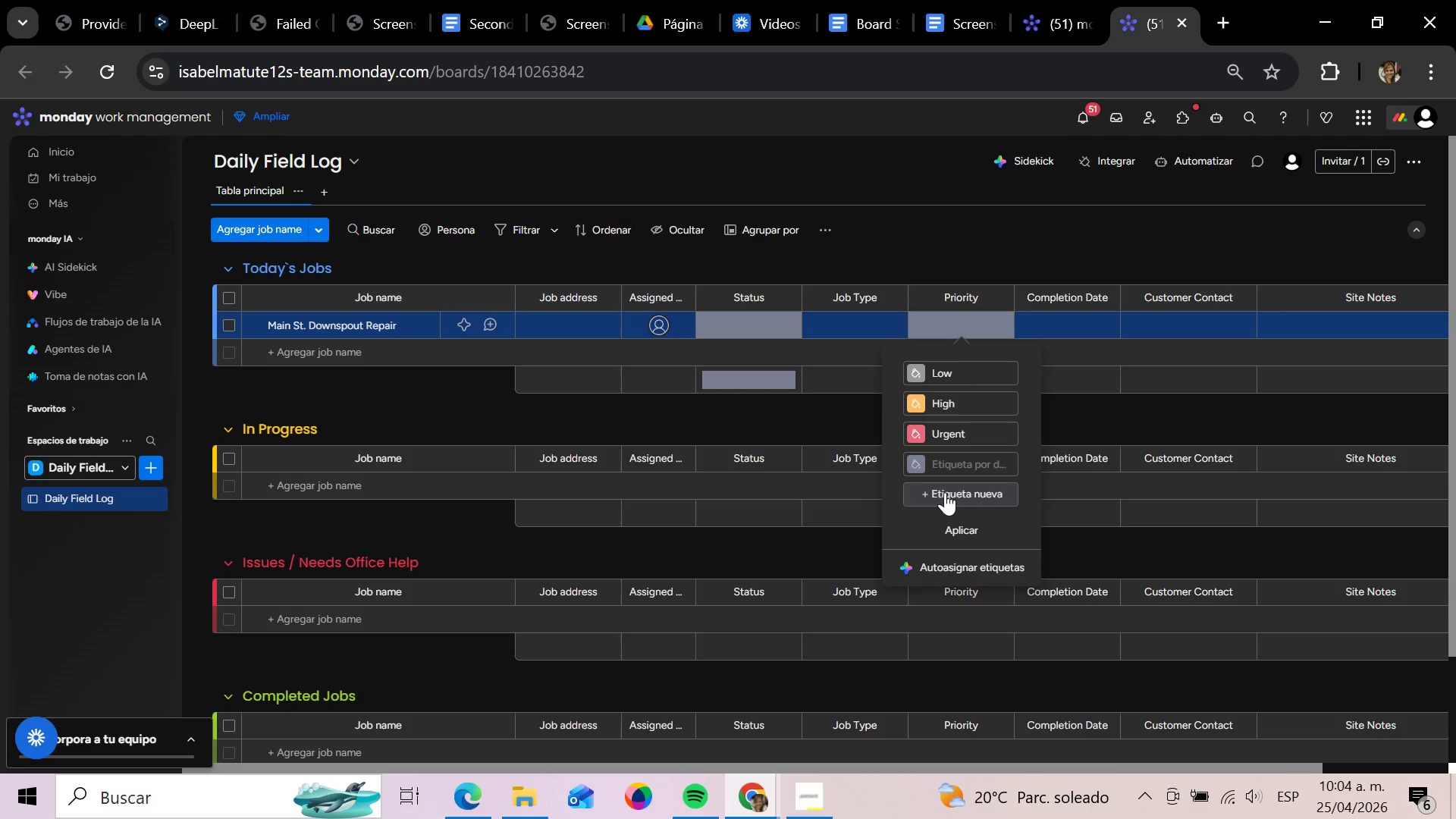 
left_click([950, 494])
 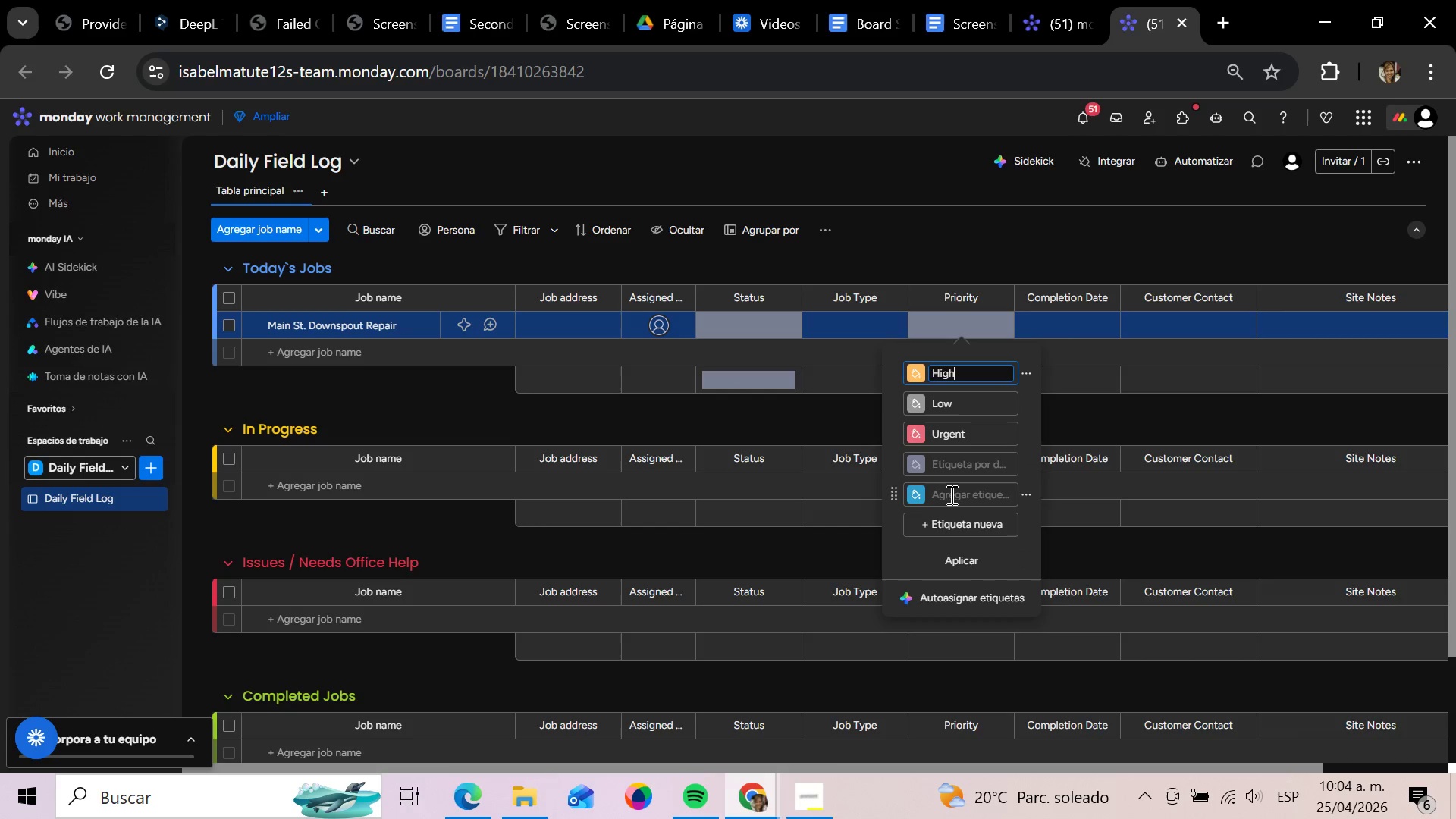 
left_click([950, 494])
 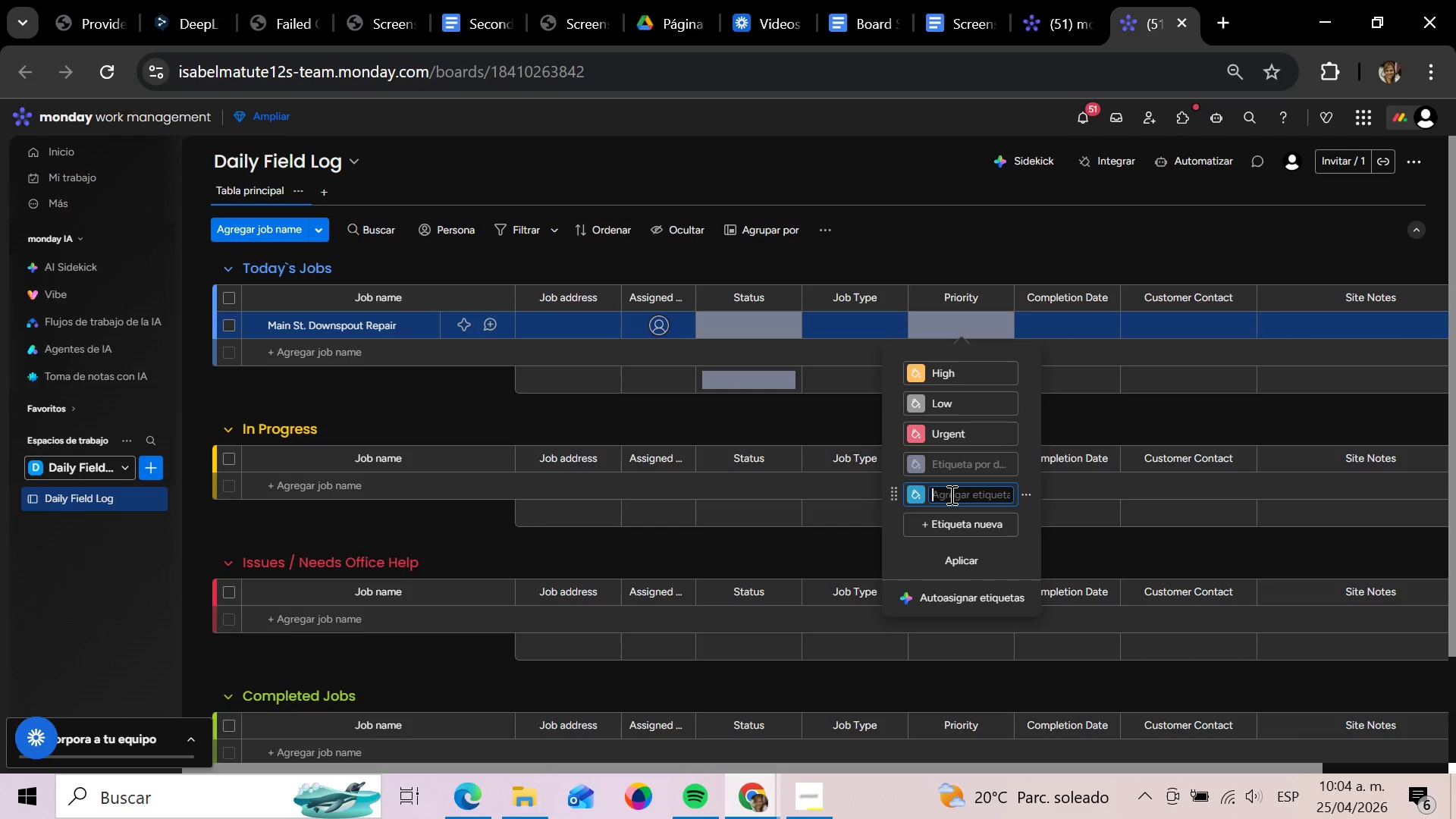 
left_click([950, 494])
 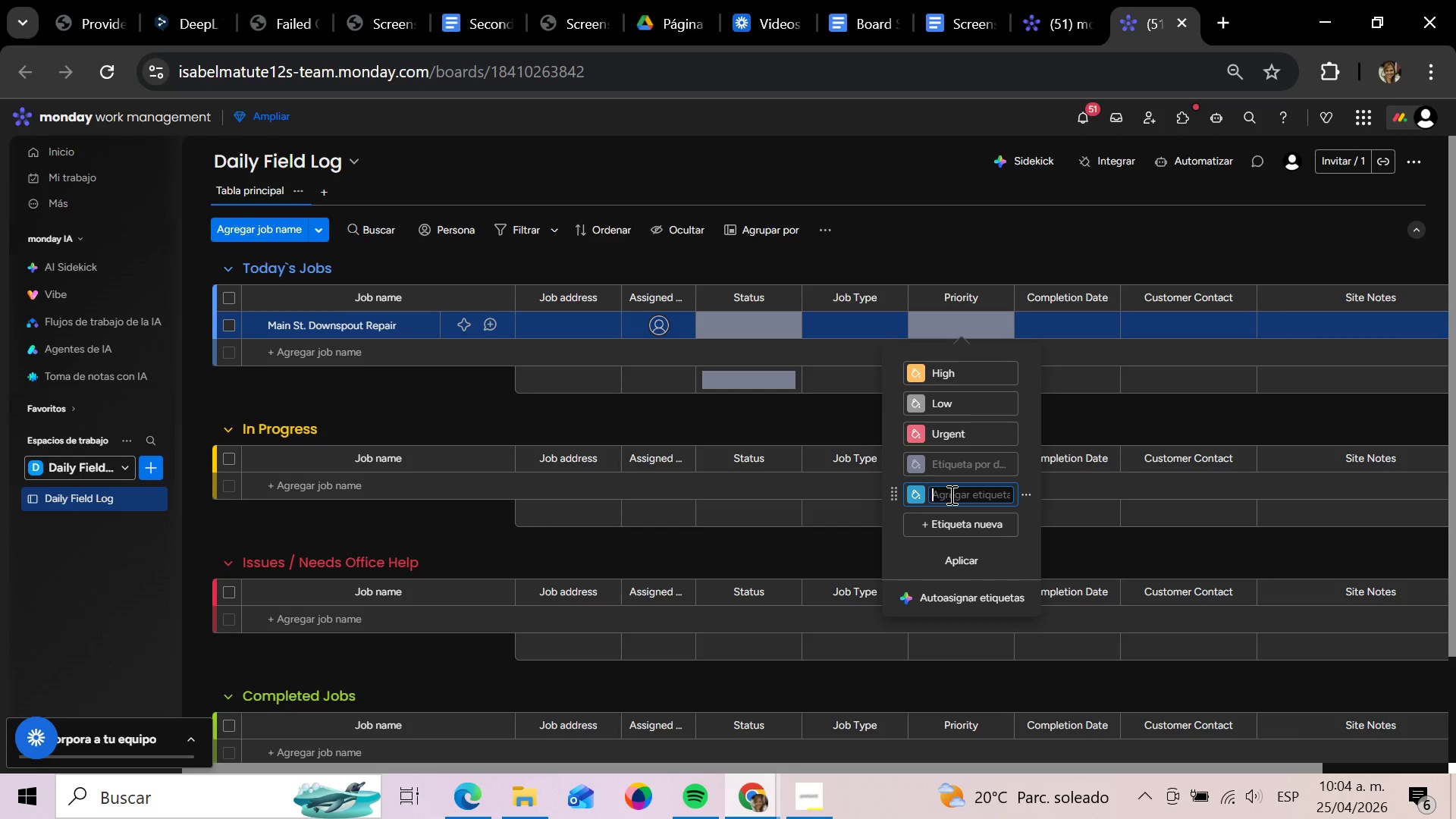 
type(Normal)
 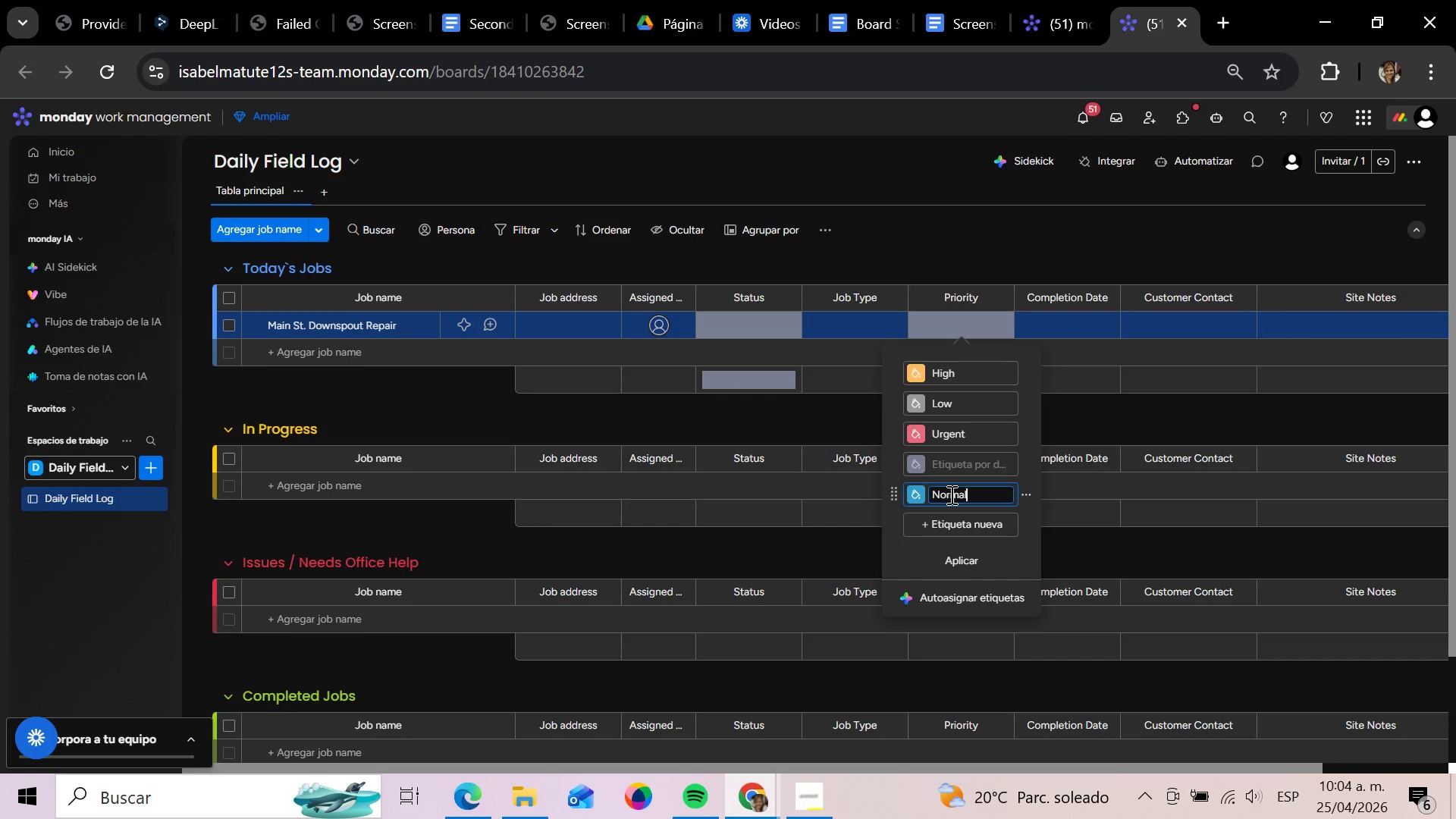 
key(Enter)
 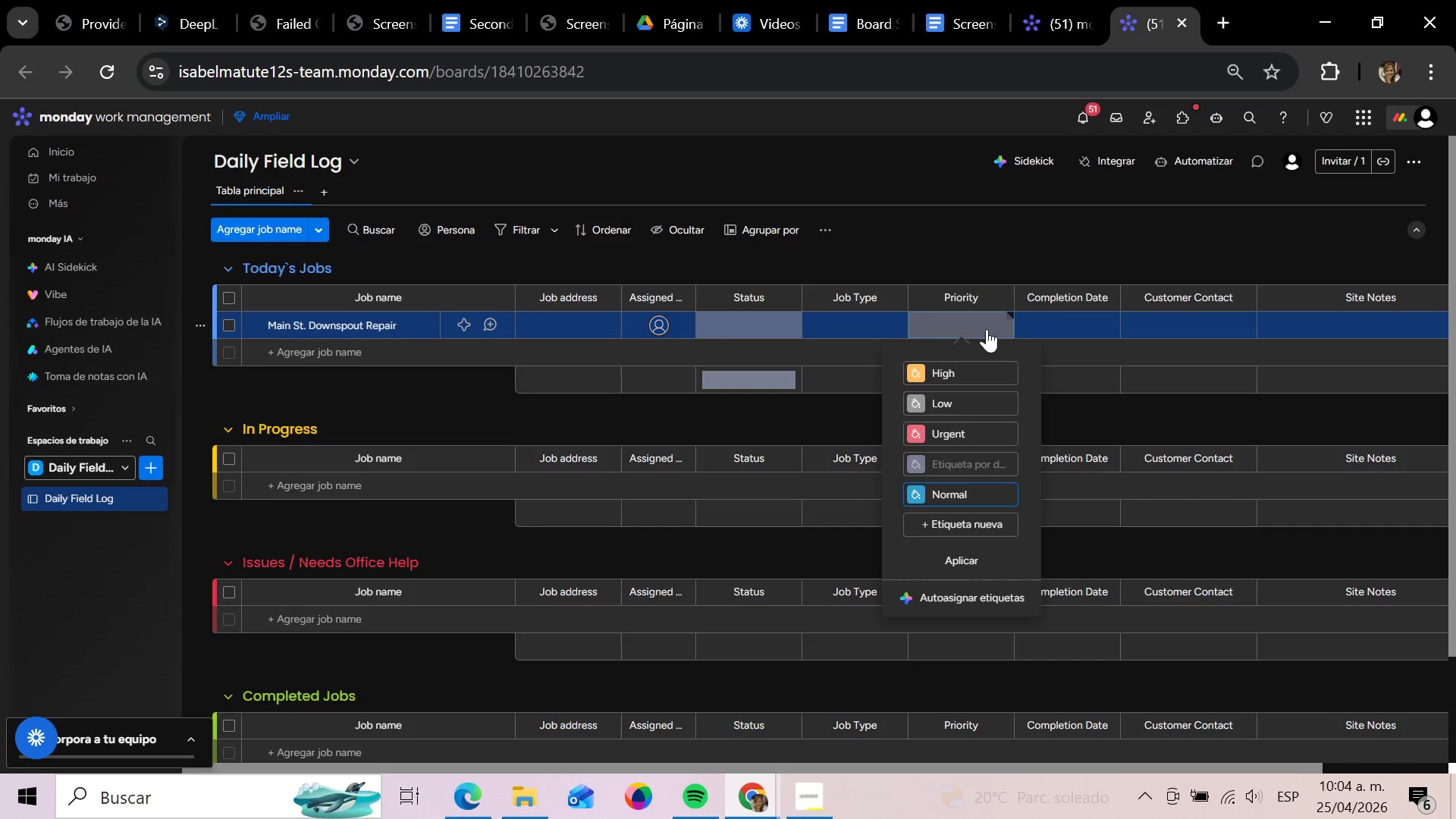 
wait(8.05)
 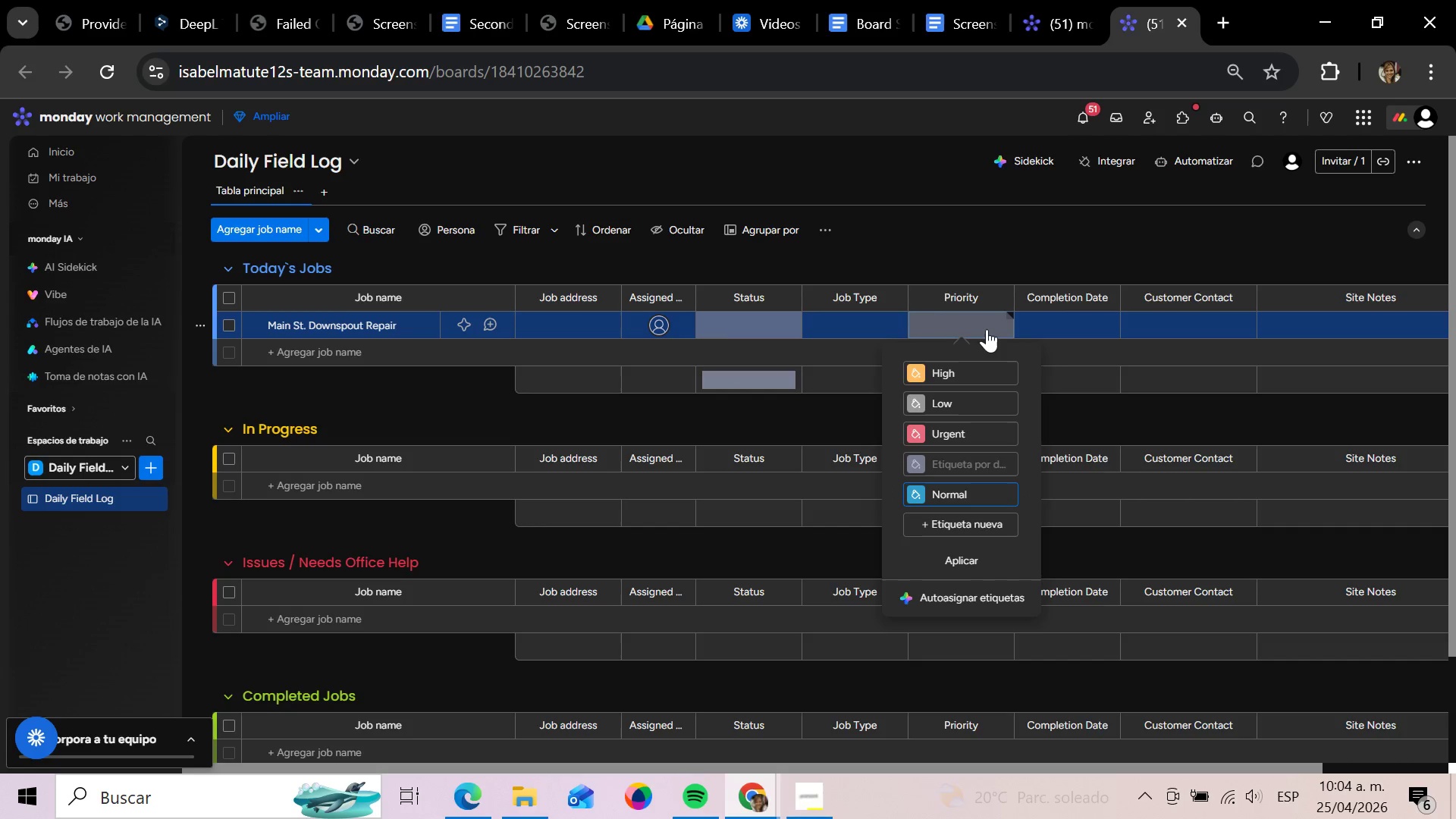 
left_click([981, 268])
 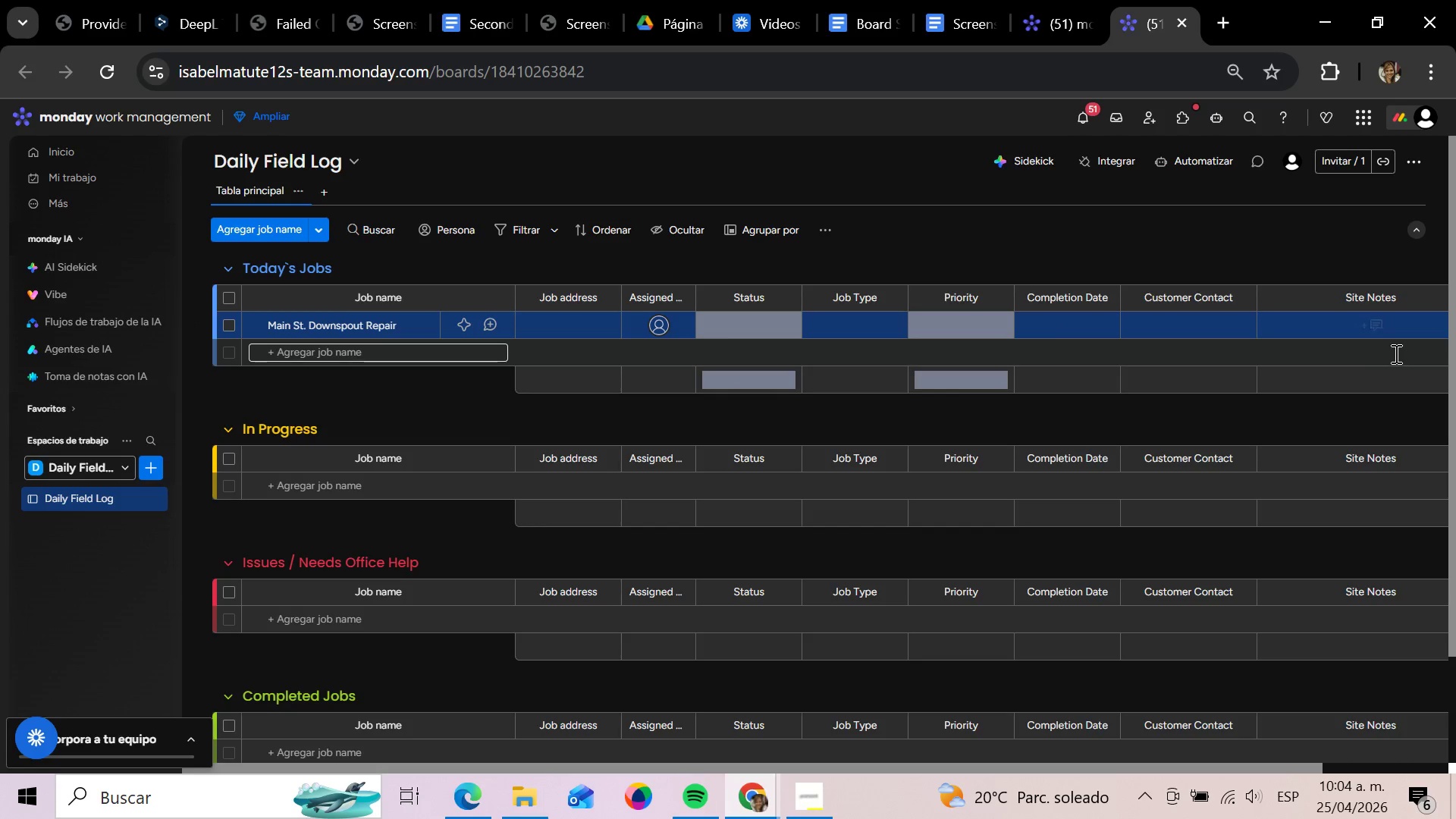 
wait(6.48)
 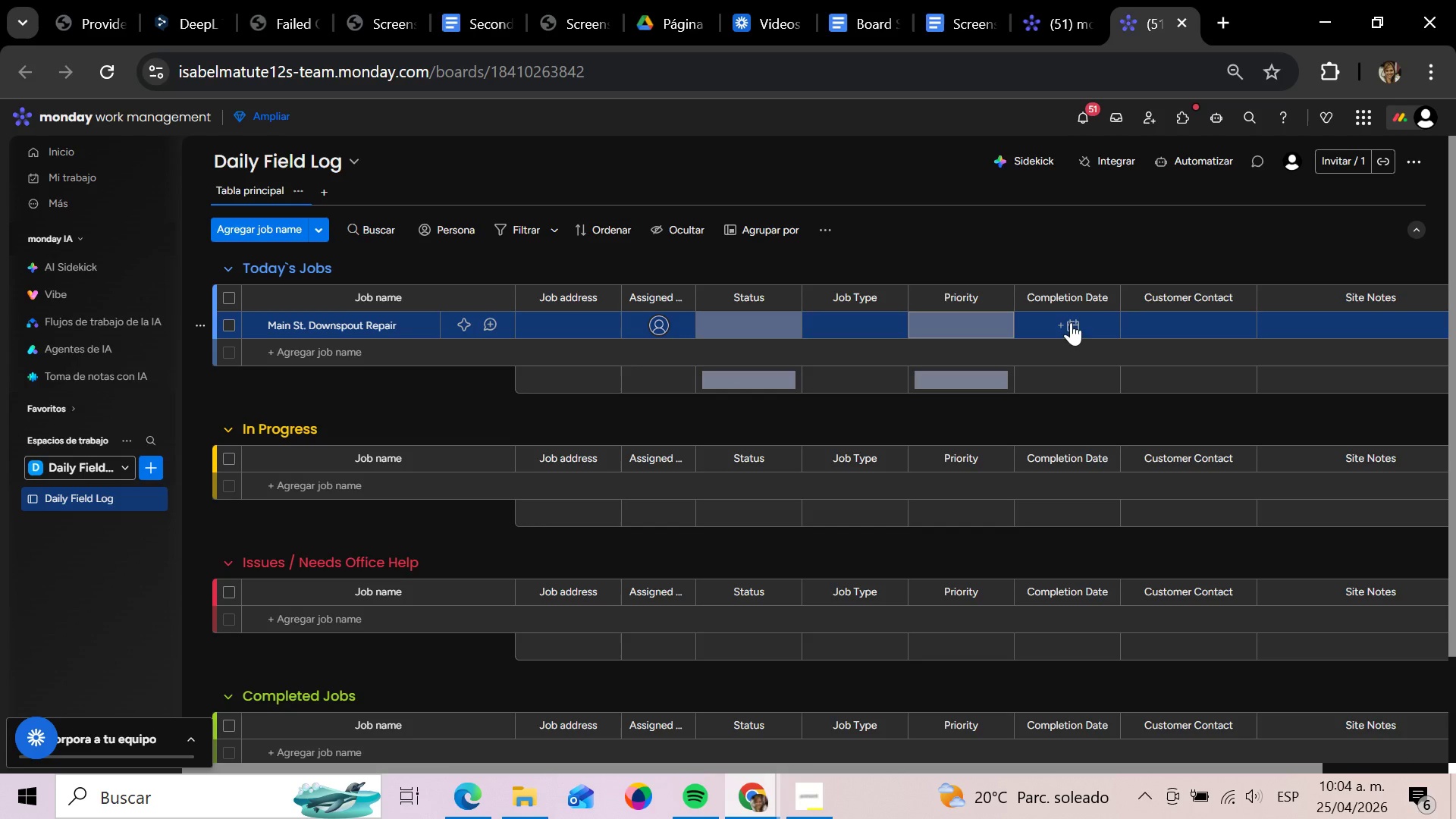 
left_click_drag(start_coordinate=[1125, 771], to_coordinate=[785, 767])
 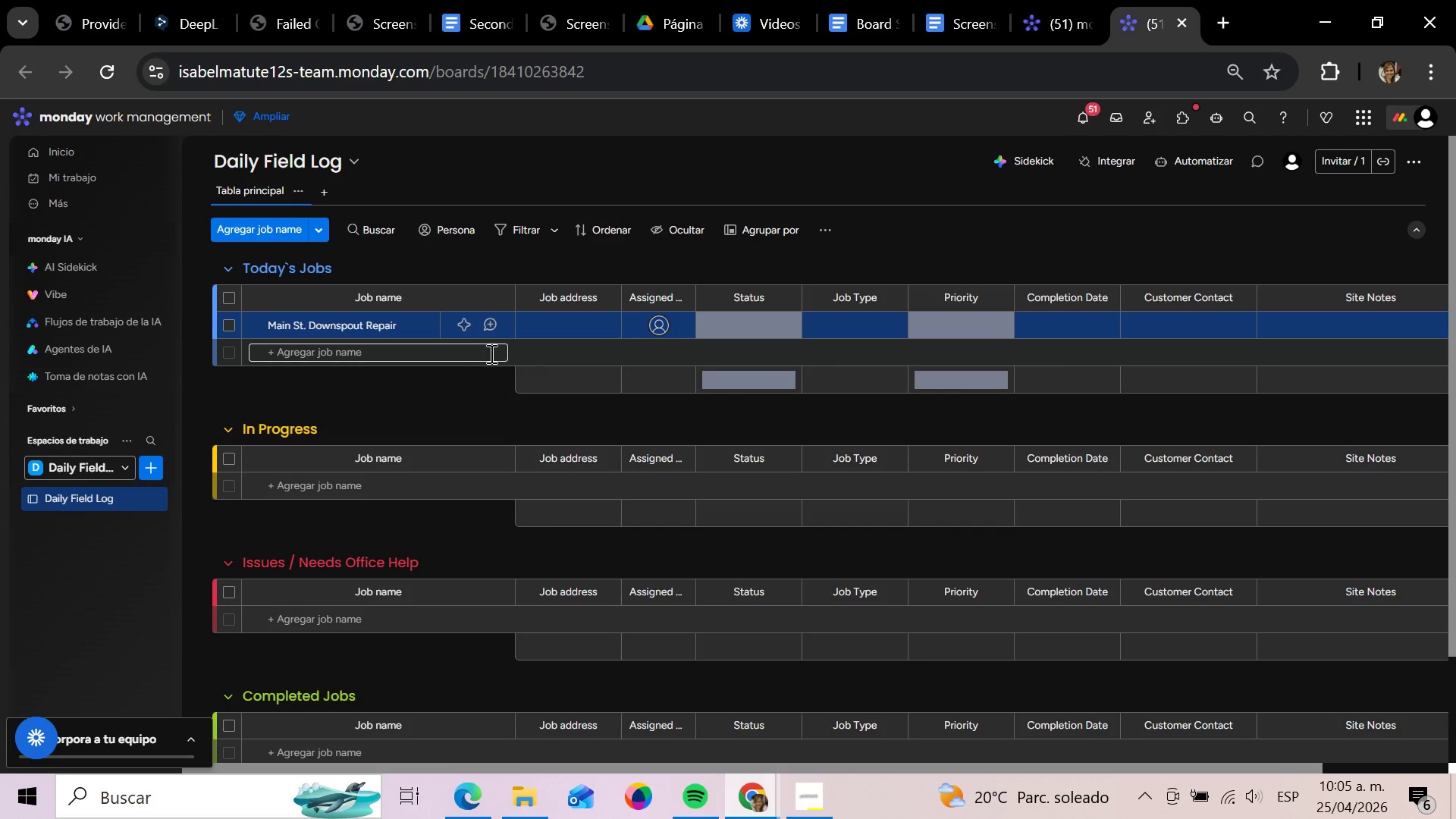 
wait(10.34)
 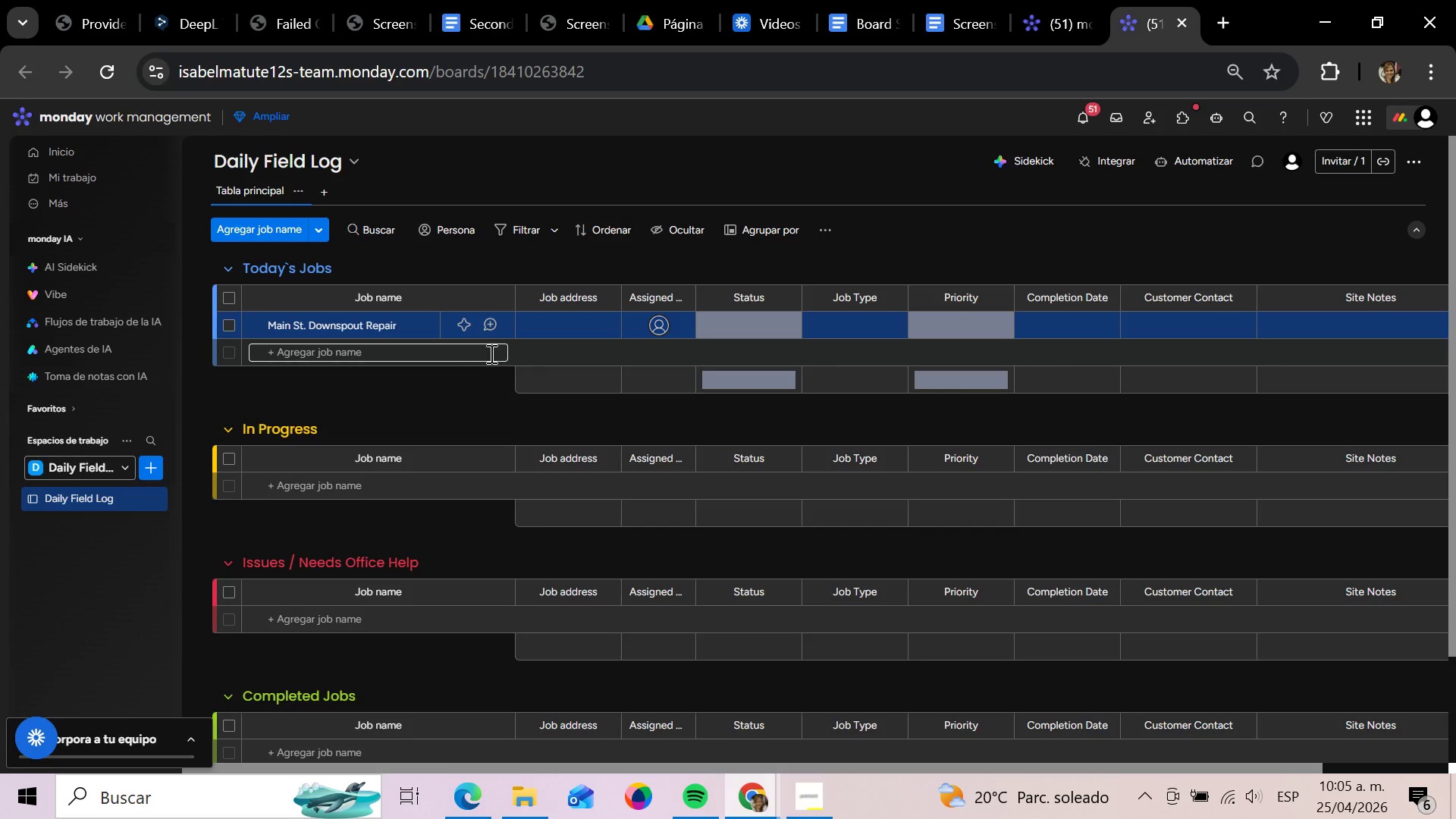 
left_click([570, 325])
 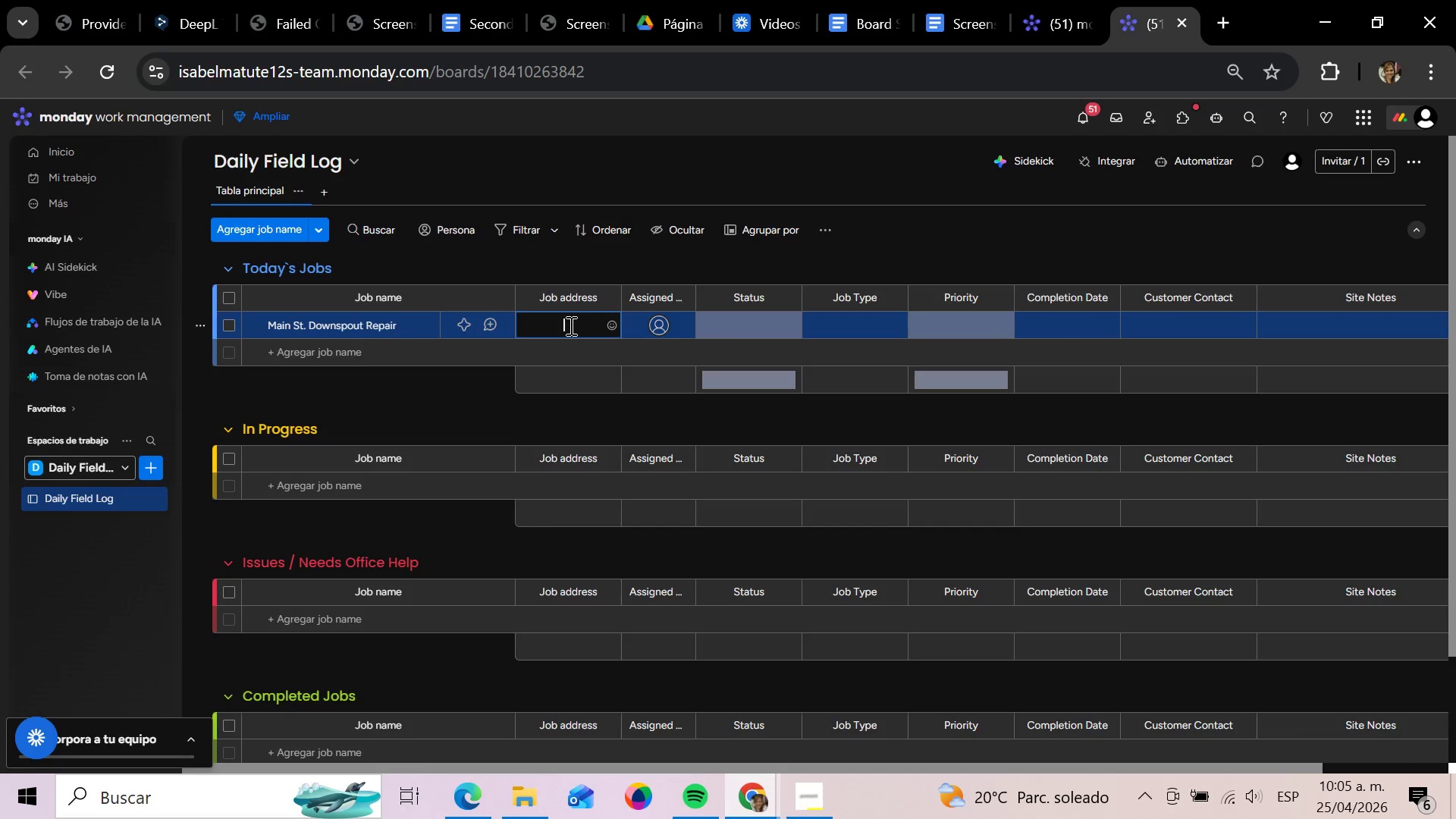 
left_click([570, 325])
 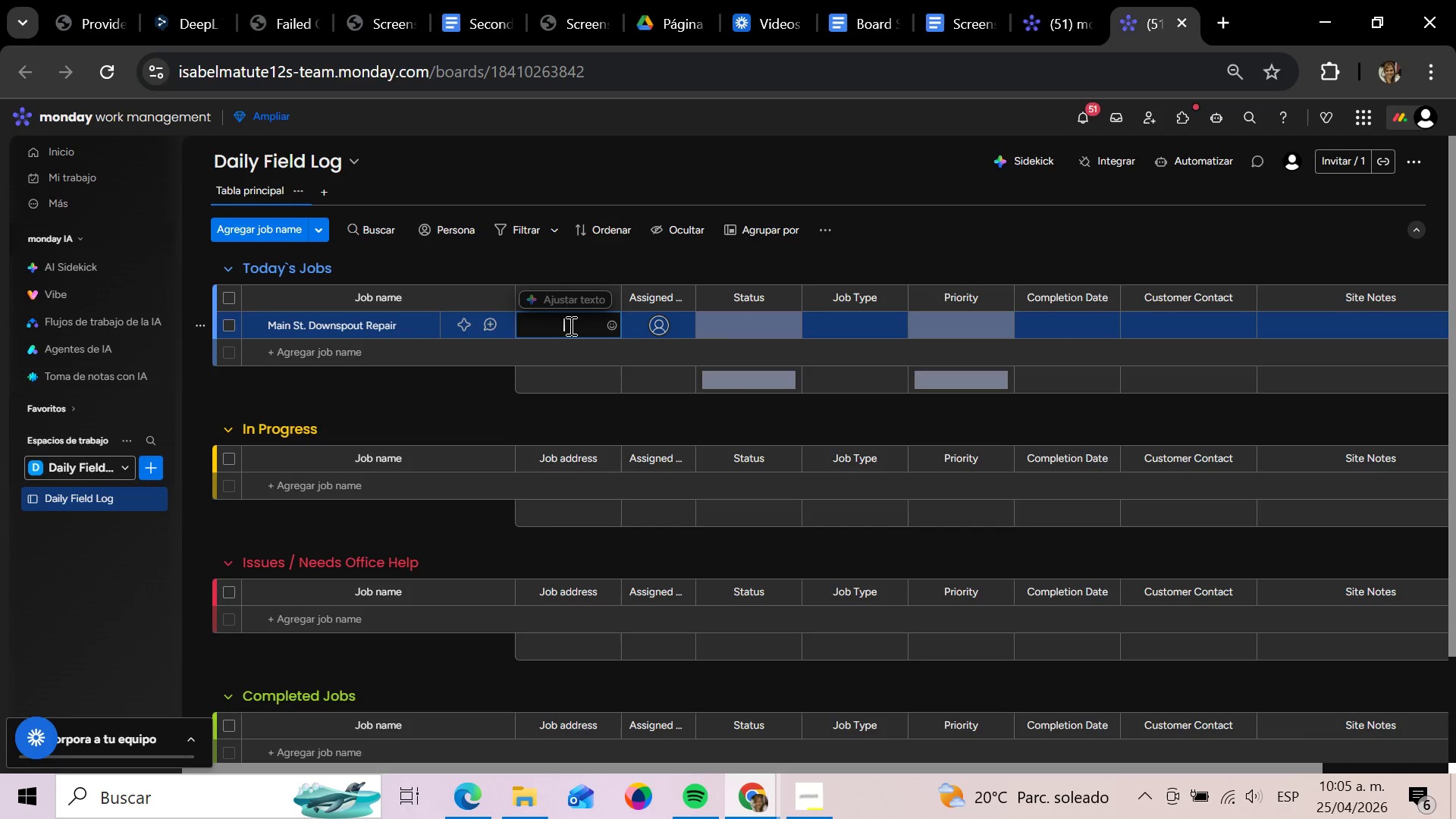 
type(124 Main)
 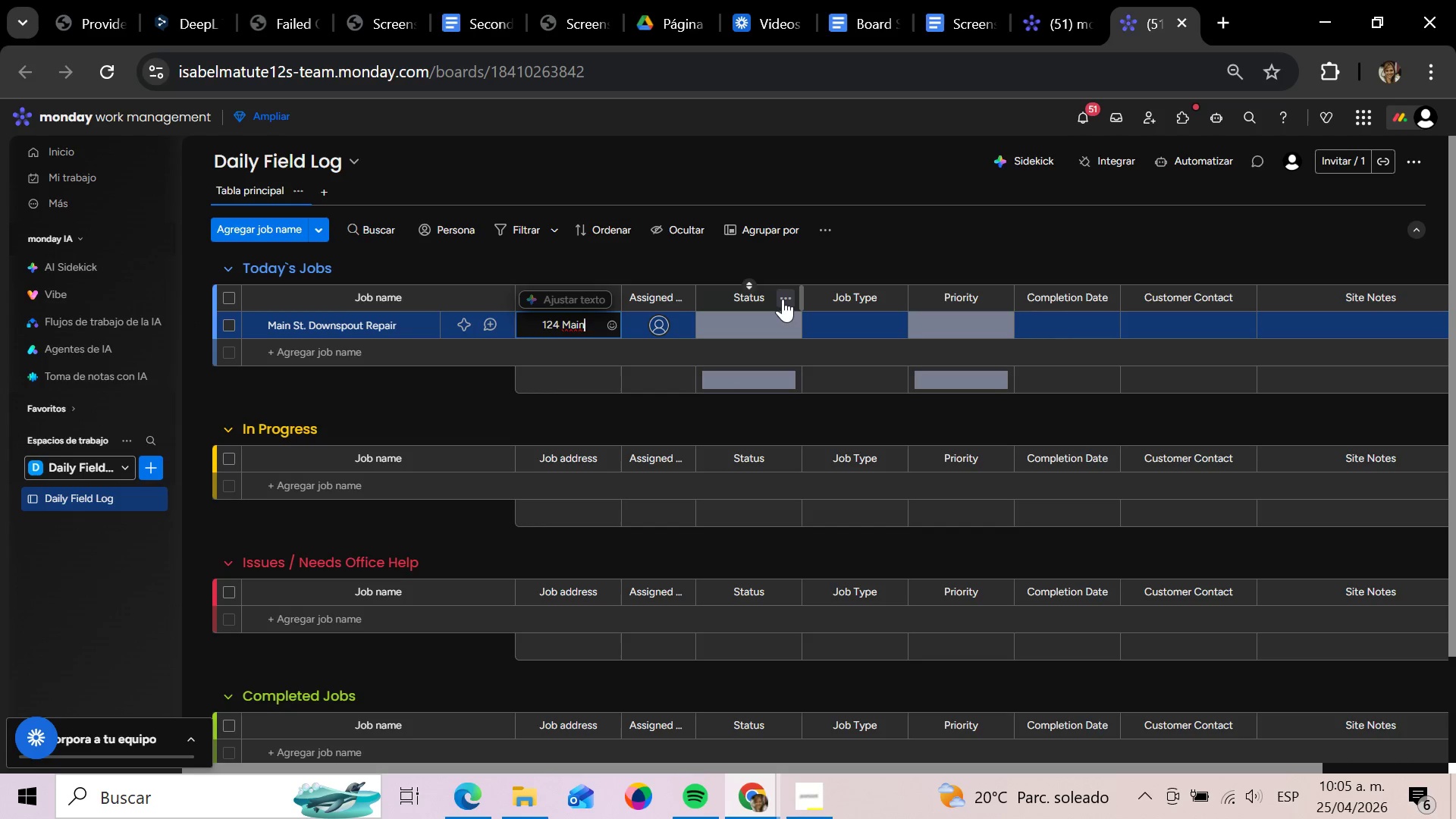 
key(Space)
 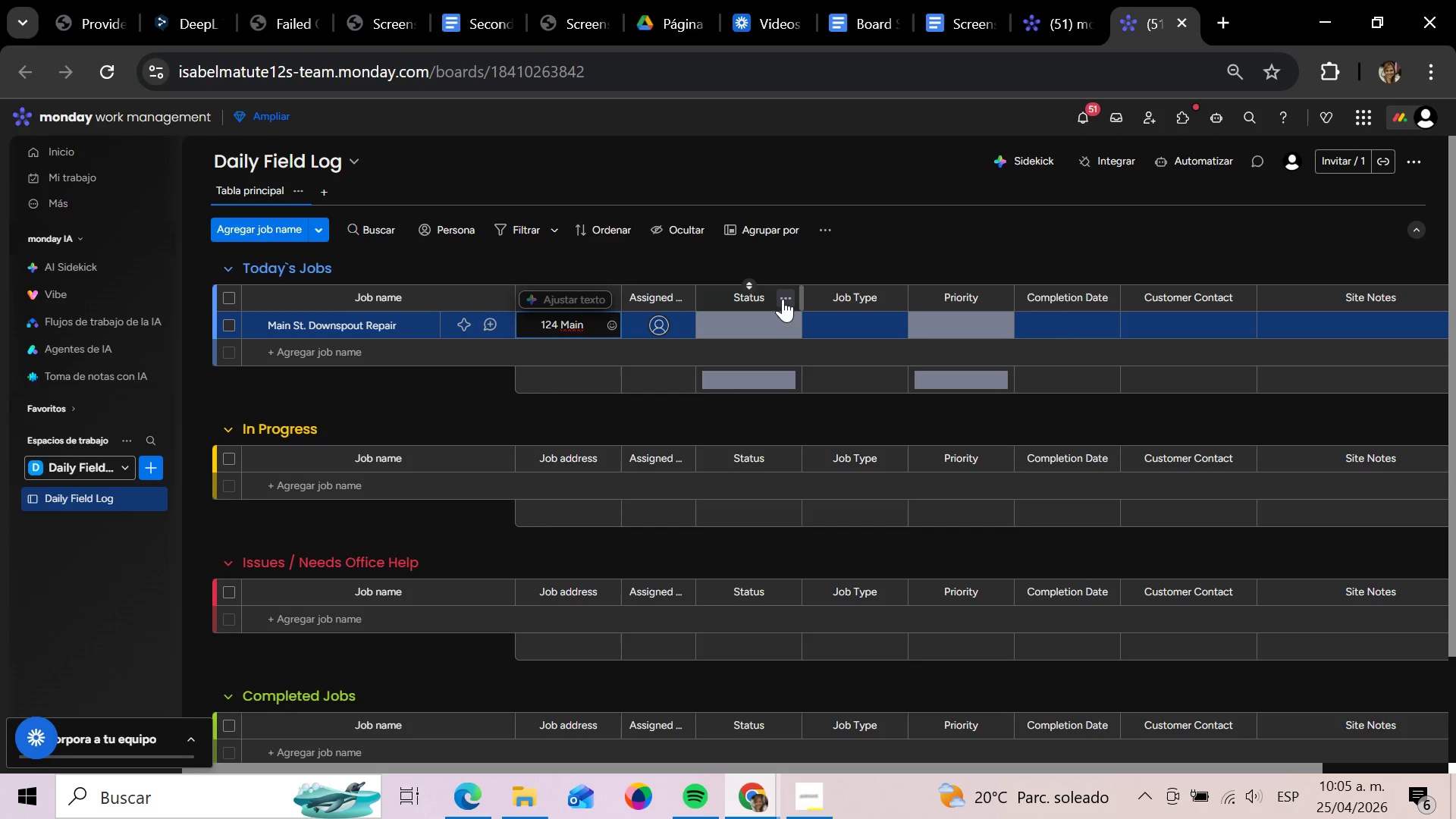 
key(CapsLock)
 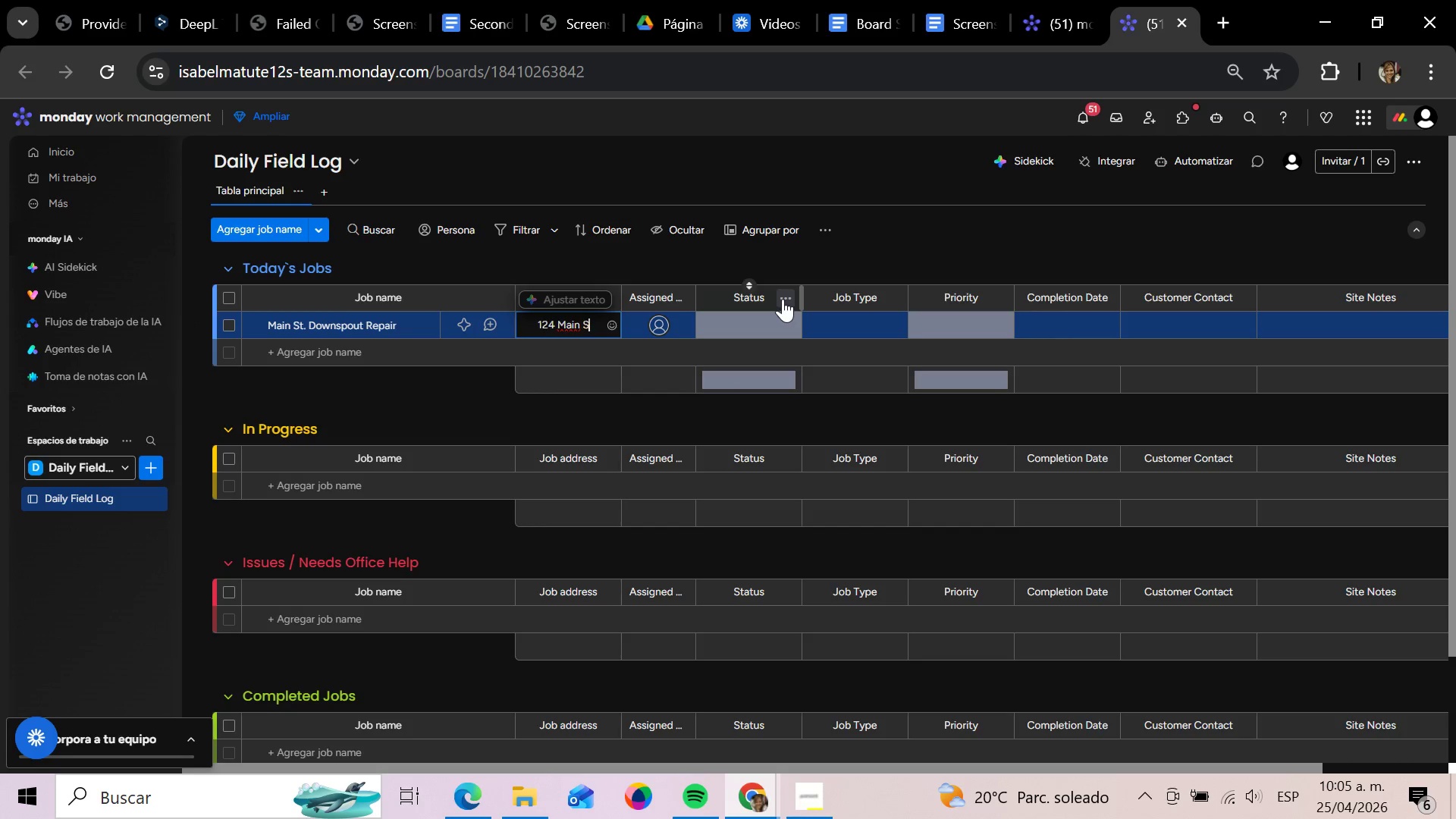 
key(S)
 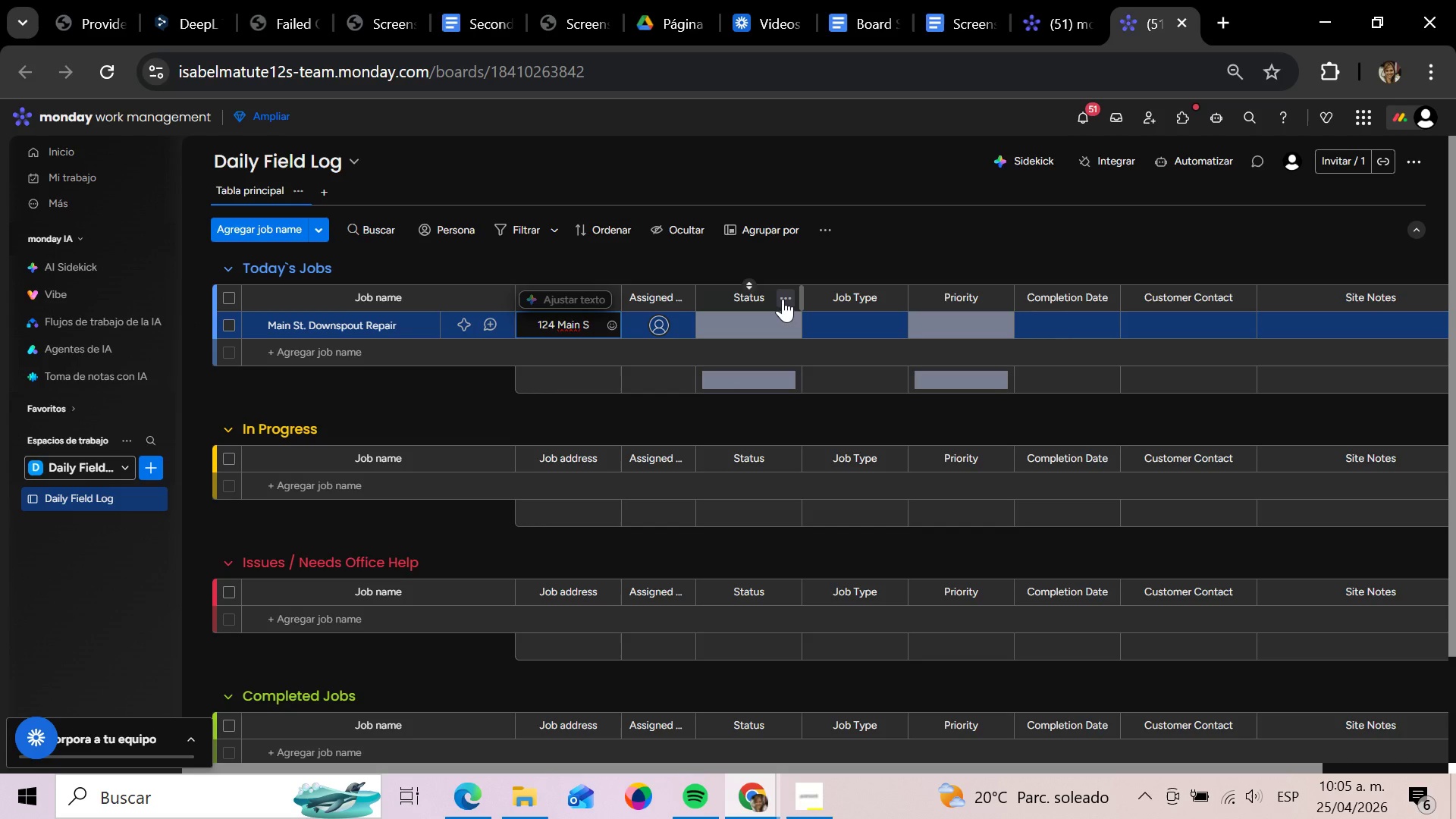 
key(CapsLock)
 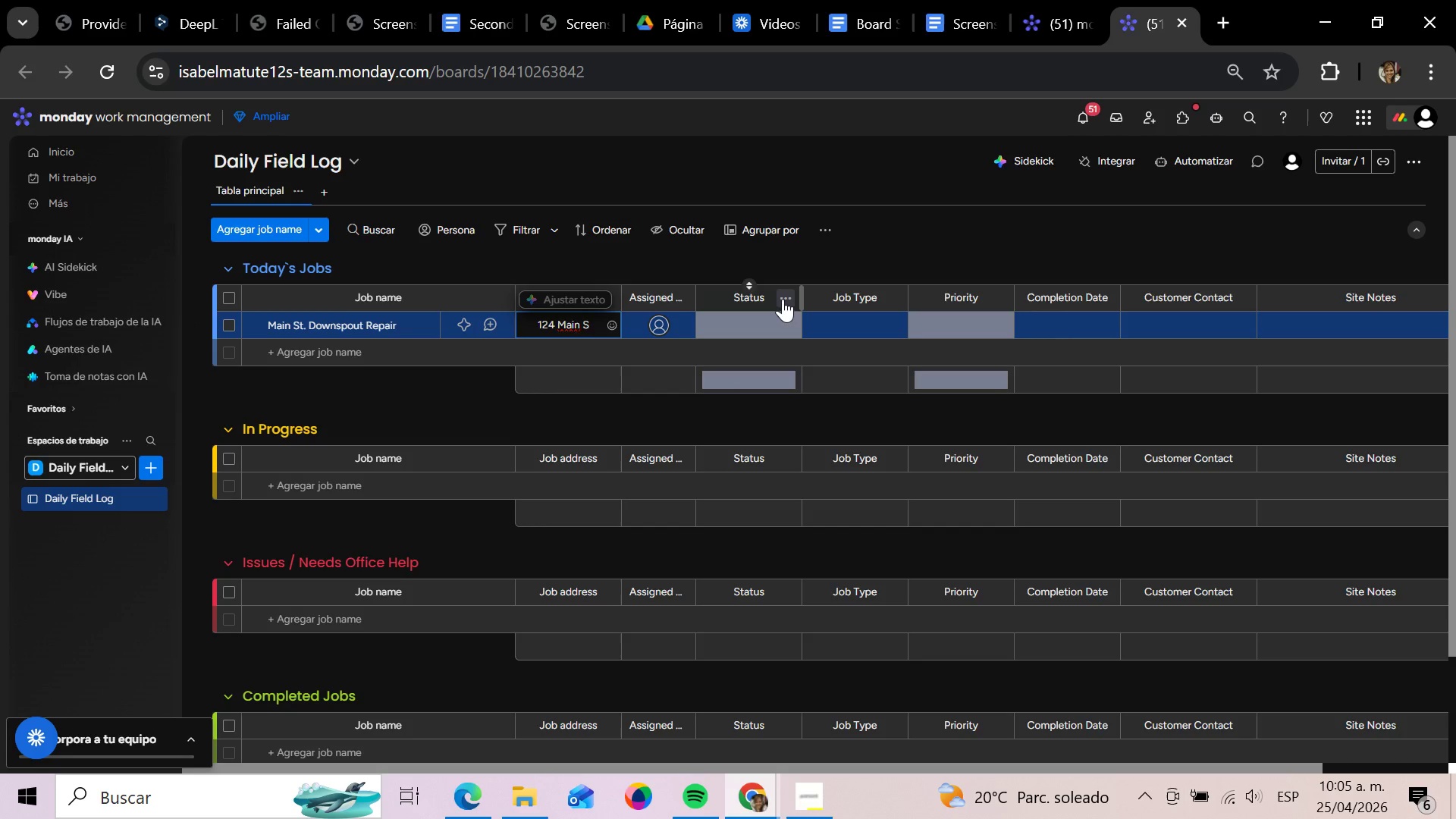 
key(T)
 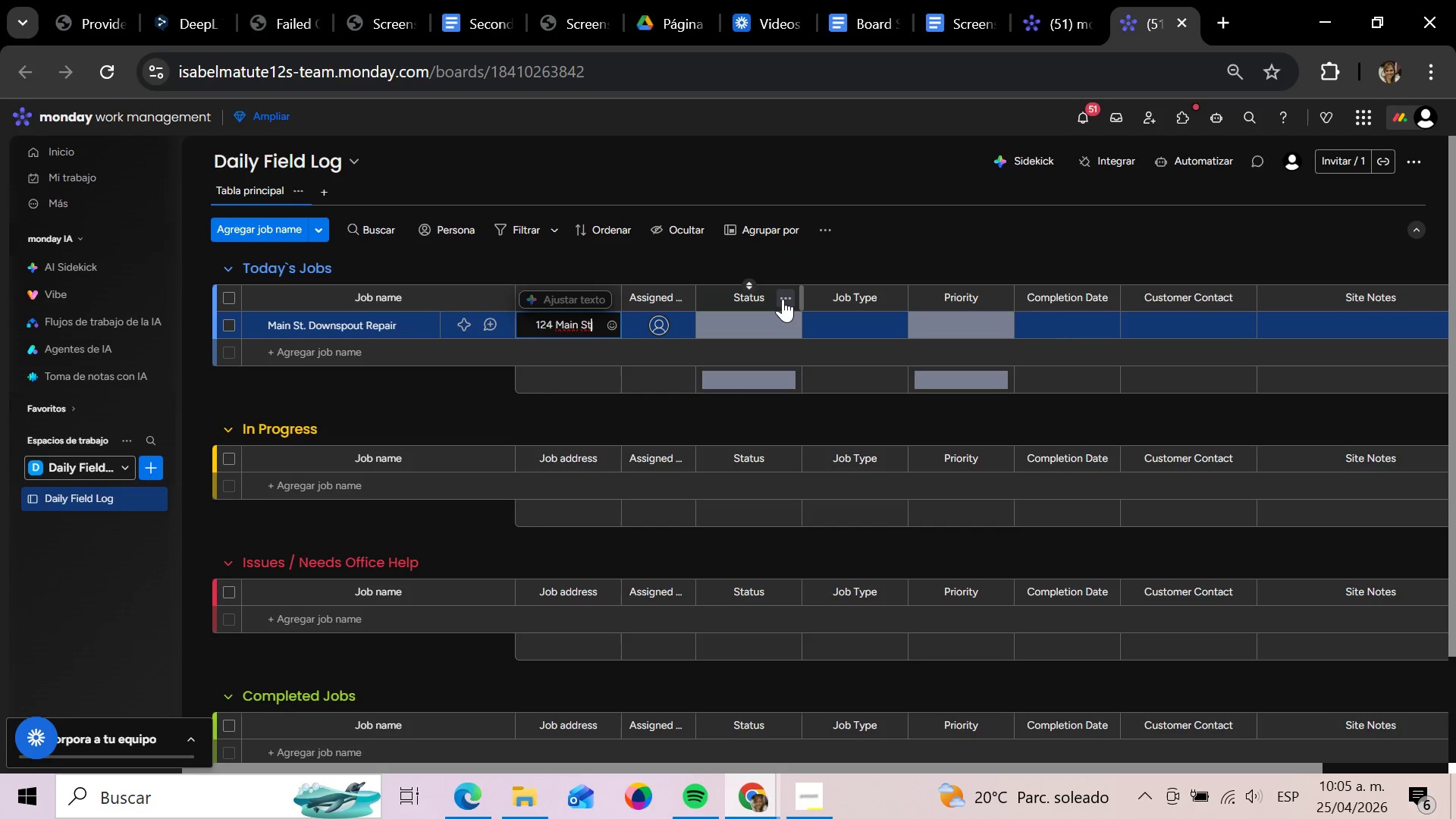 
key(Period)
 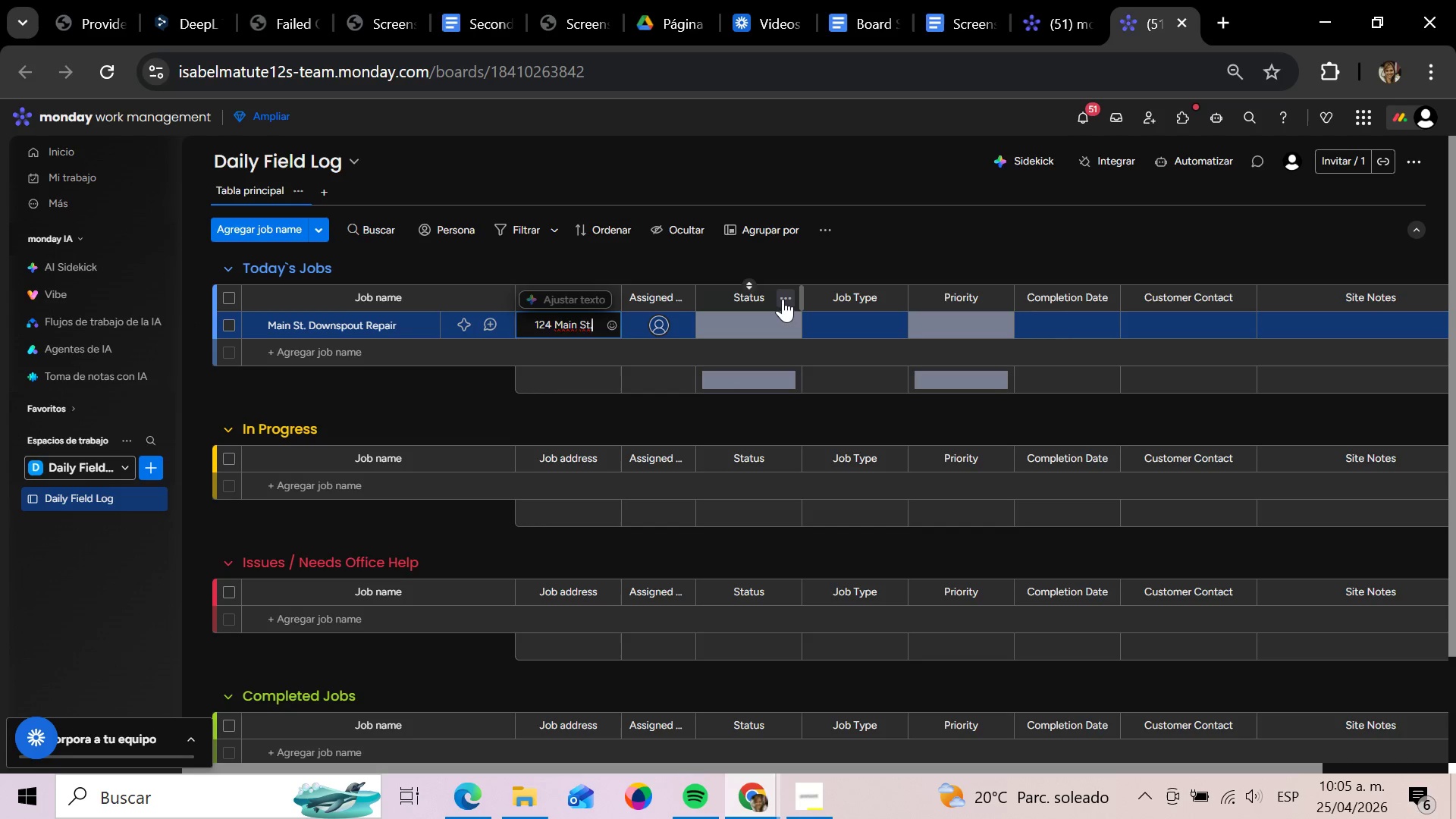 
key(Enter)
 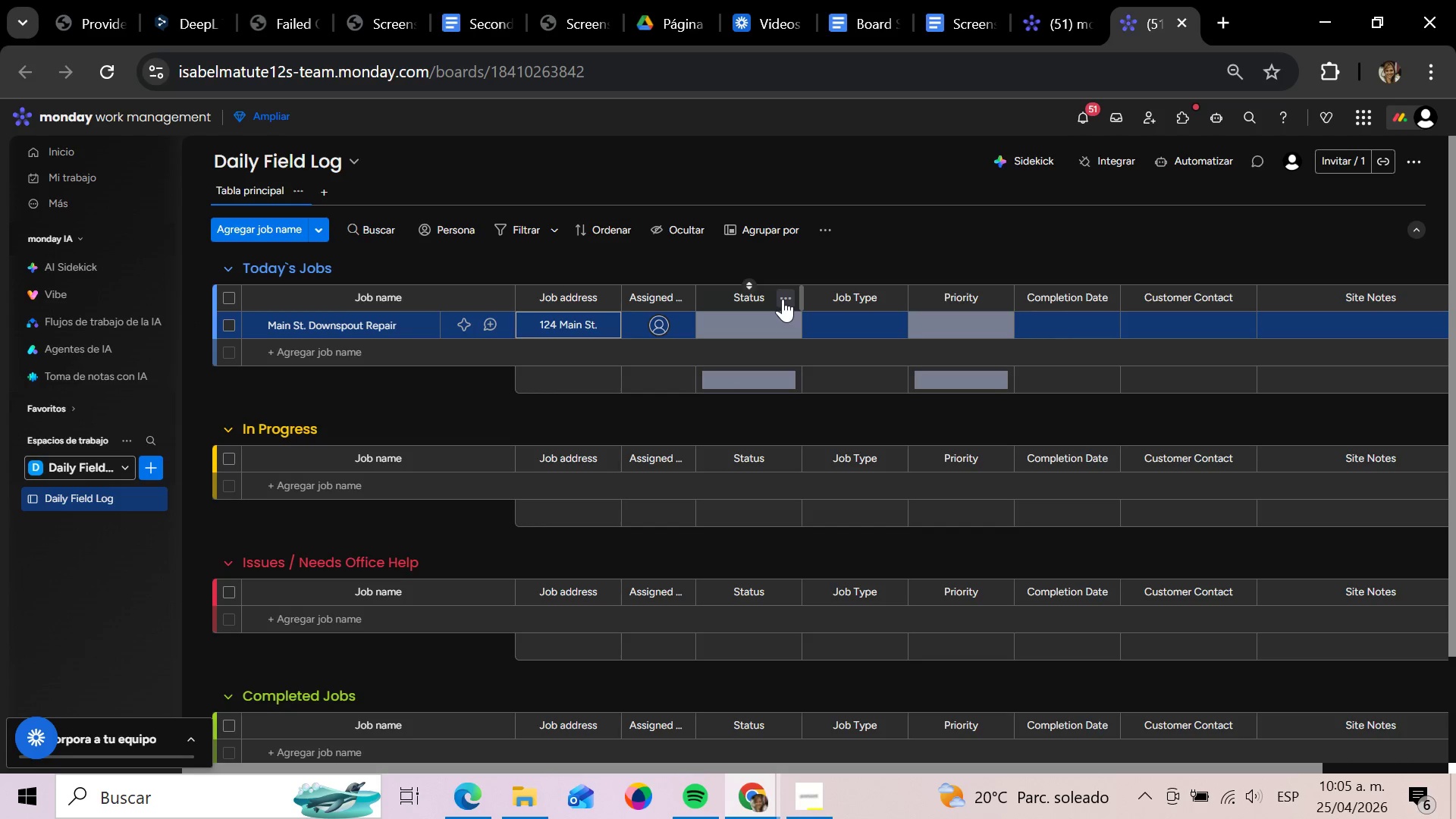 
key(ArrowRight)
 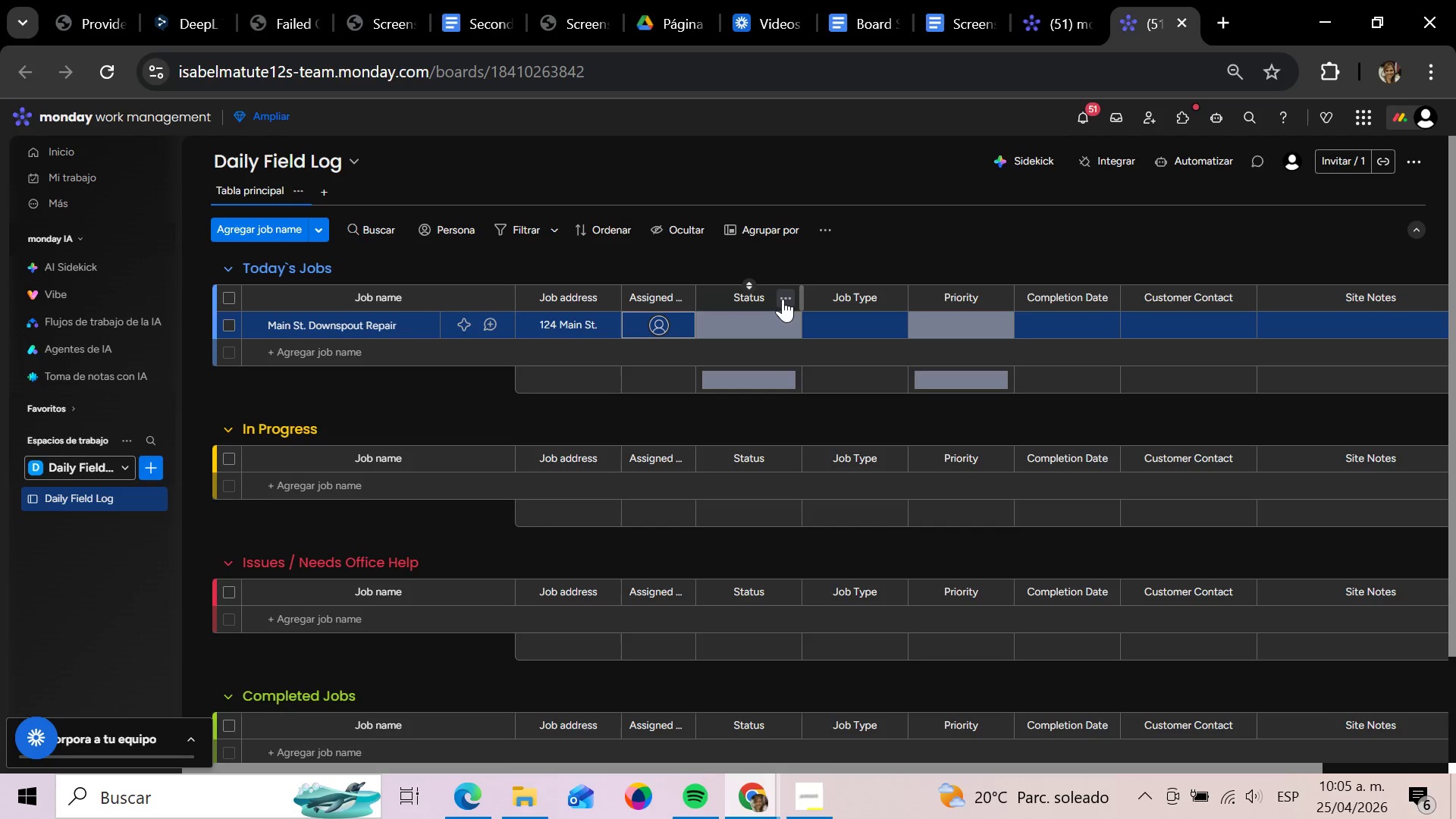 
key(ArrowRight)
 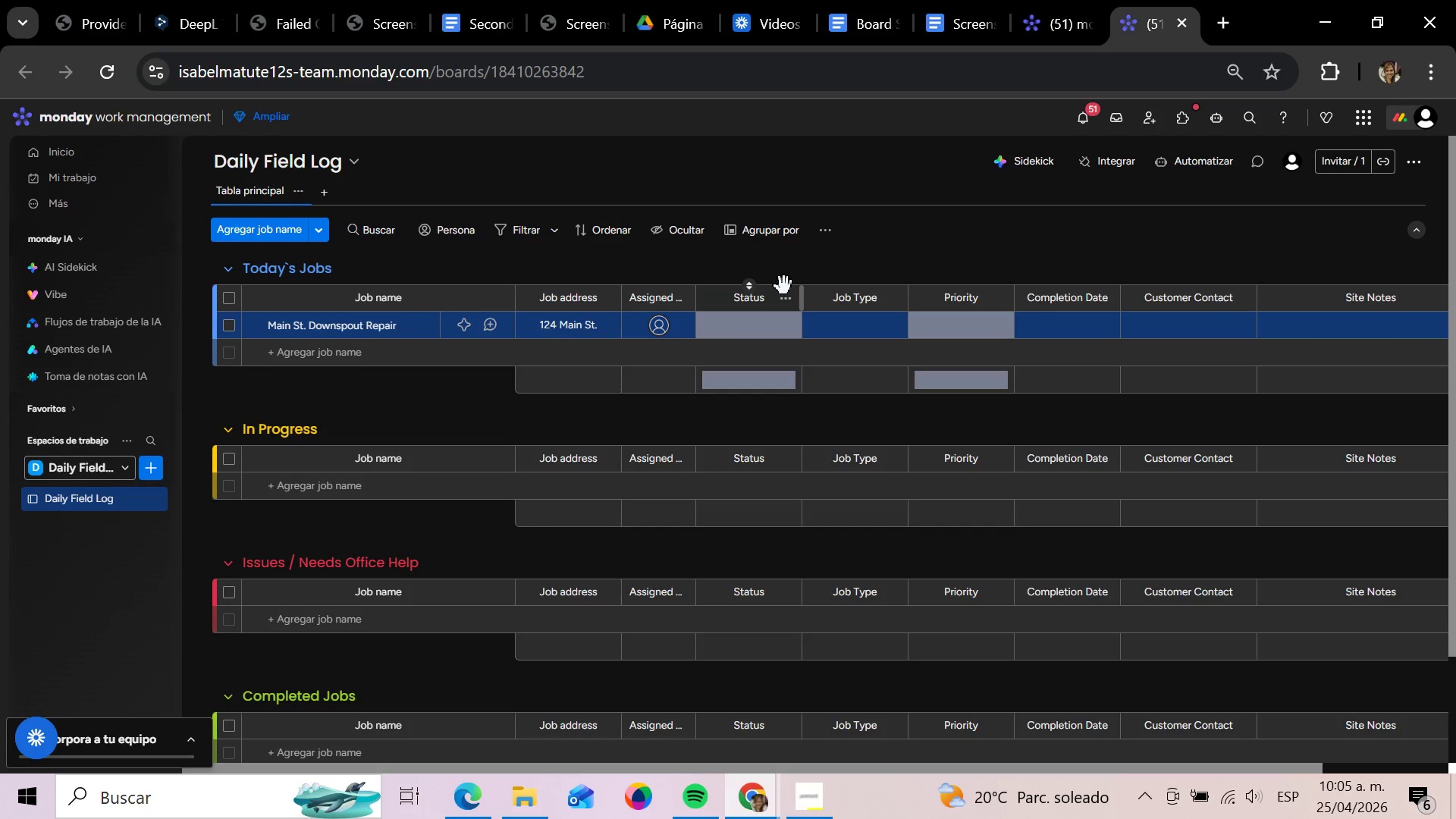 
key(Enter)
 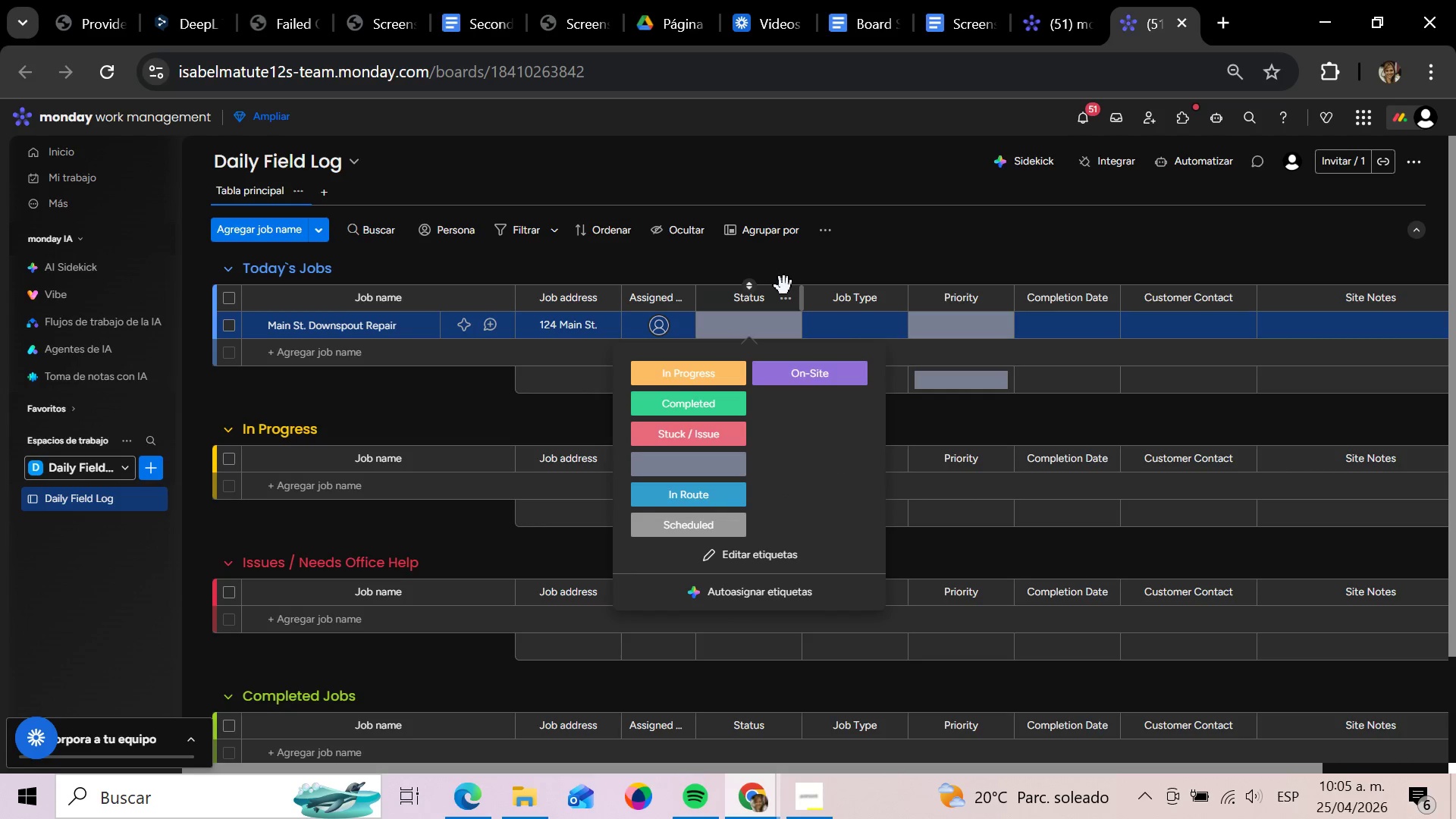 
hold_key(key=ArrowDown, duration=0.81)
 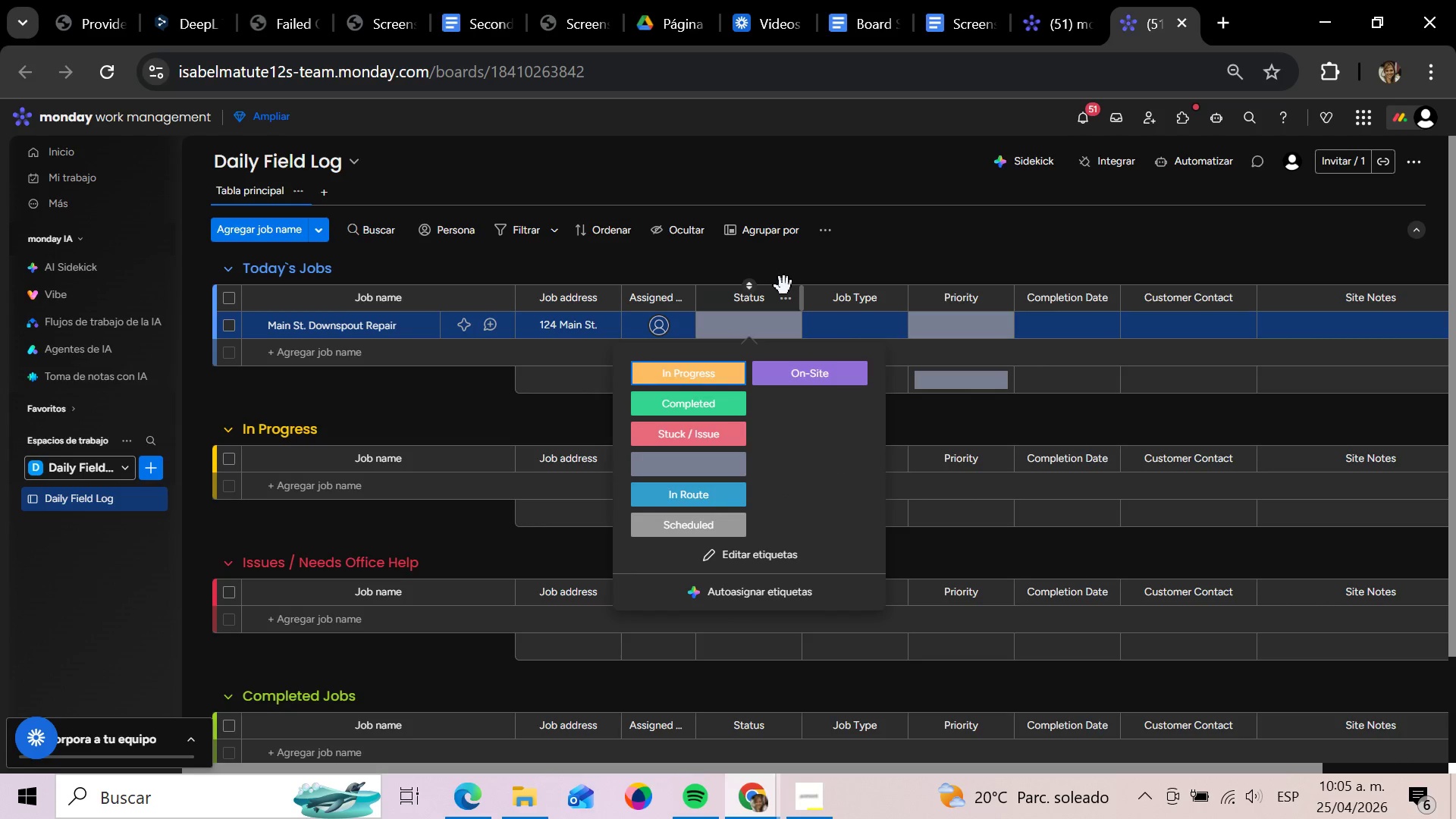 
key(ArrowUp)
 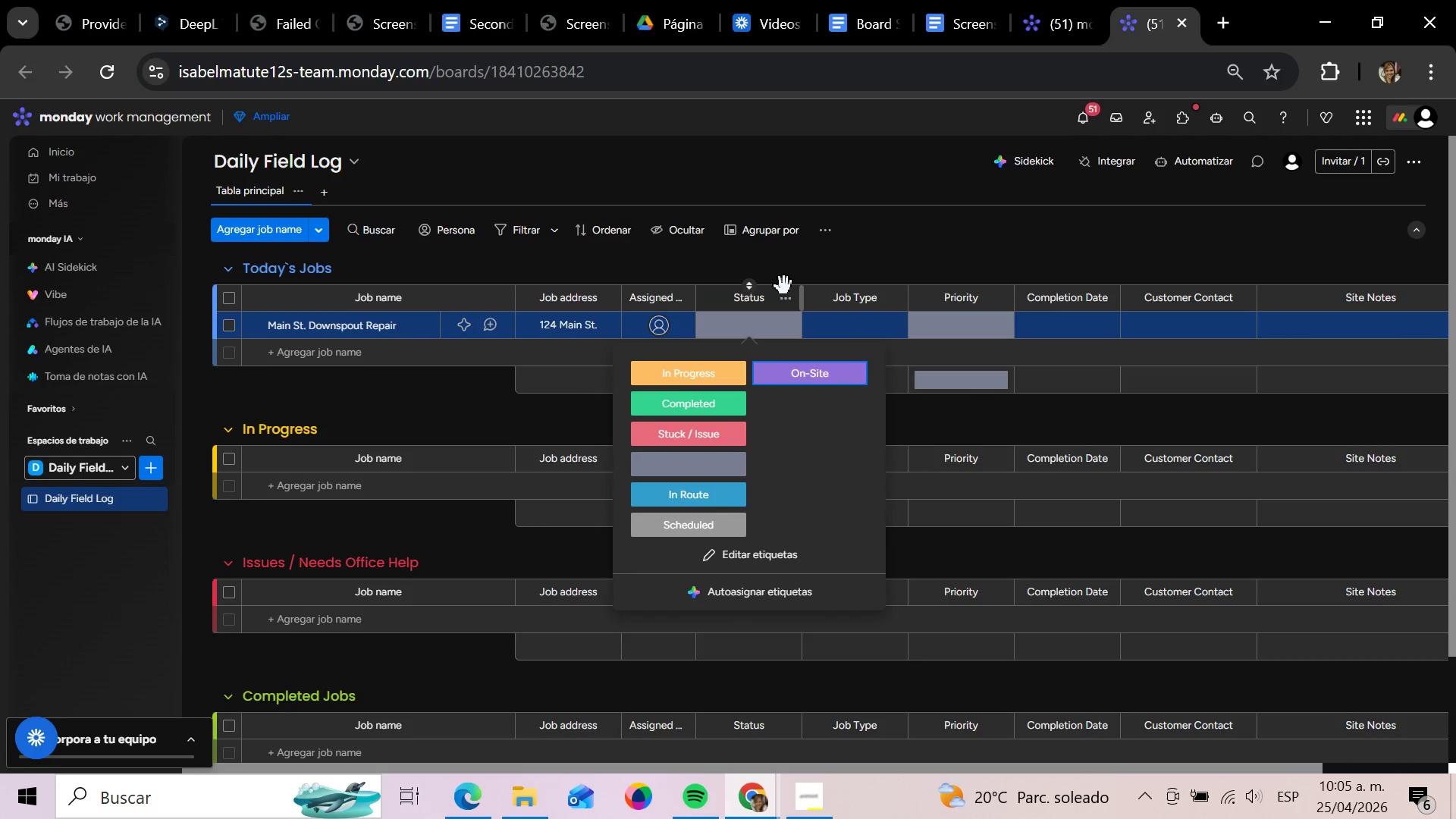 
hold_key(key=ArrowDown, duration=0.5)
 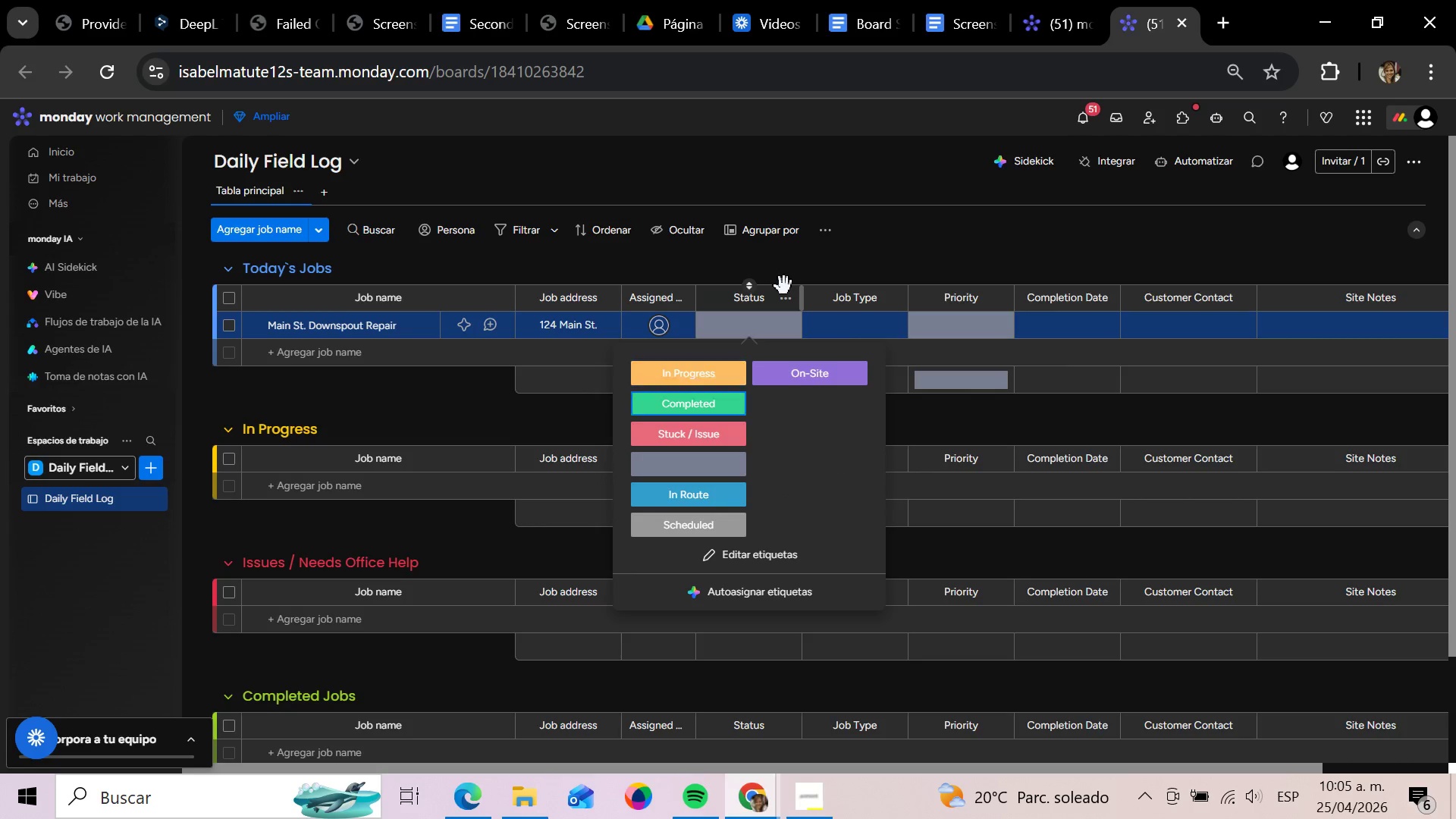 
key(ArrowDown)
 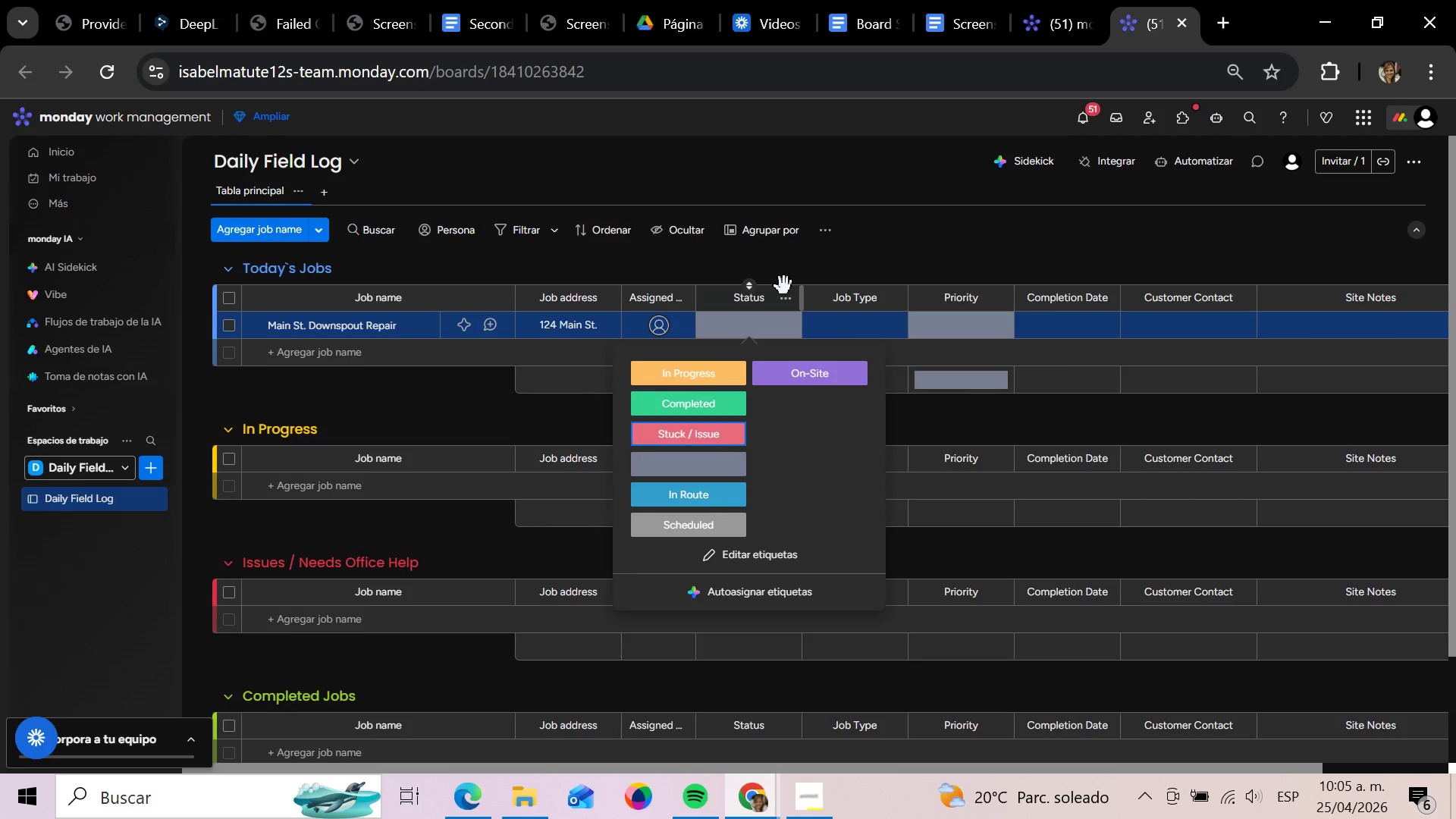 
key(ArrowDown)
 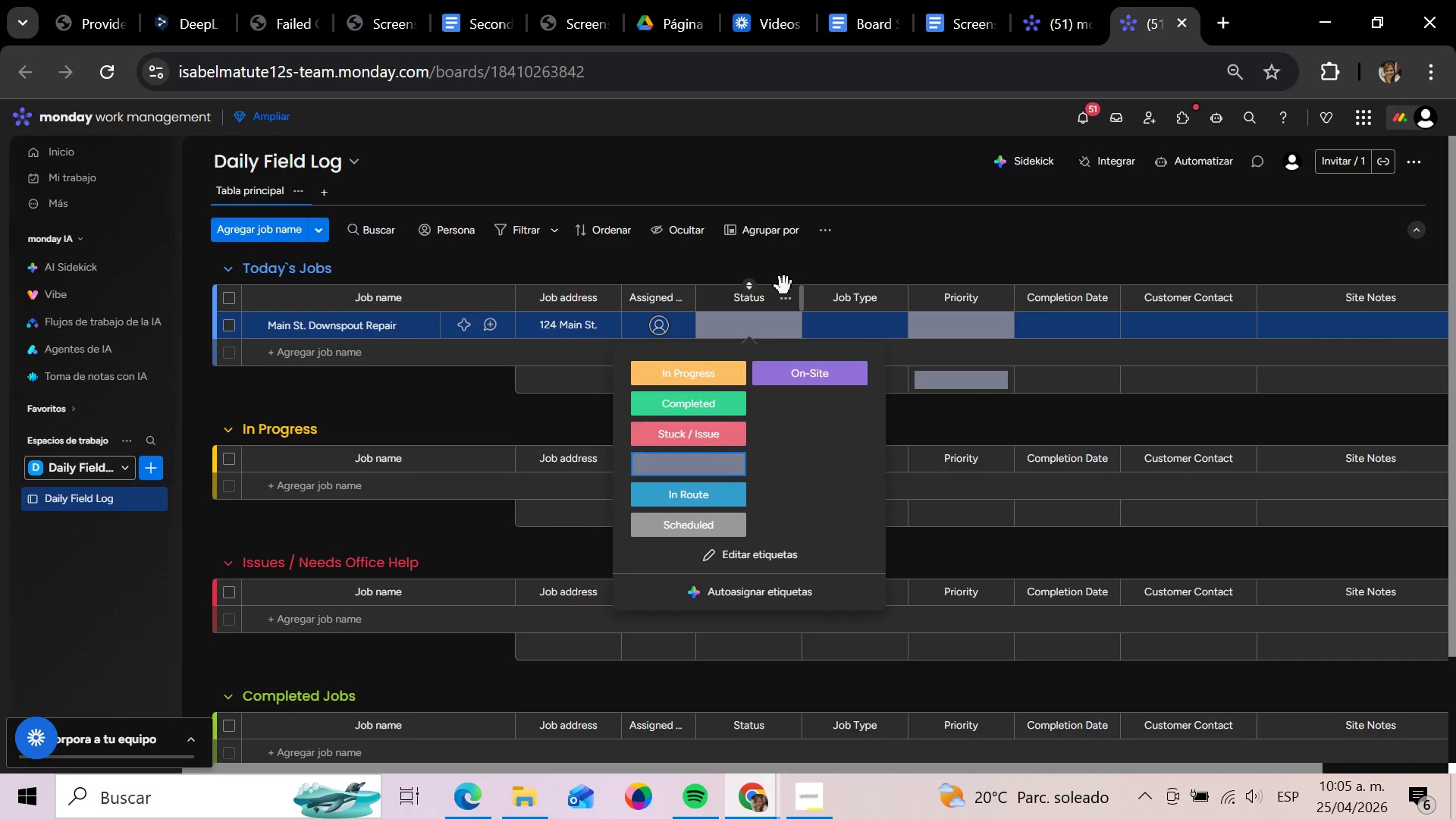 
key(ArrowDown)
 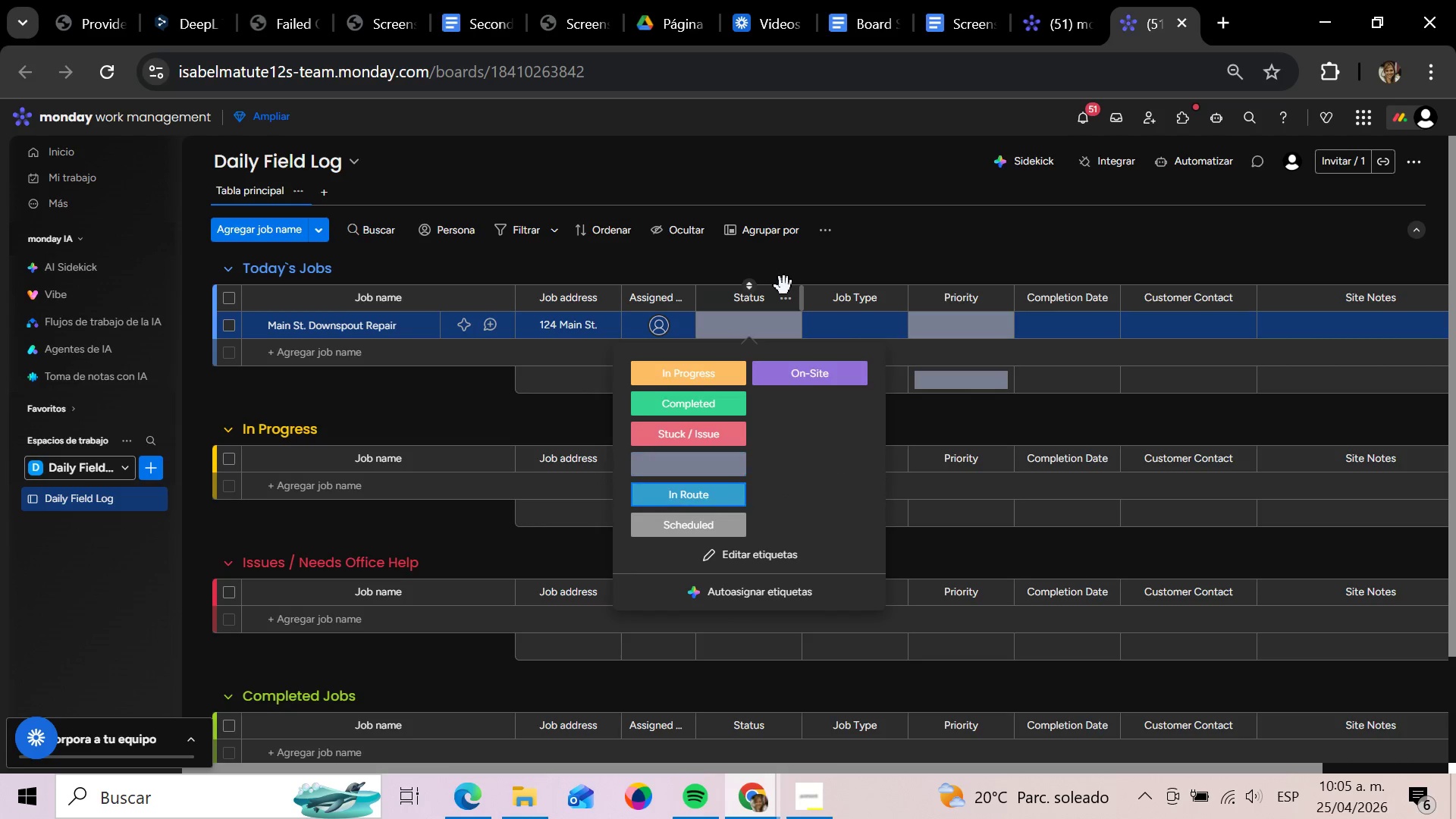 
key(ArrowDown)
 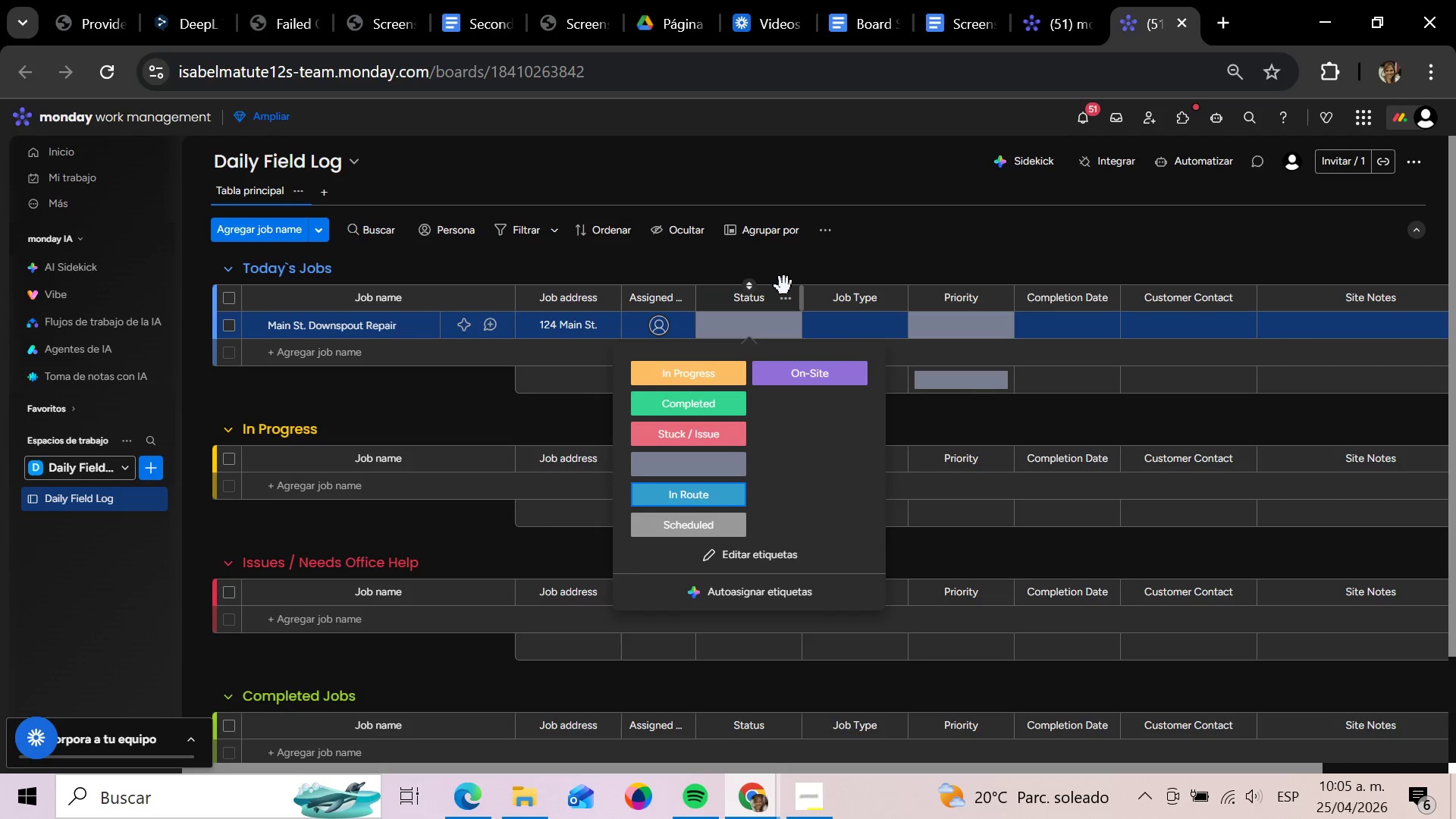 
key(ArrowDown)
 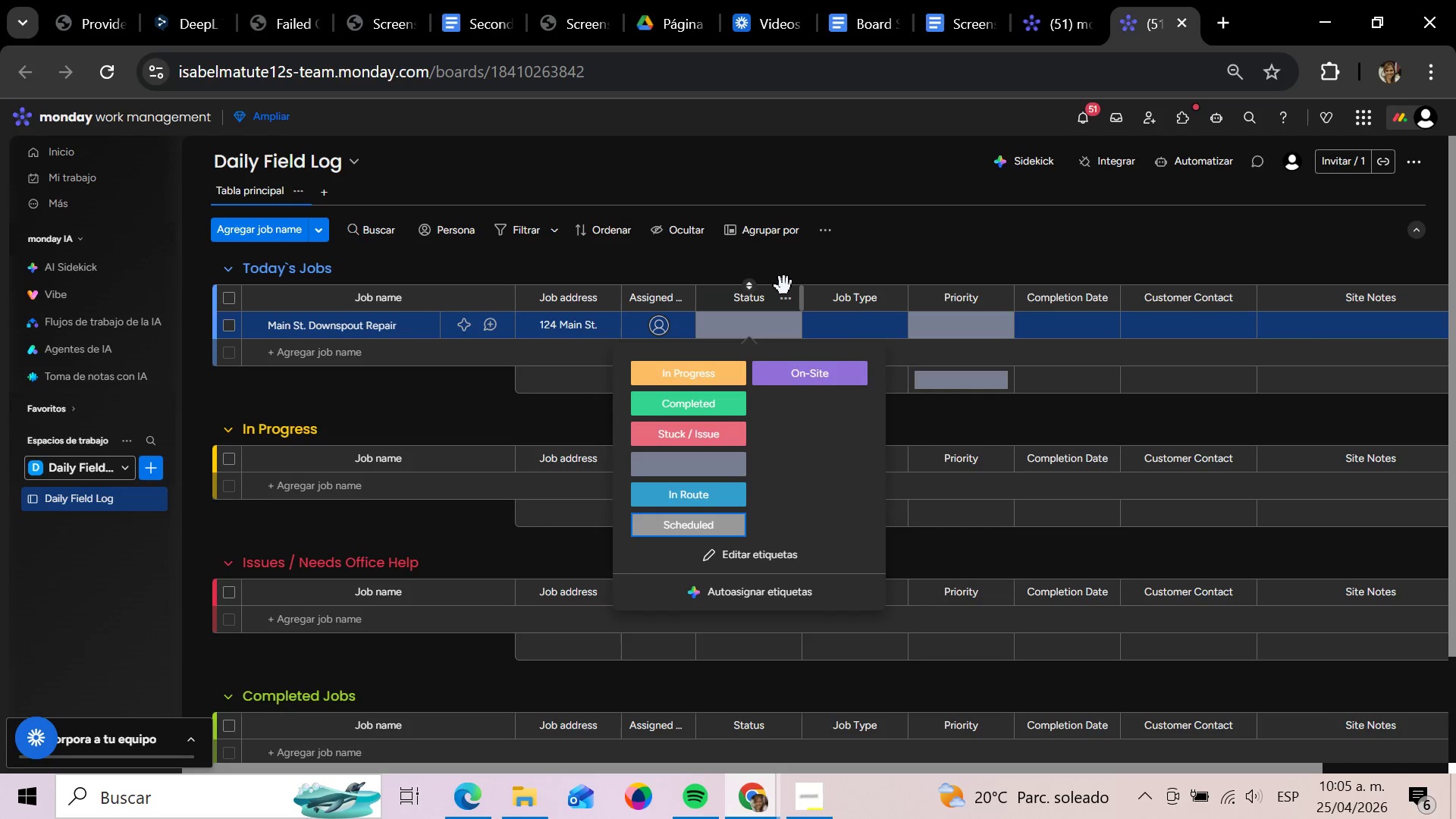 
key(Enter)
 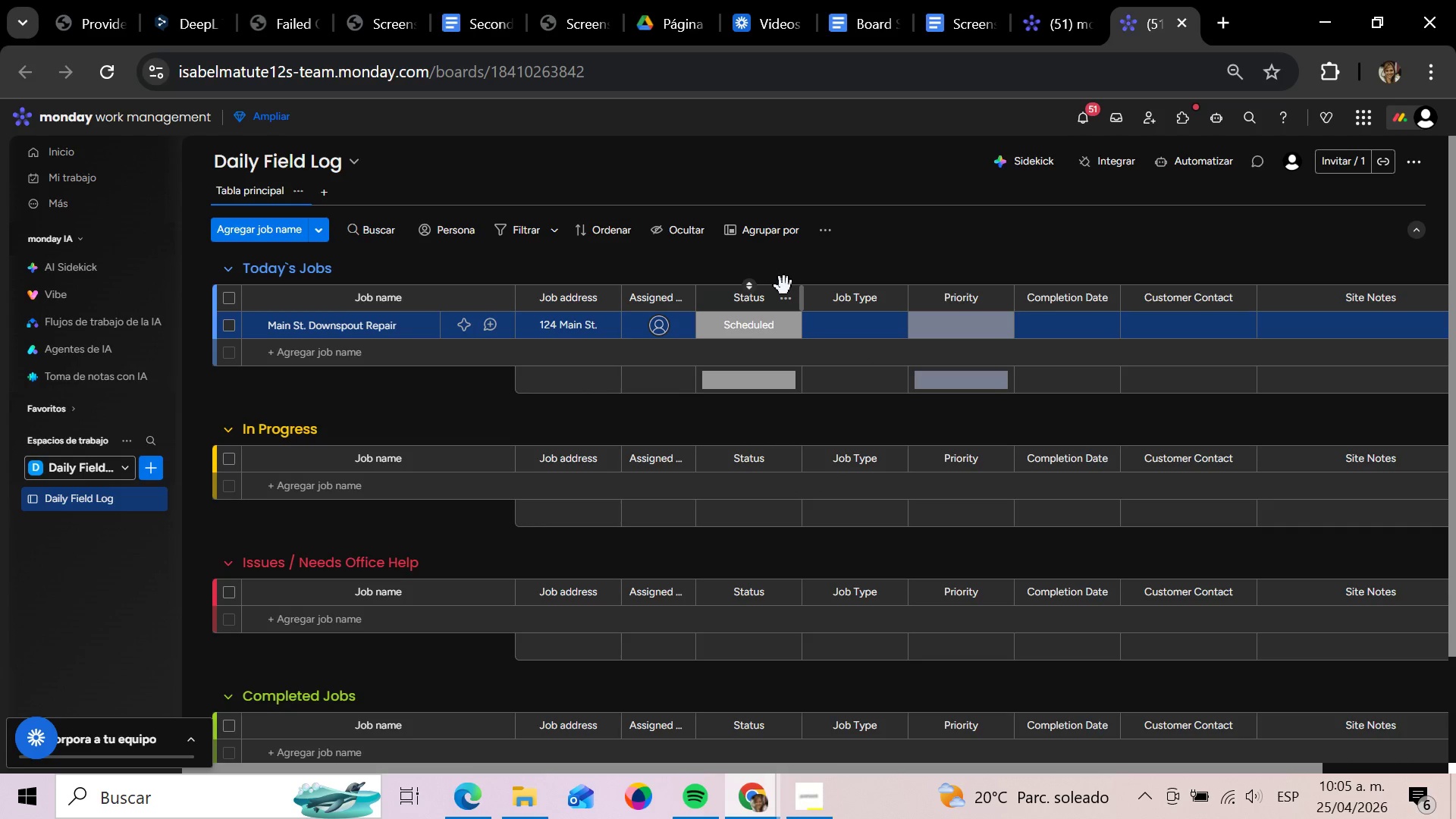 
key(ArrowRight)
 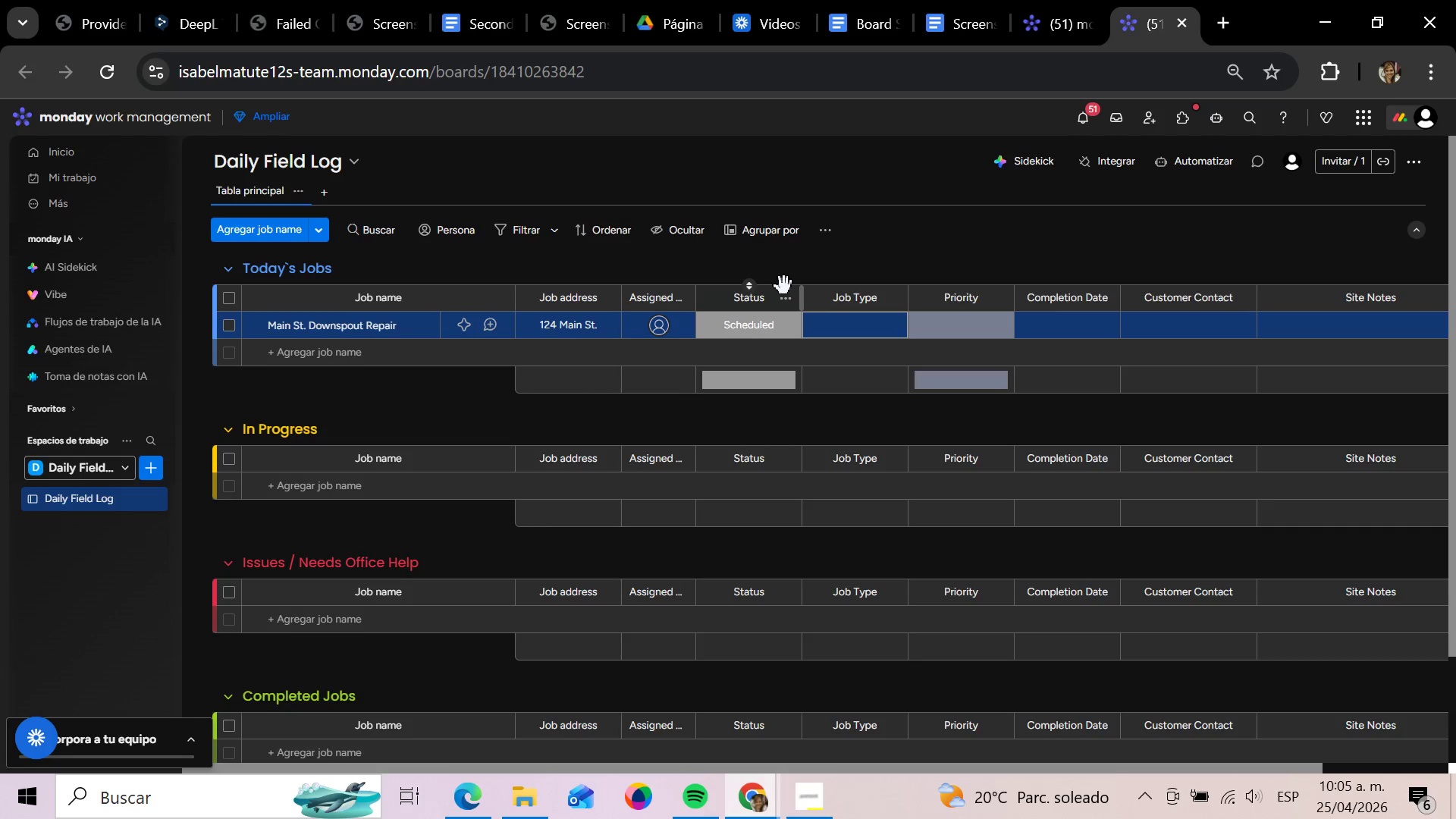 
key(Enter)
 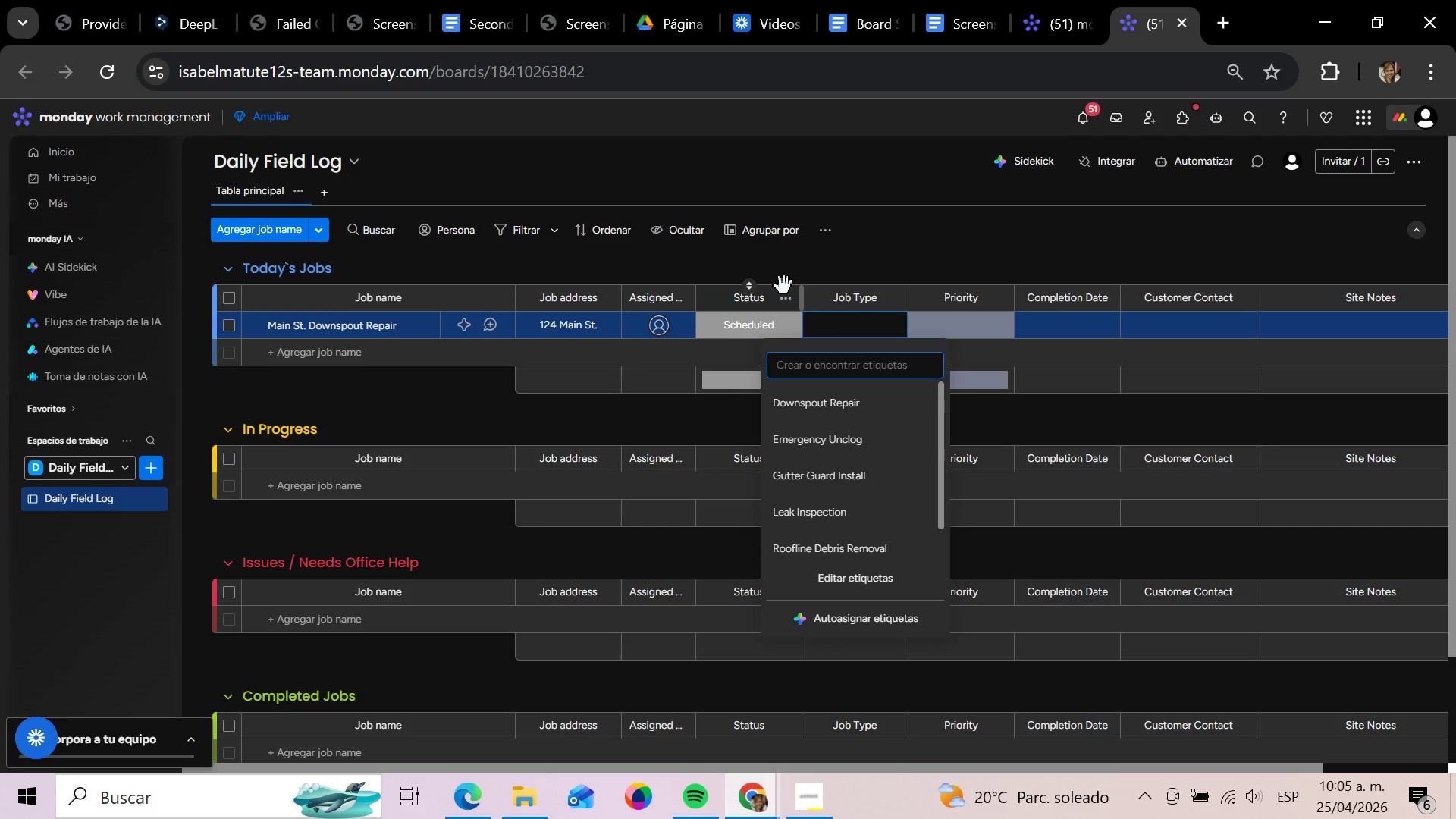 
key(ArrowDown)
 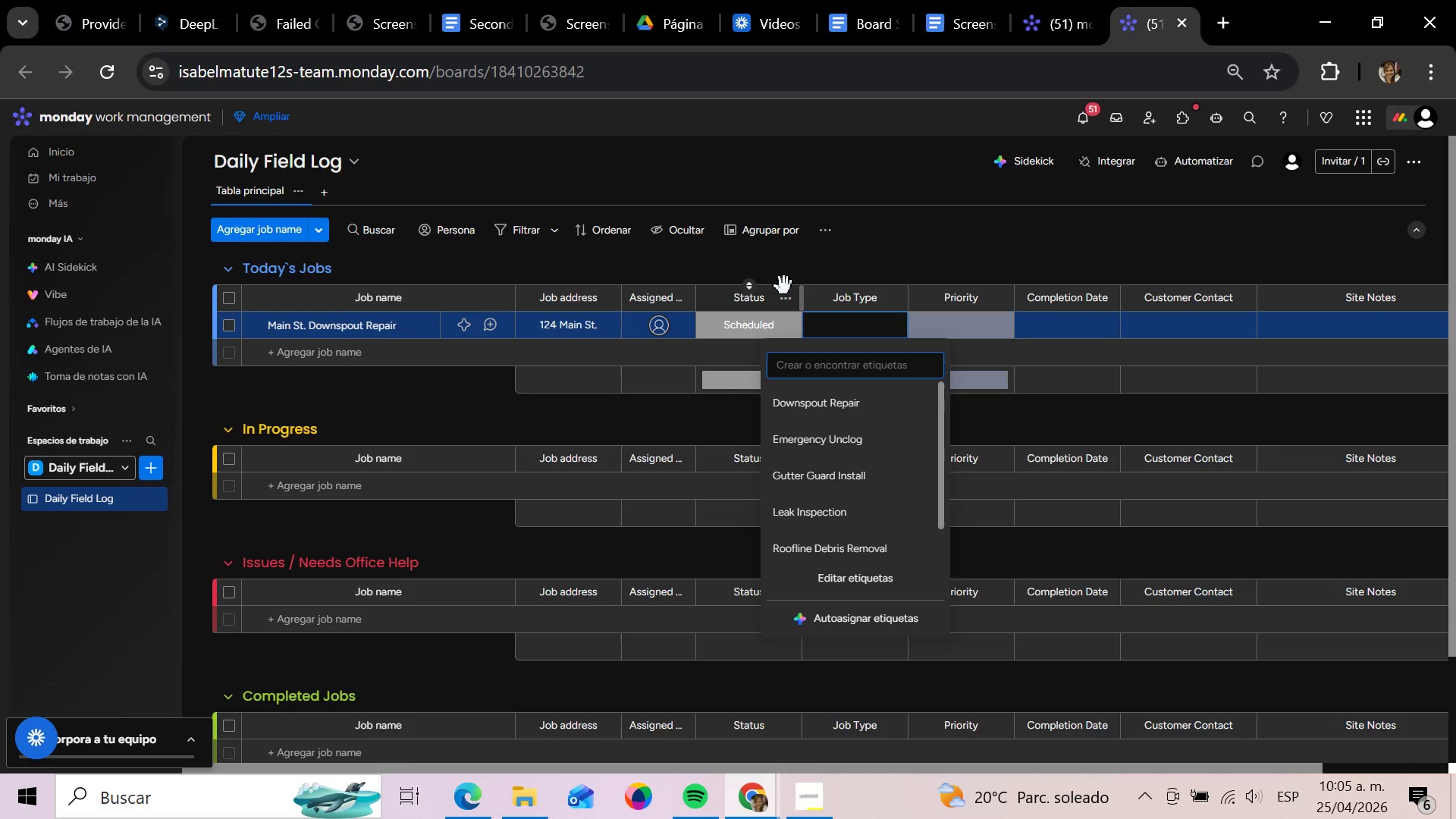 
key(ArrowDown)
 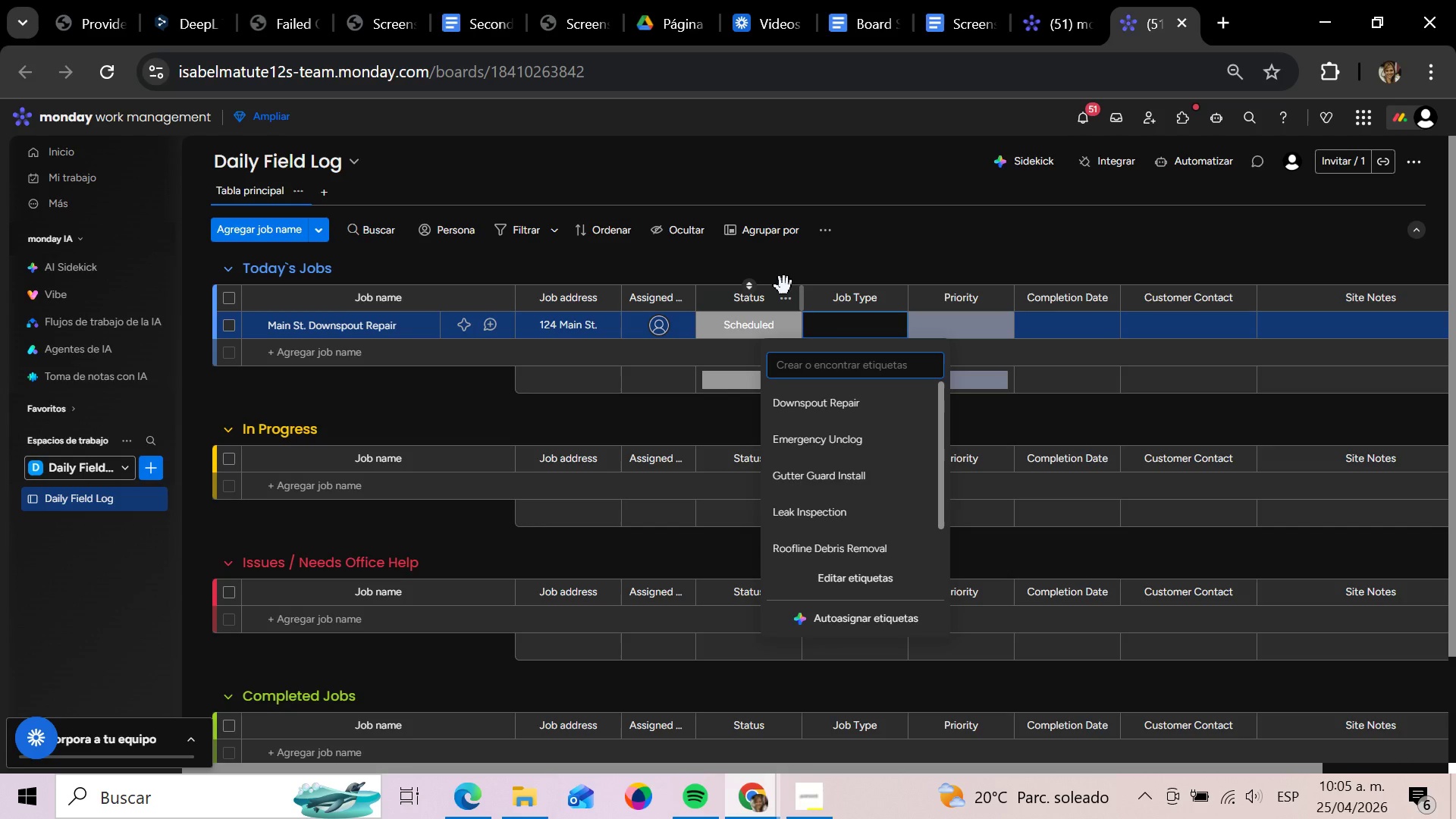 
key(ArrowDown)
 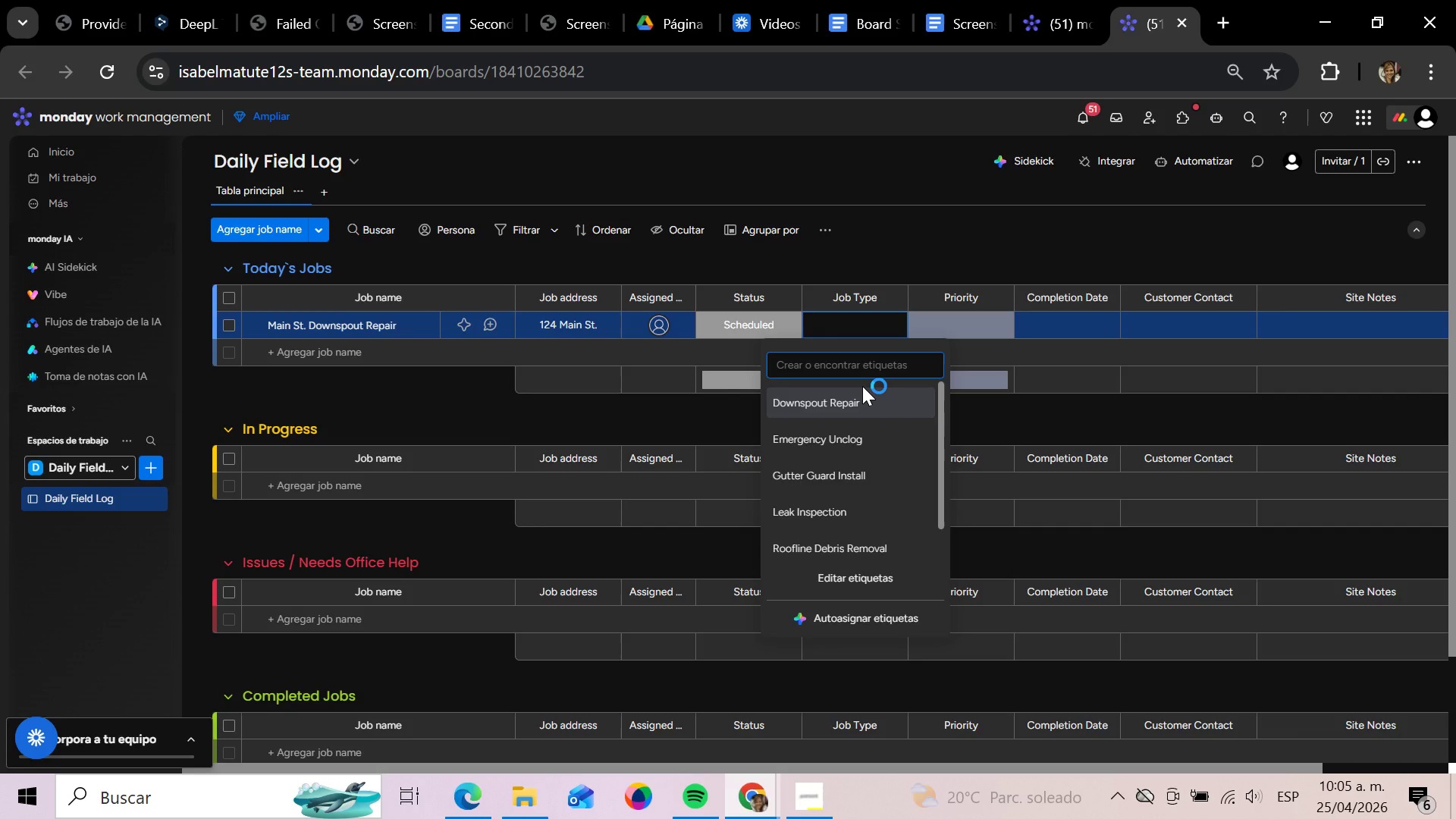 
double_click([847, 401])
 